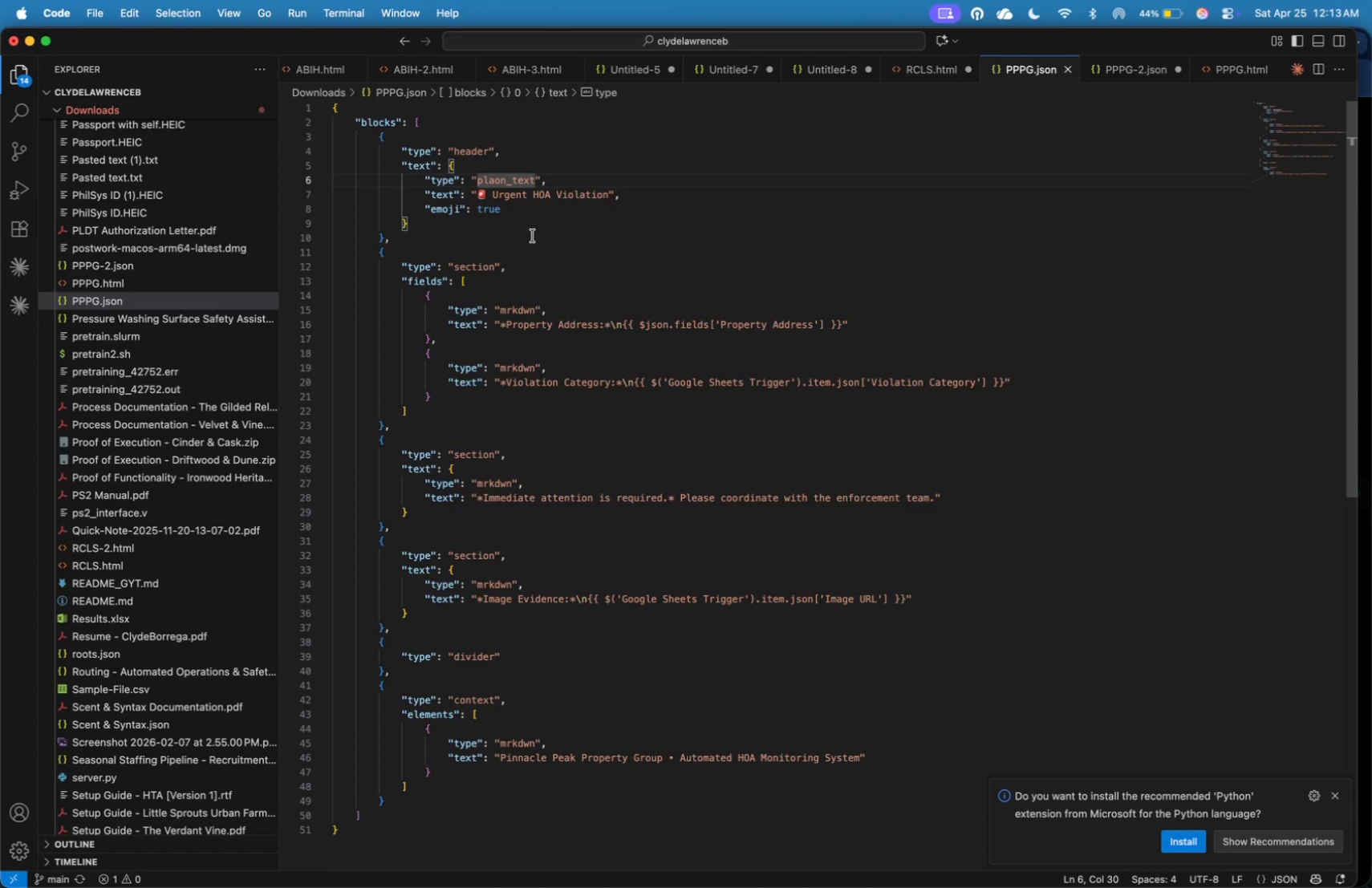 
key(Backspace)
 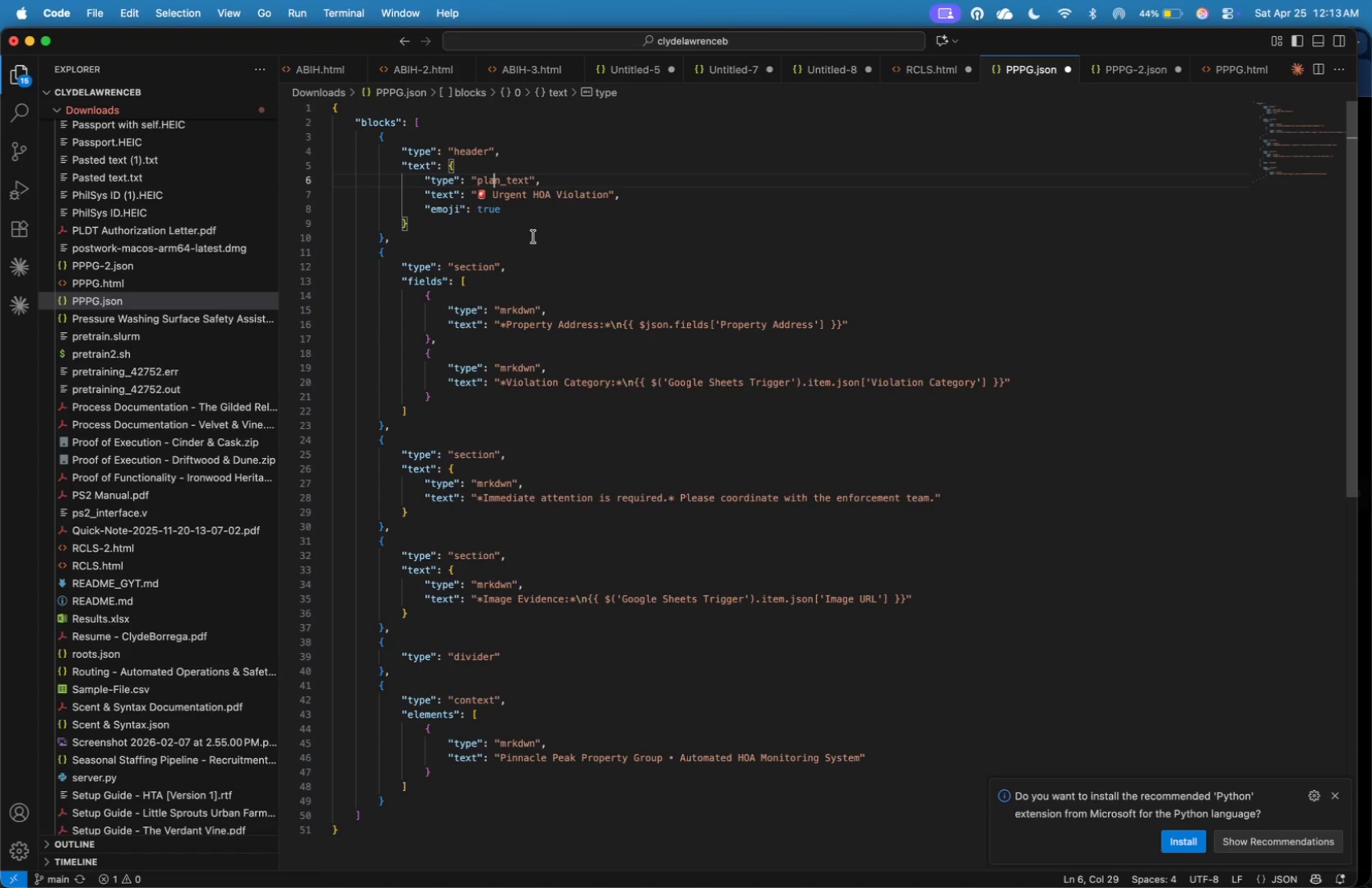 
key(I)
 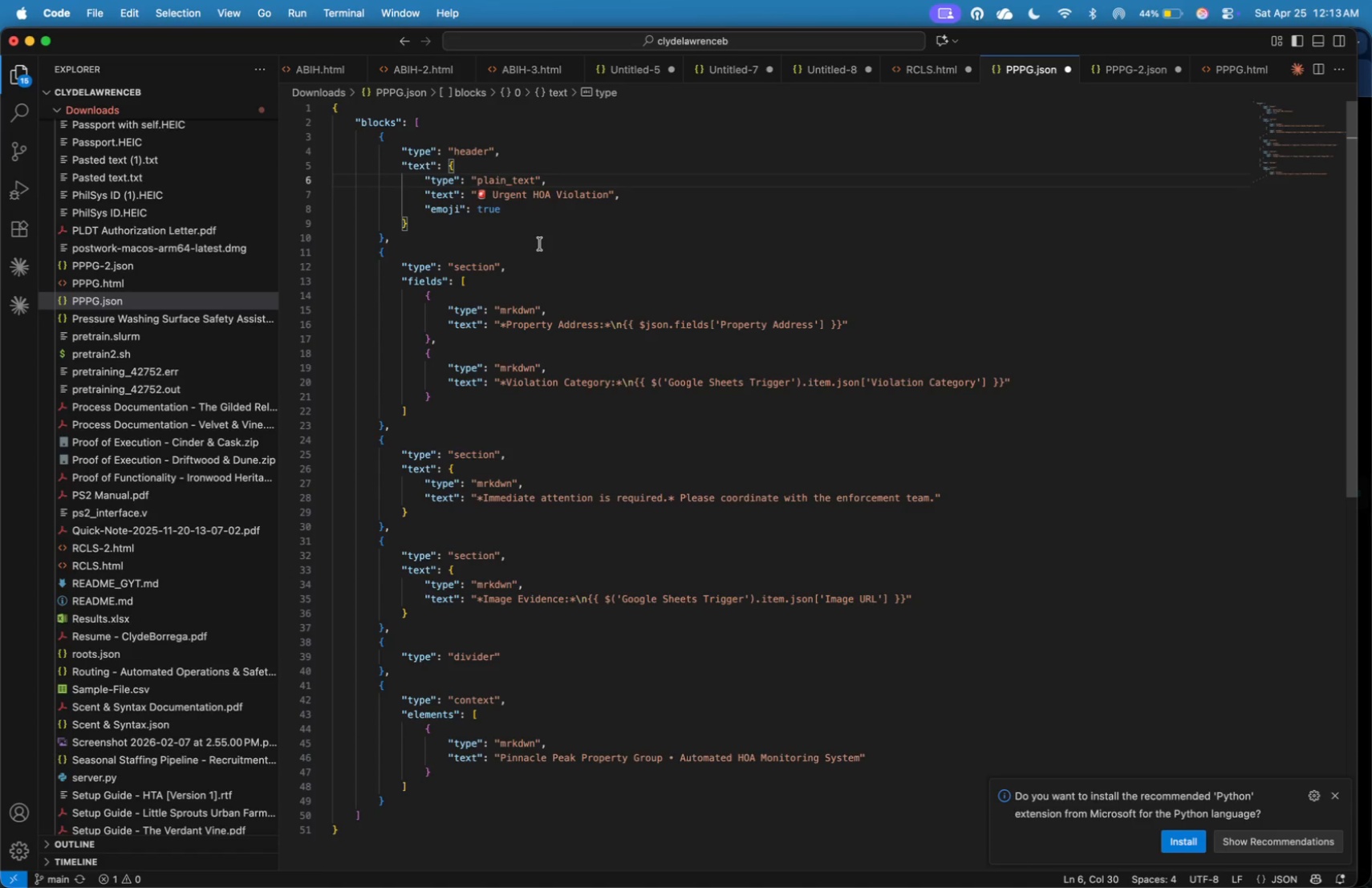 
left_click([540, 244])
 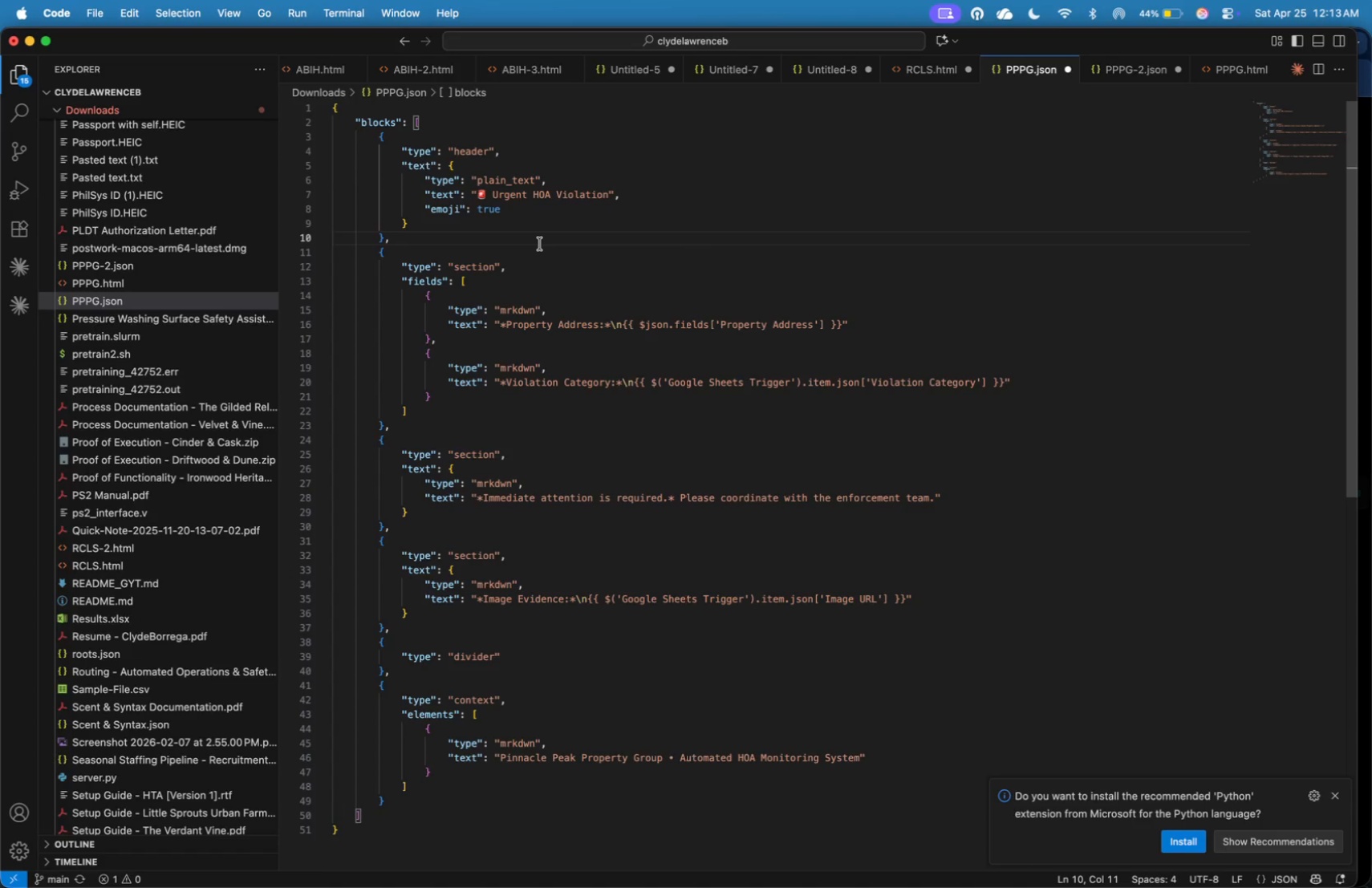 
key(Meta+A)
 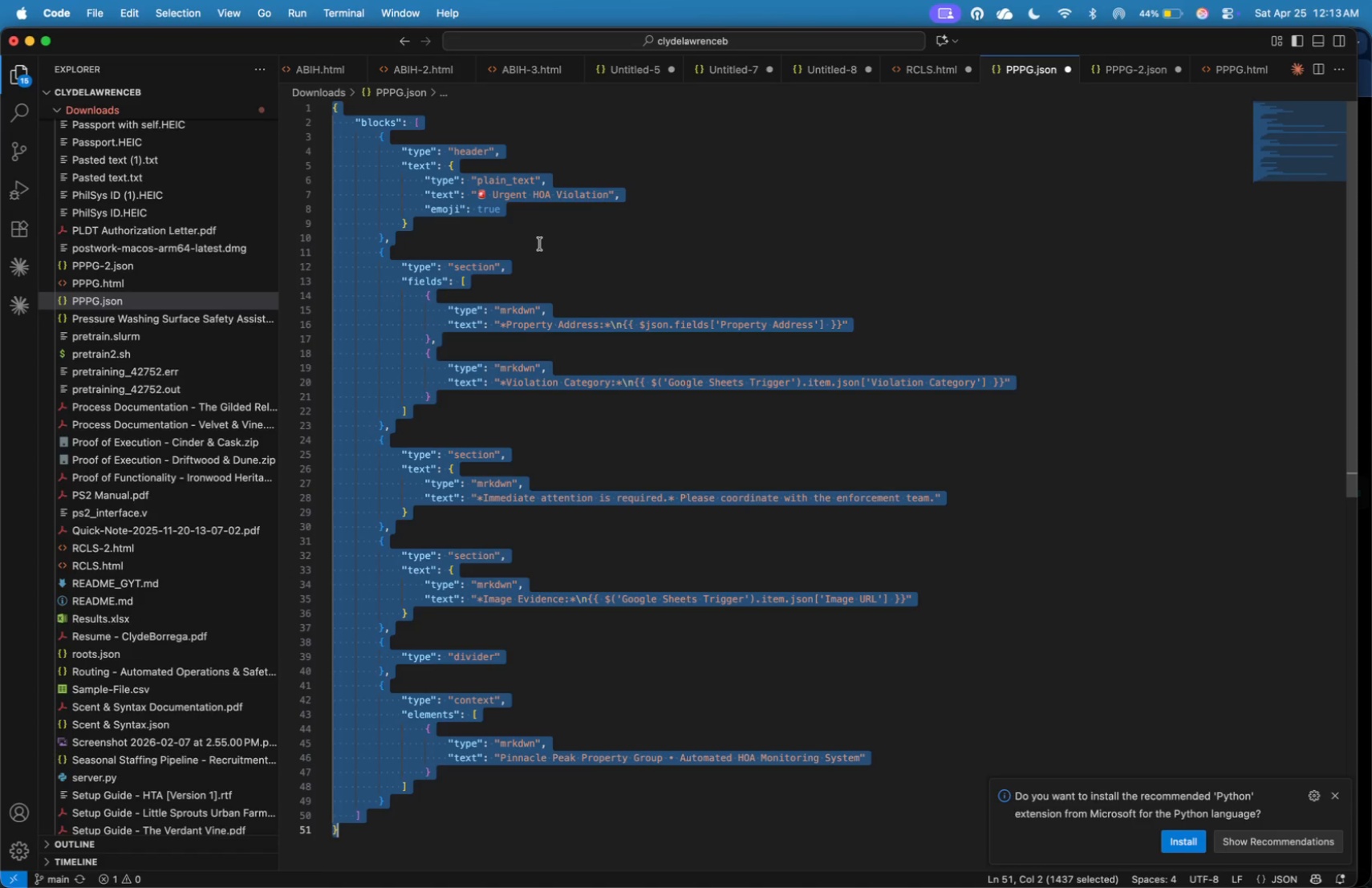 
key(Meta+C)
 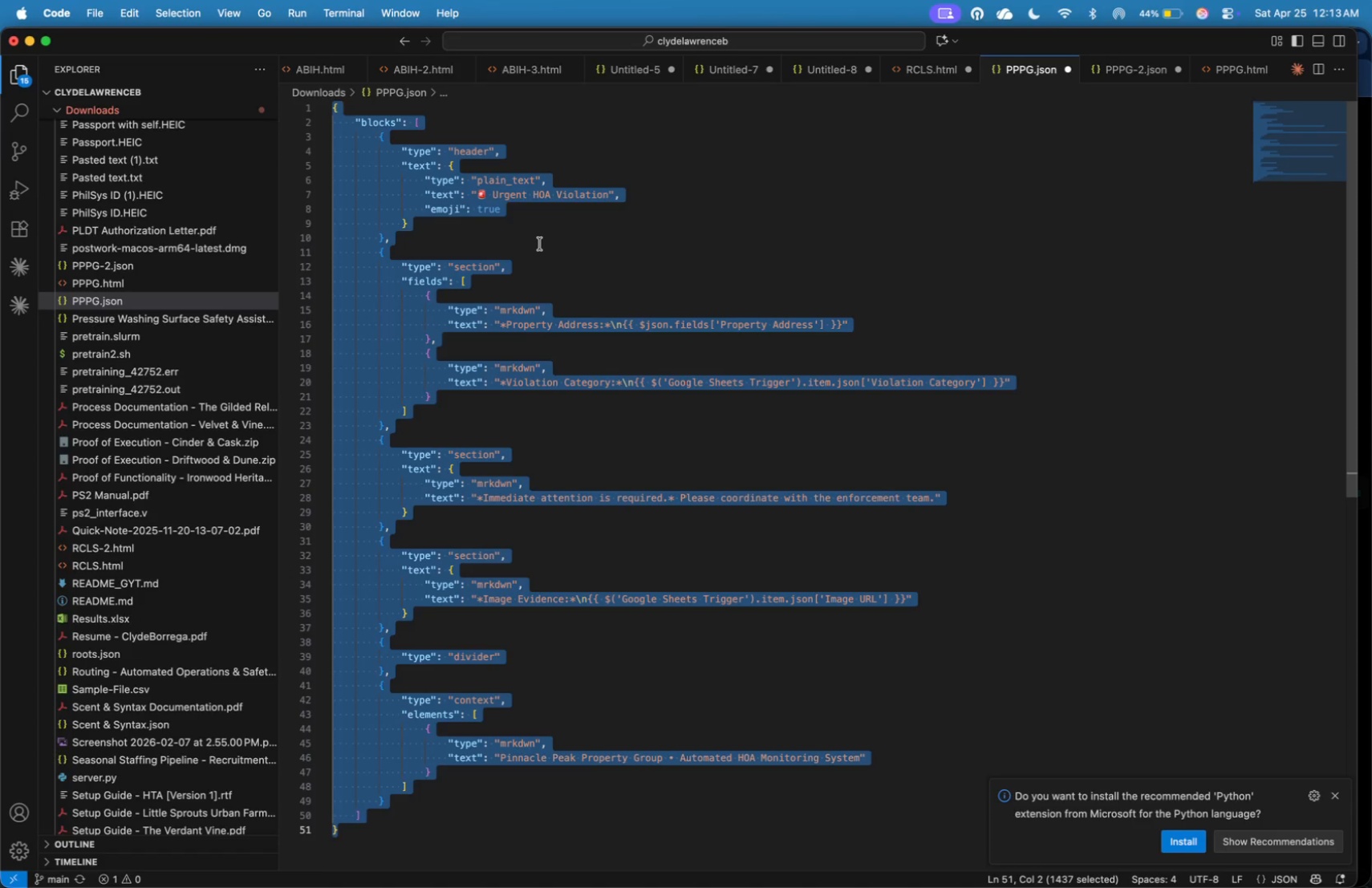 
key(Meta+Tab)
 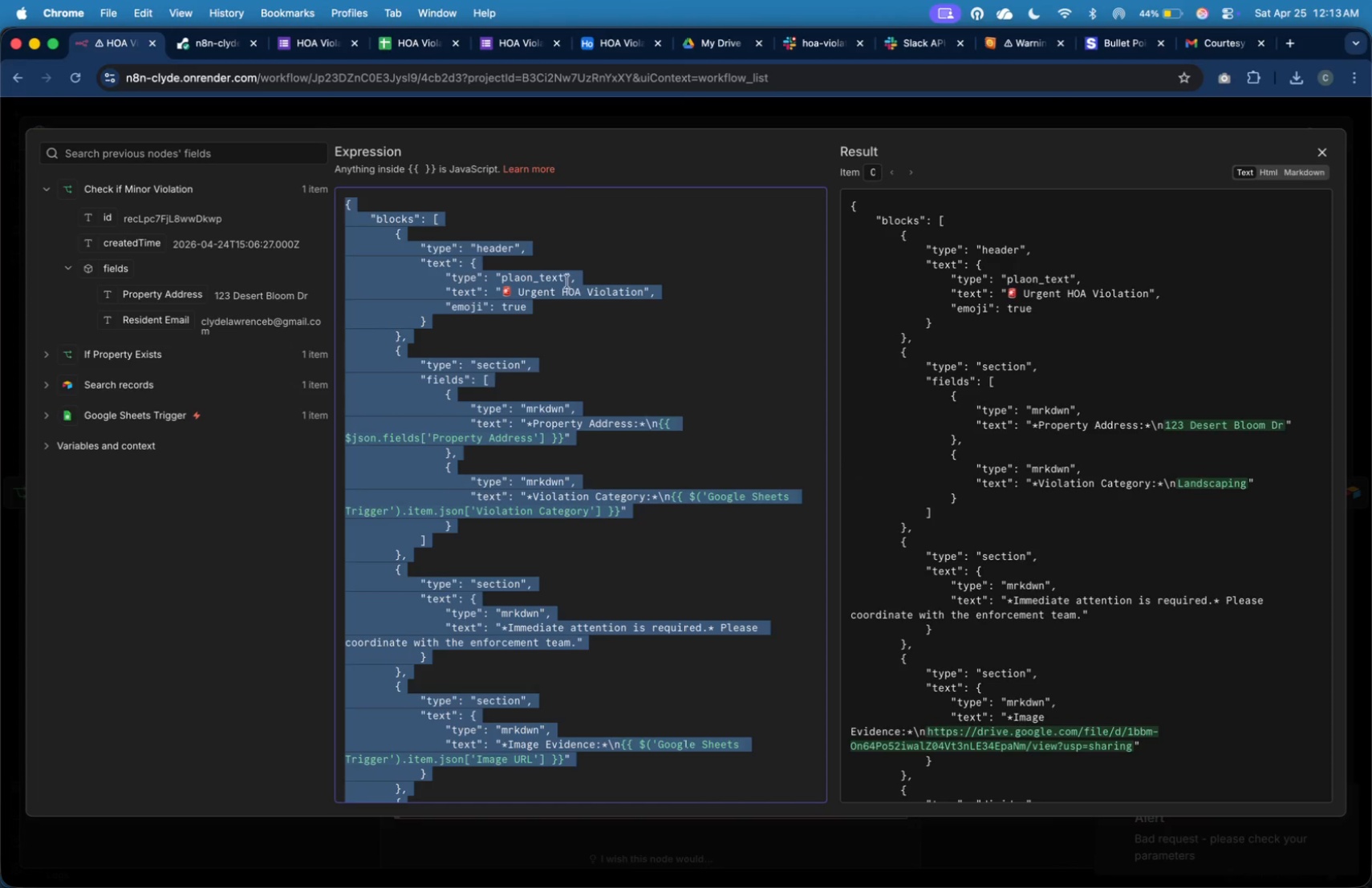 
key(Meta+V)
 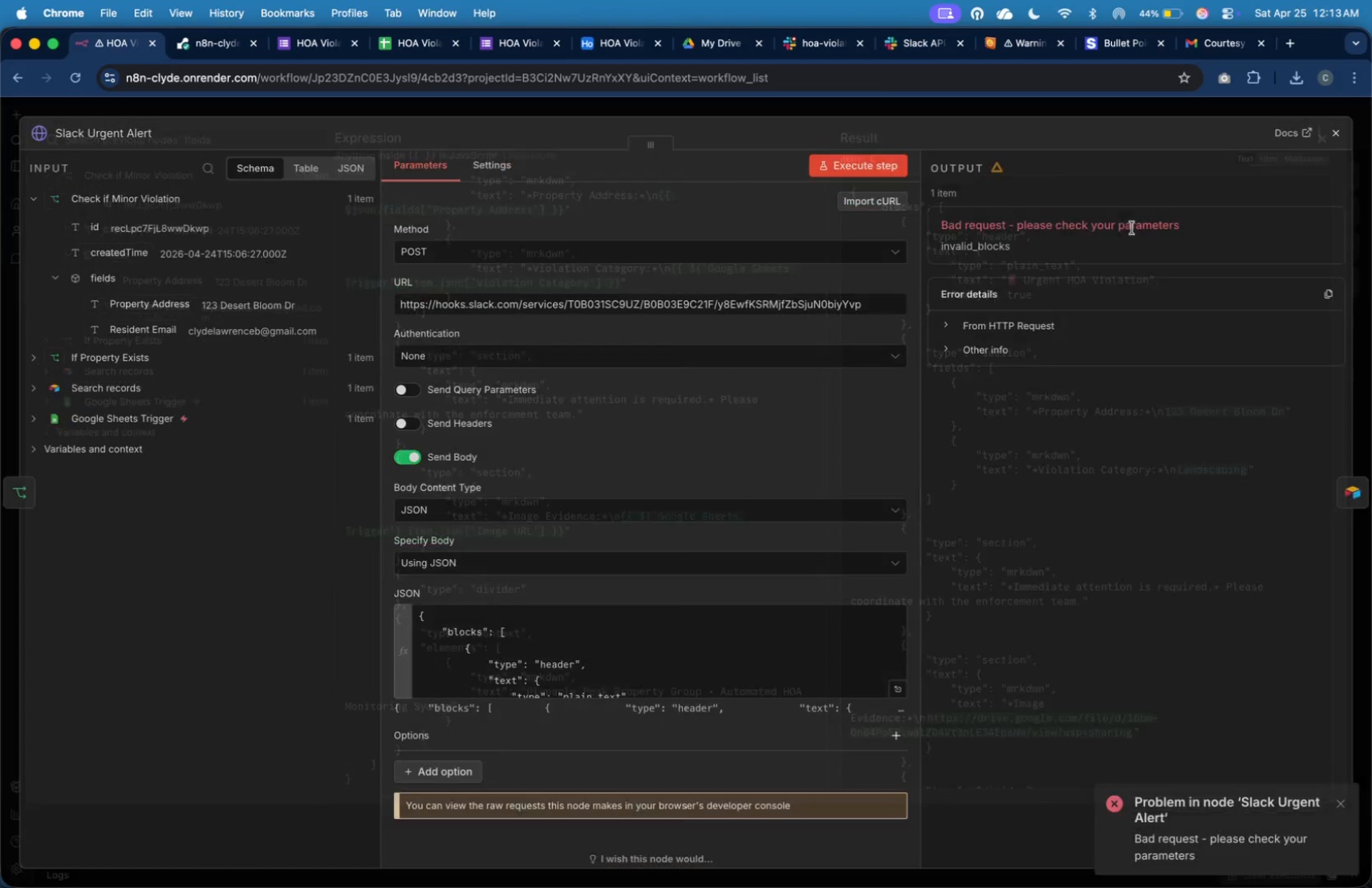 
left_click([875, 160])
 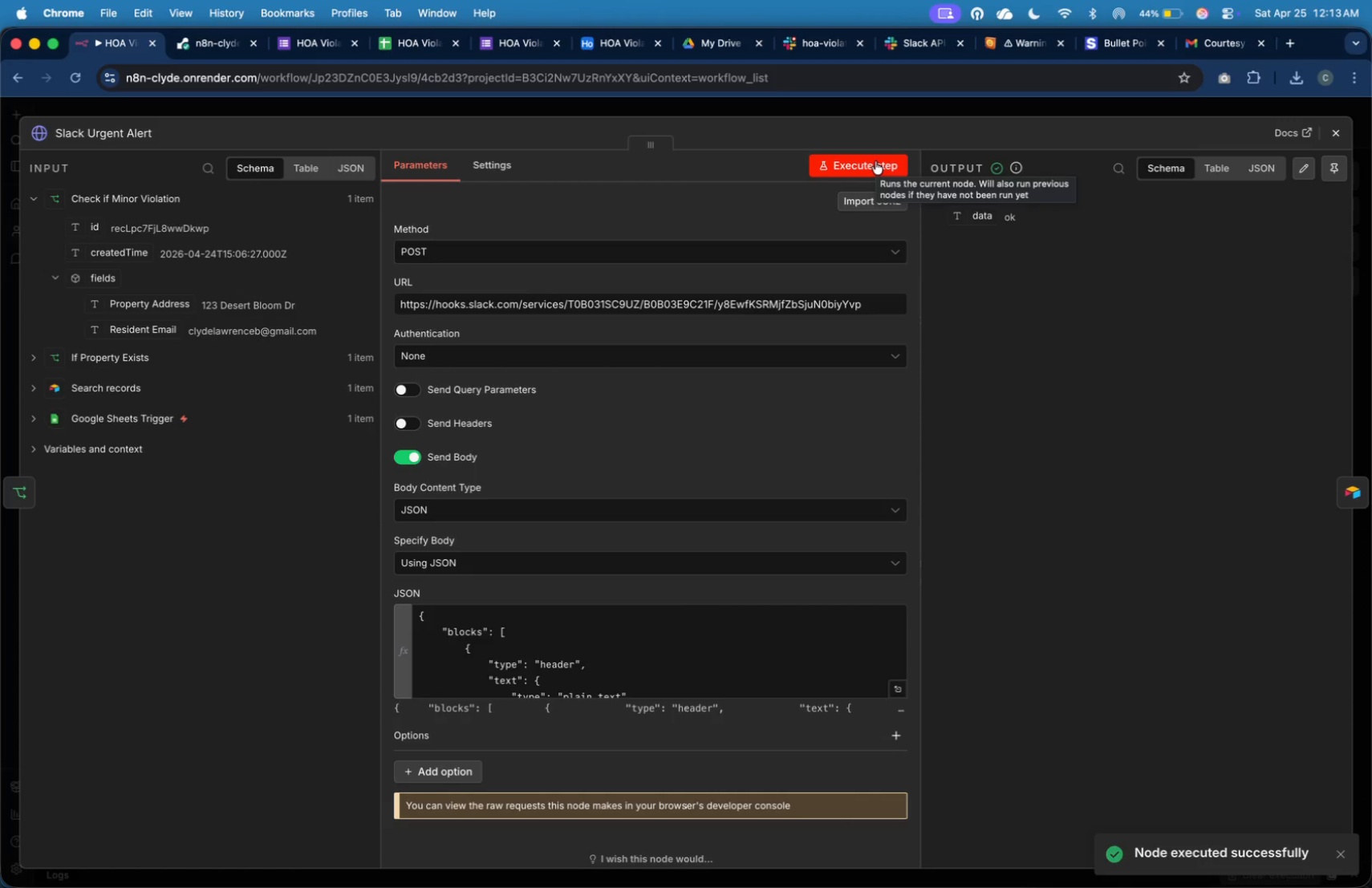 
wait(23.93)
 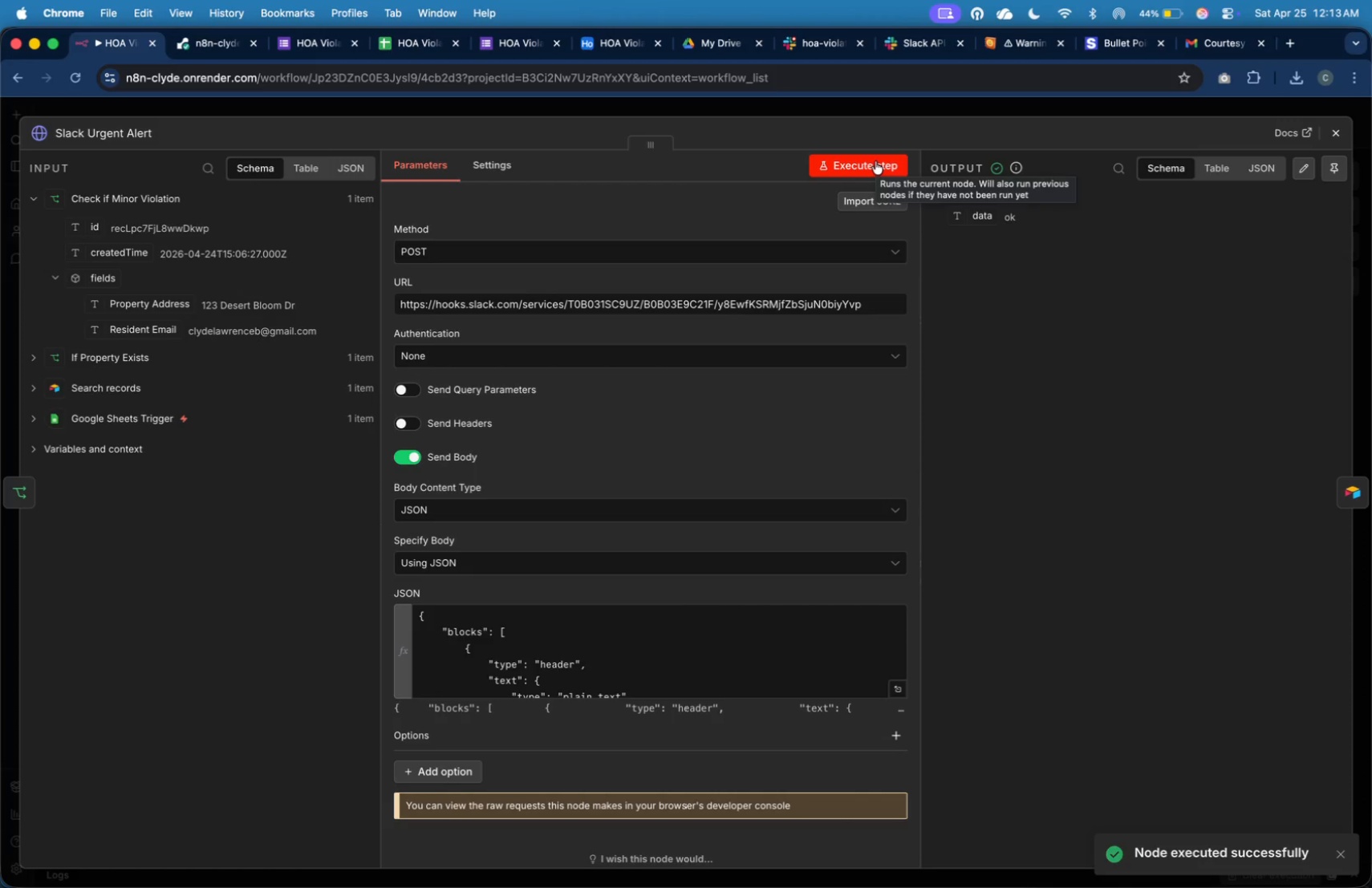 
left_click([839, 51])
 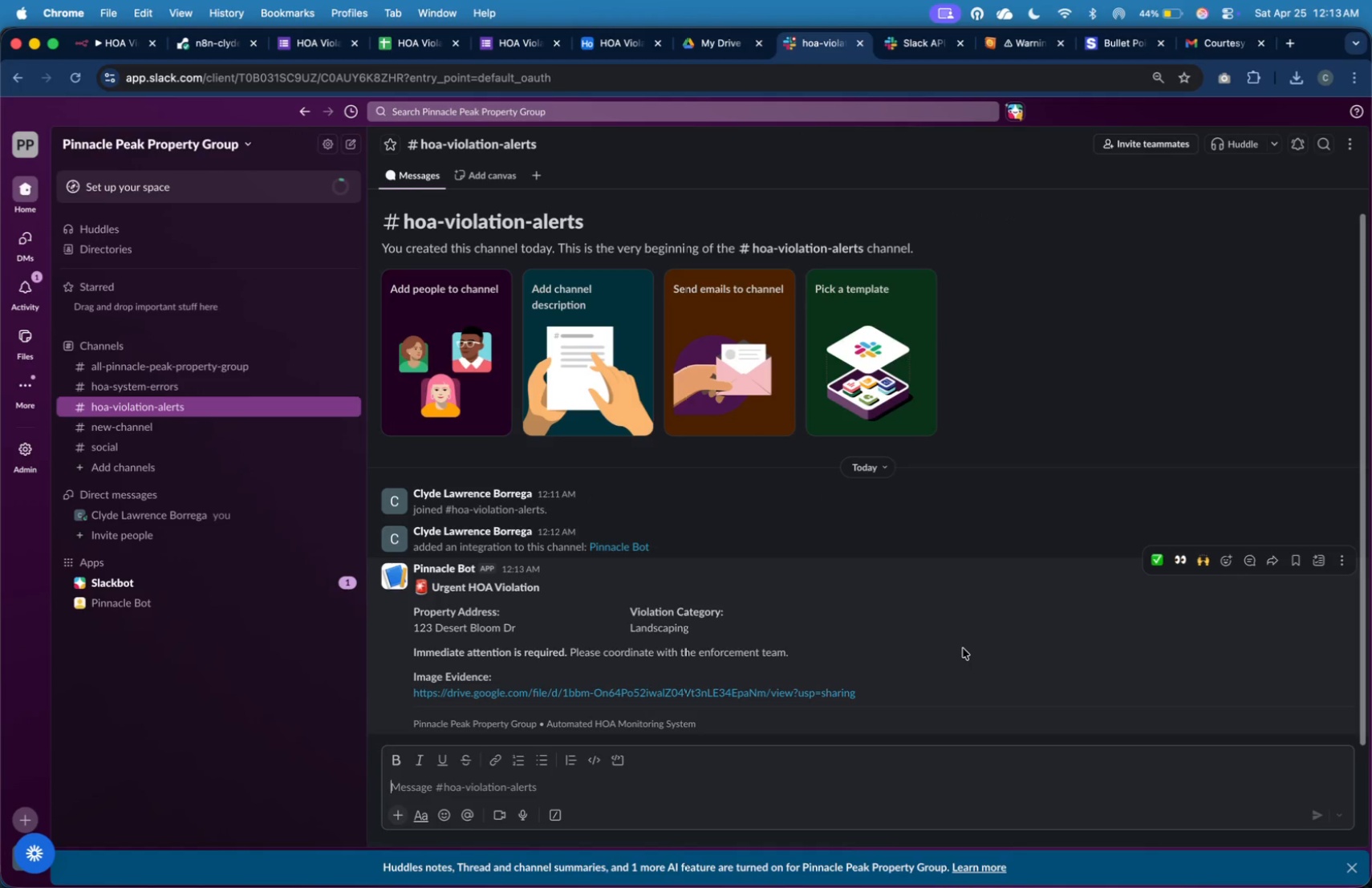 
wait(5.99)
 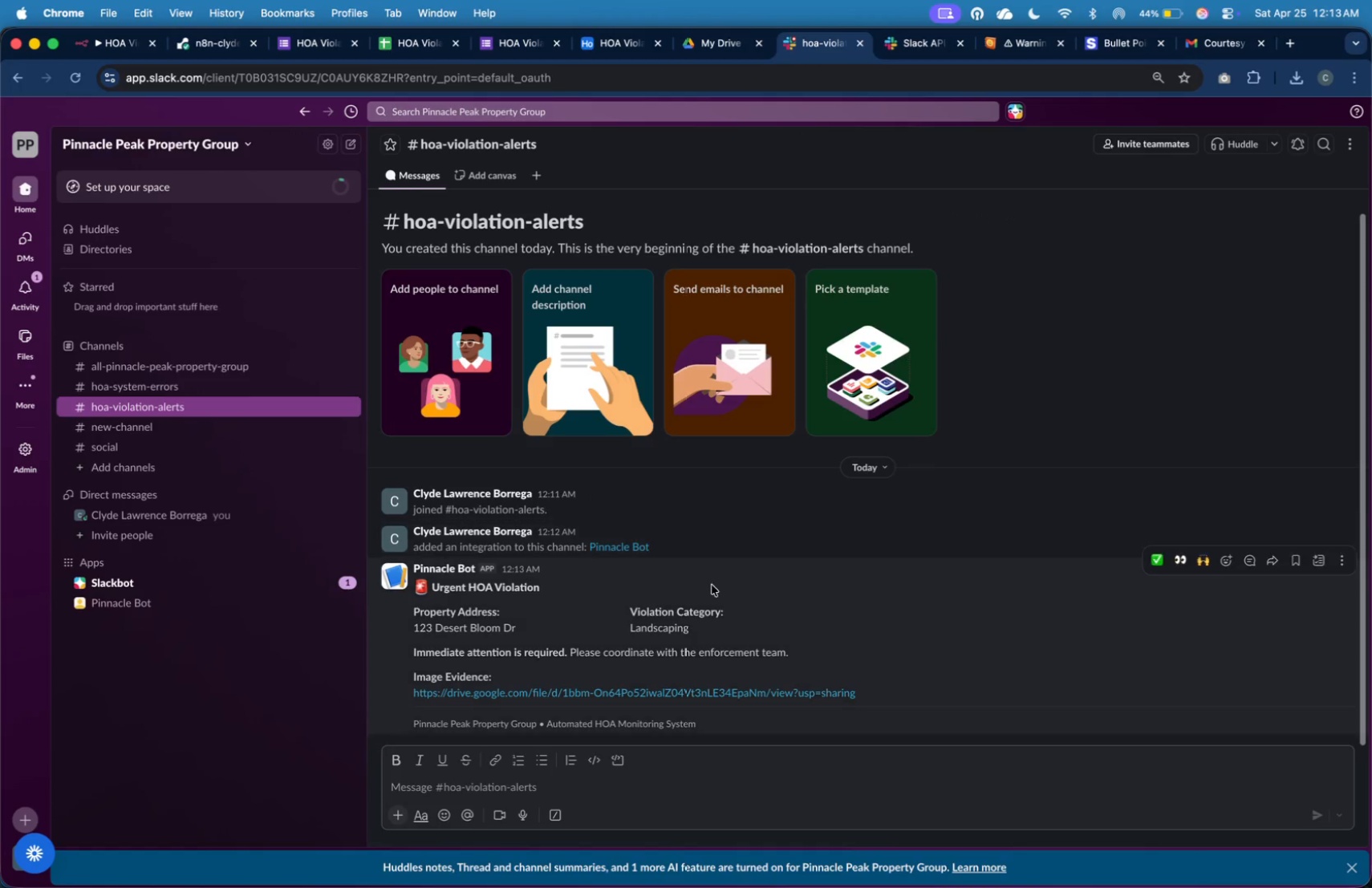 
left_click([850, 691])
 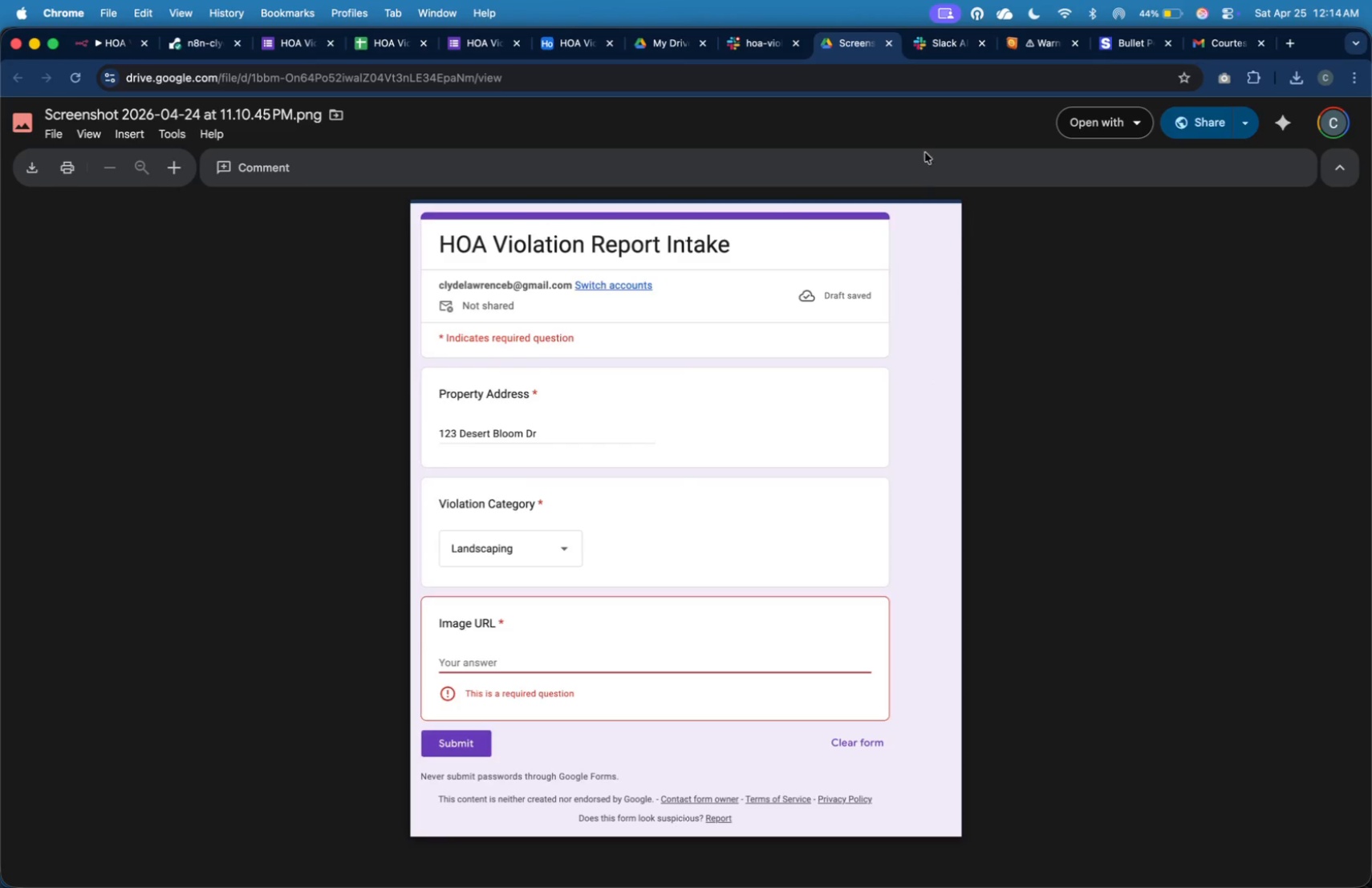 
wait(5.7)
 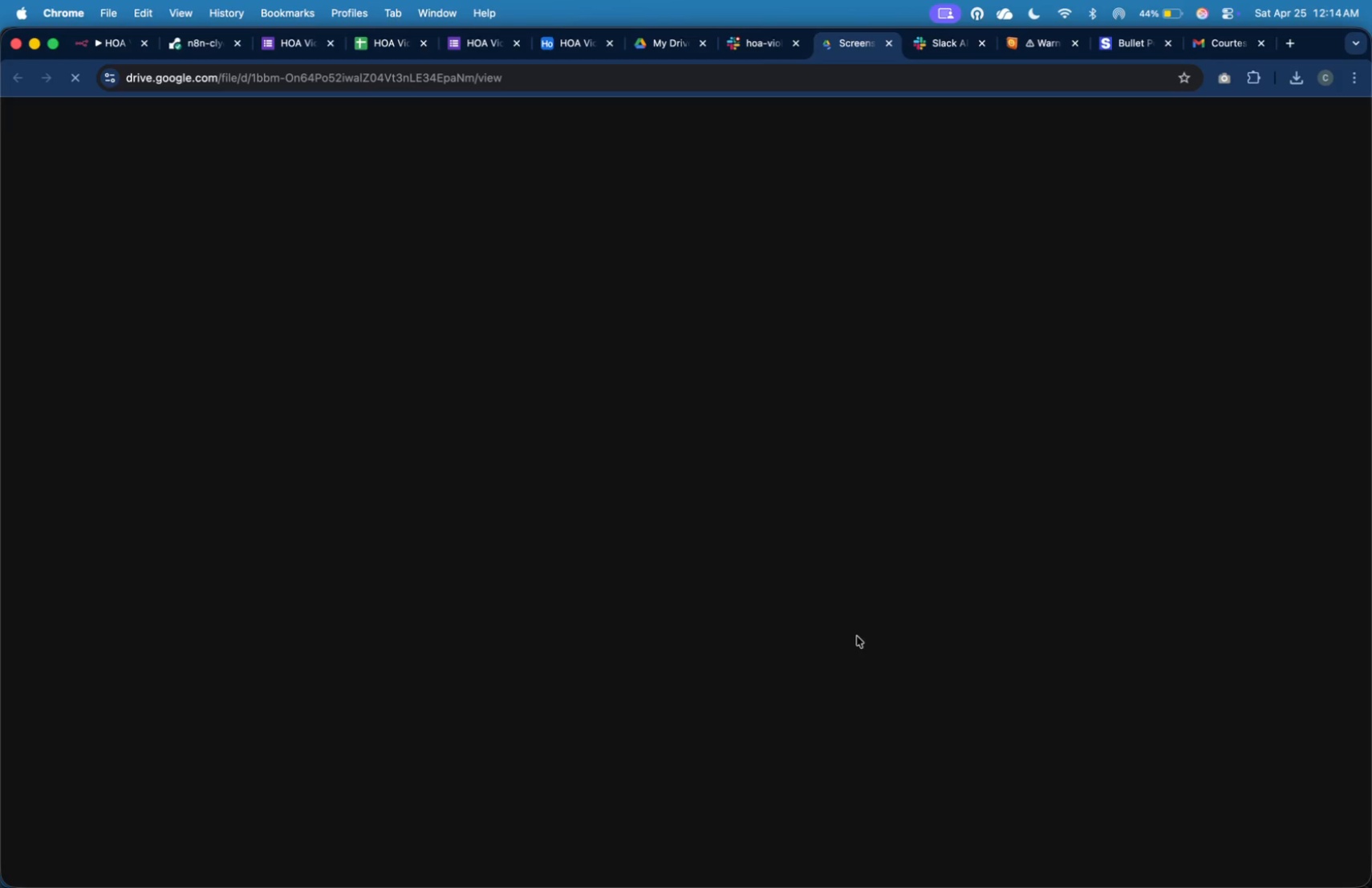 
left_click([121, 43])
 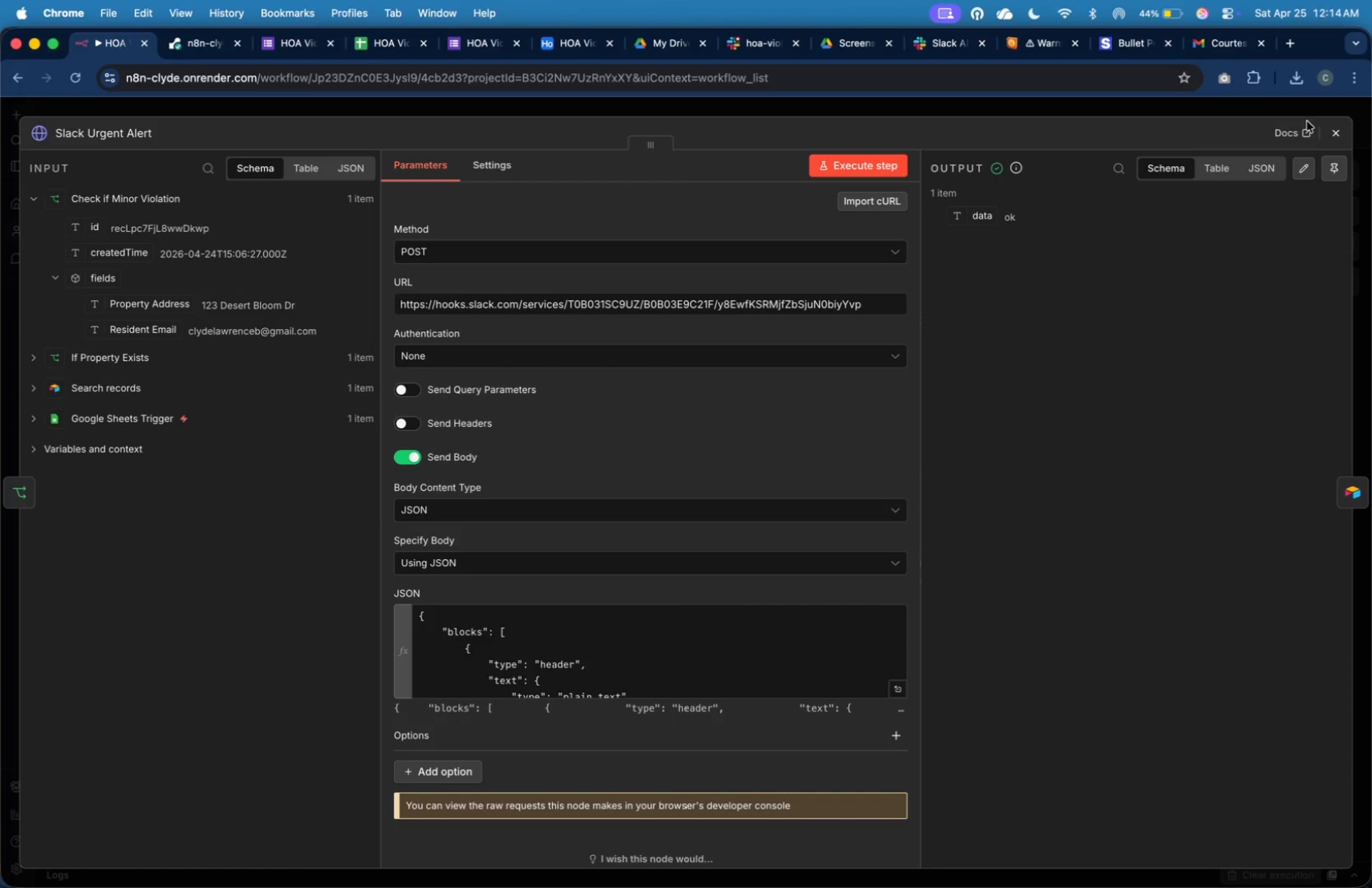 
left_click([1329, 131])
 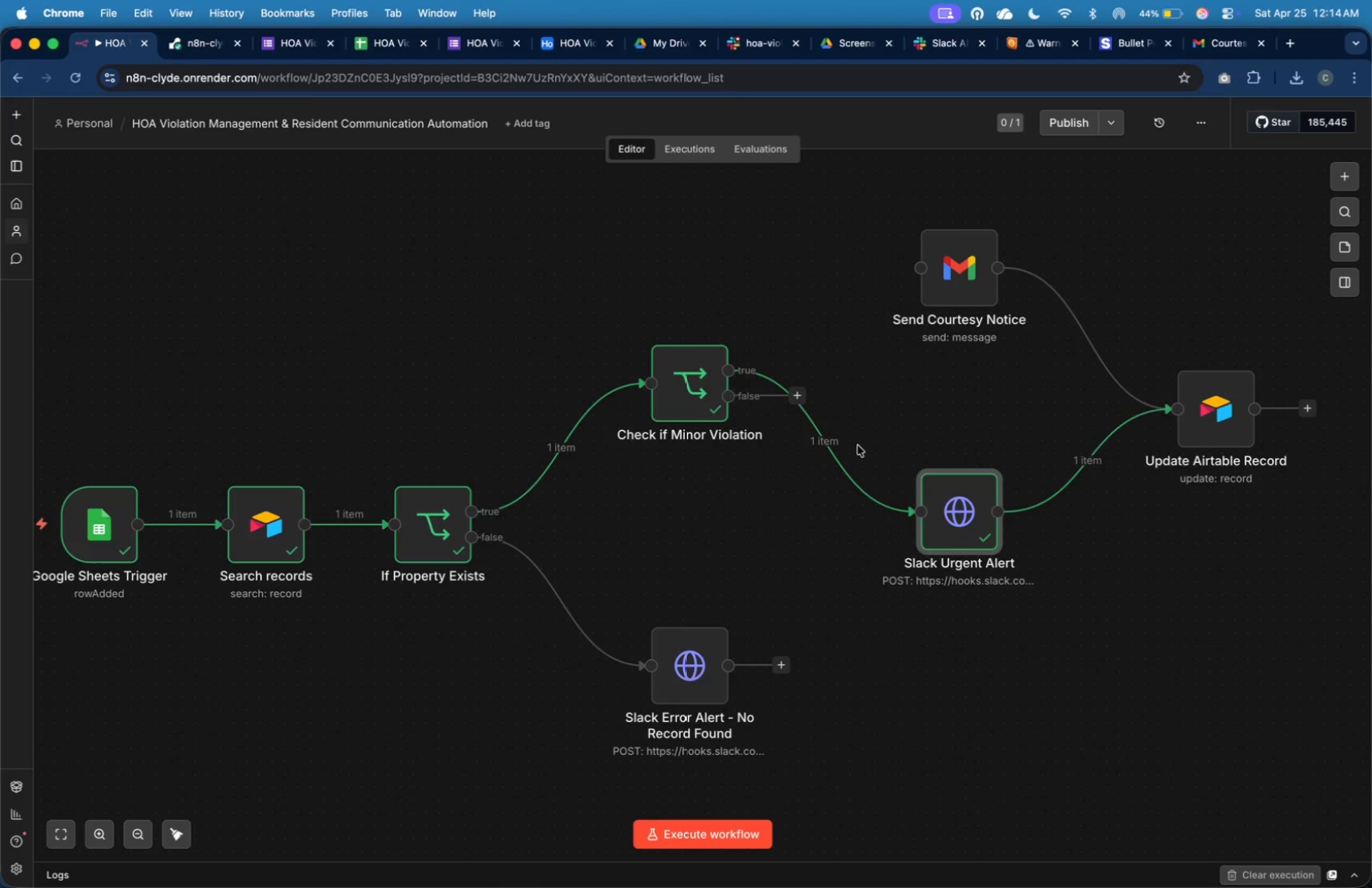 
left_click([841, 449])
 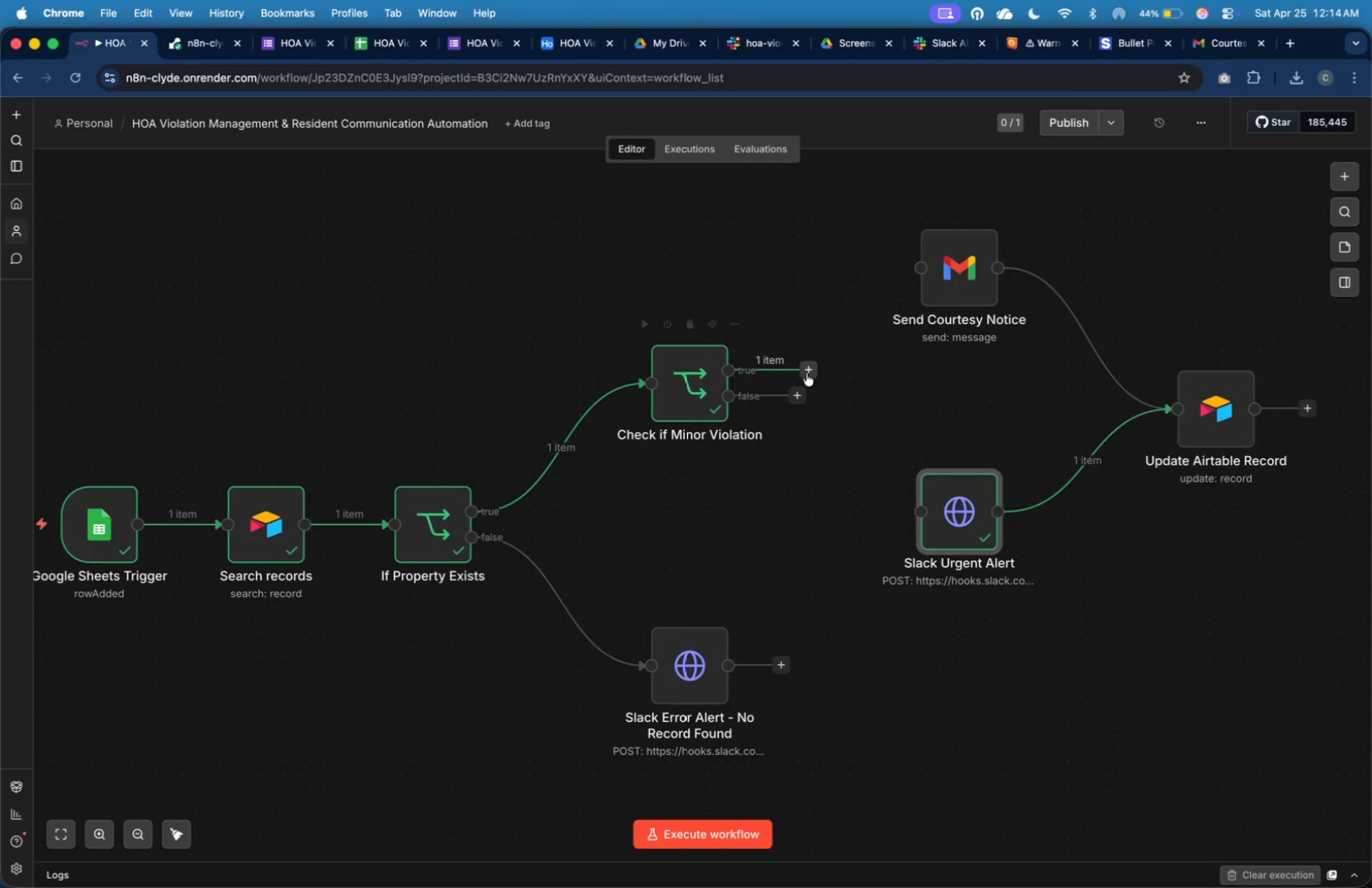 
left_click_drag(start_coordinate=[806, 372], to_coordinate=[889, 278])
 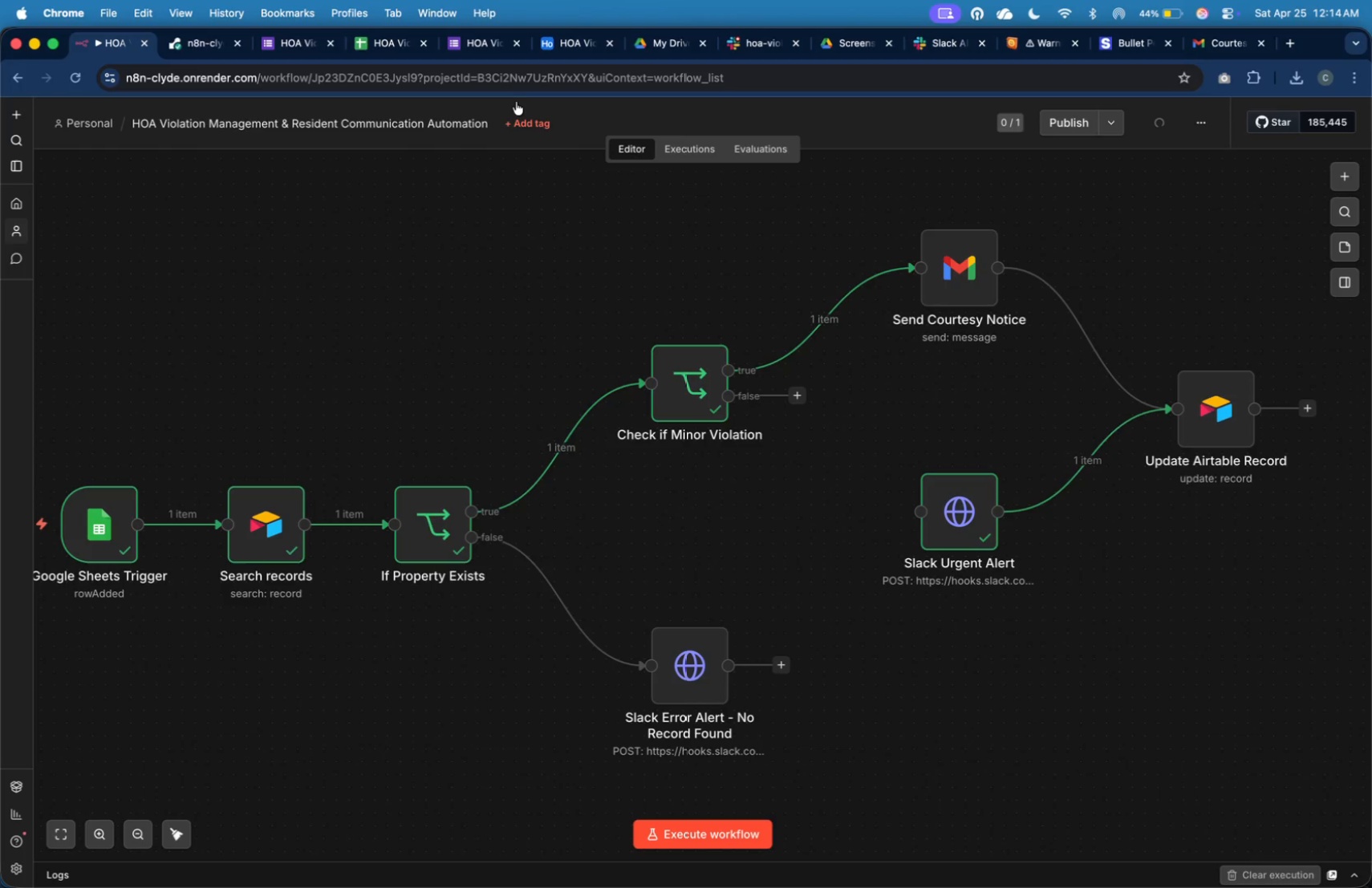 
mouse_move([587, 75])
 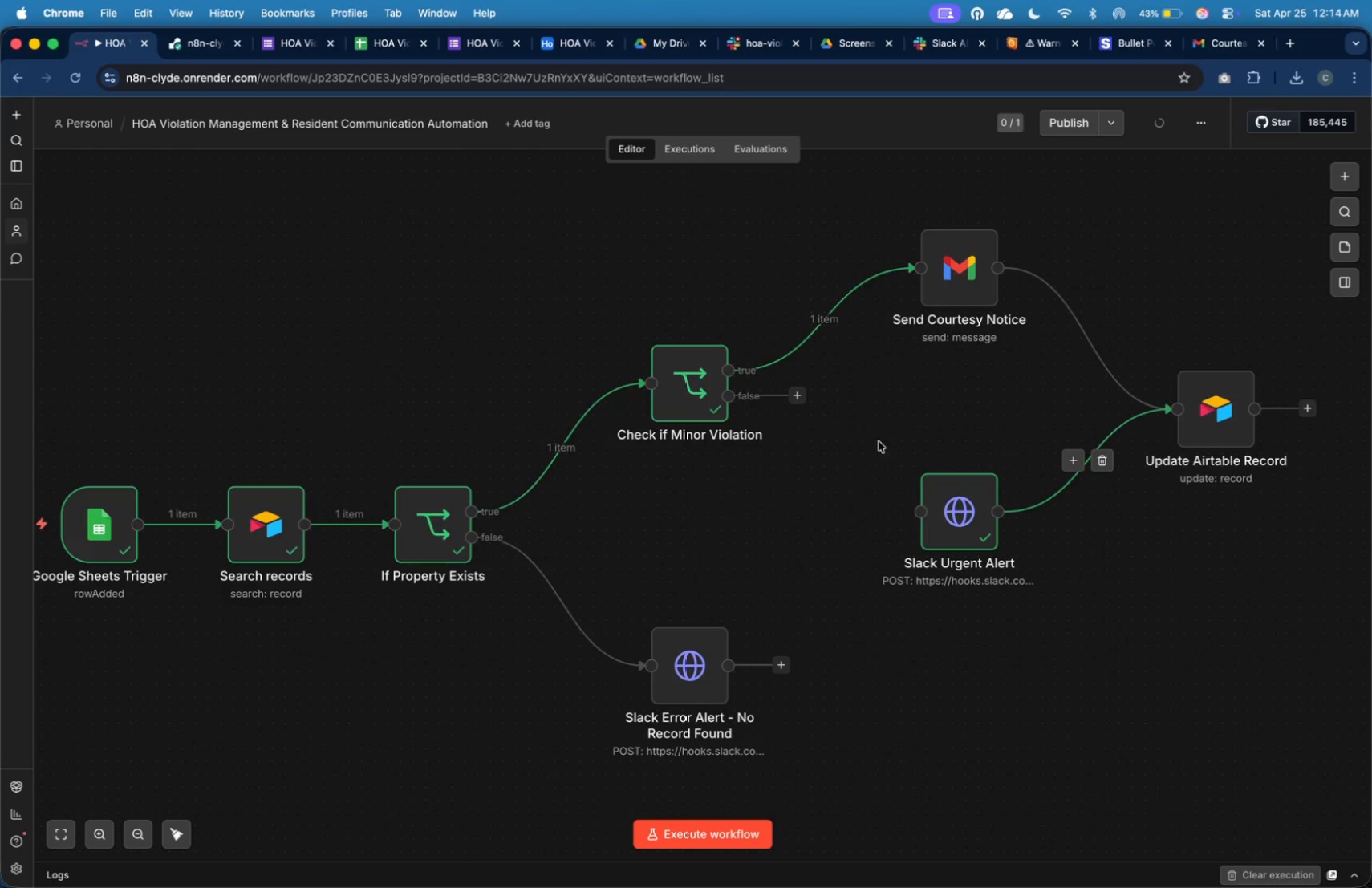 
left_click([834, 318])
 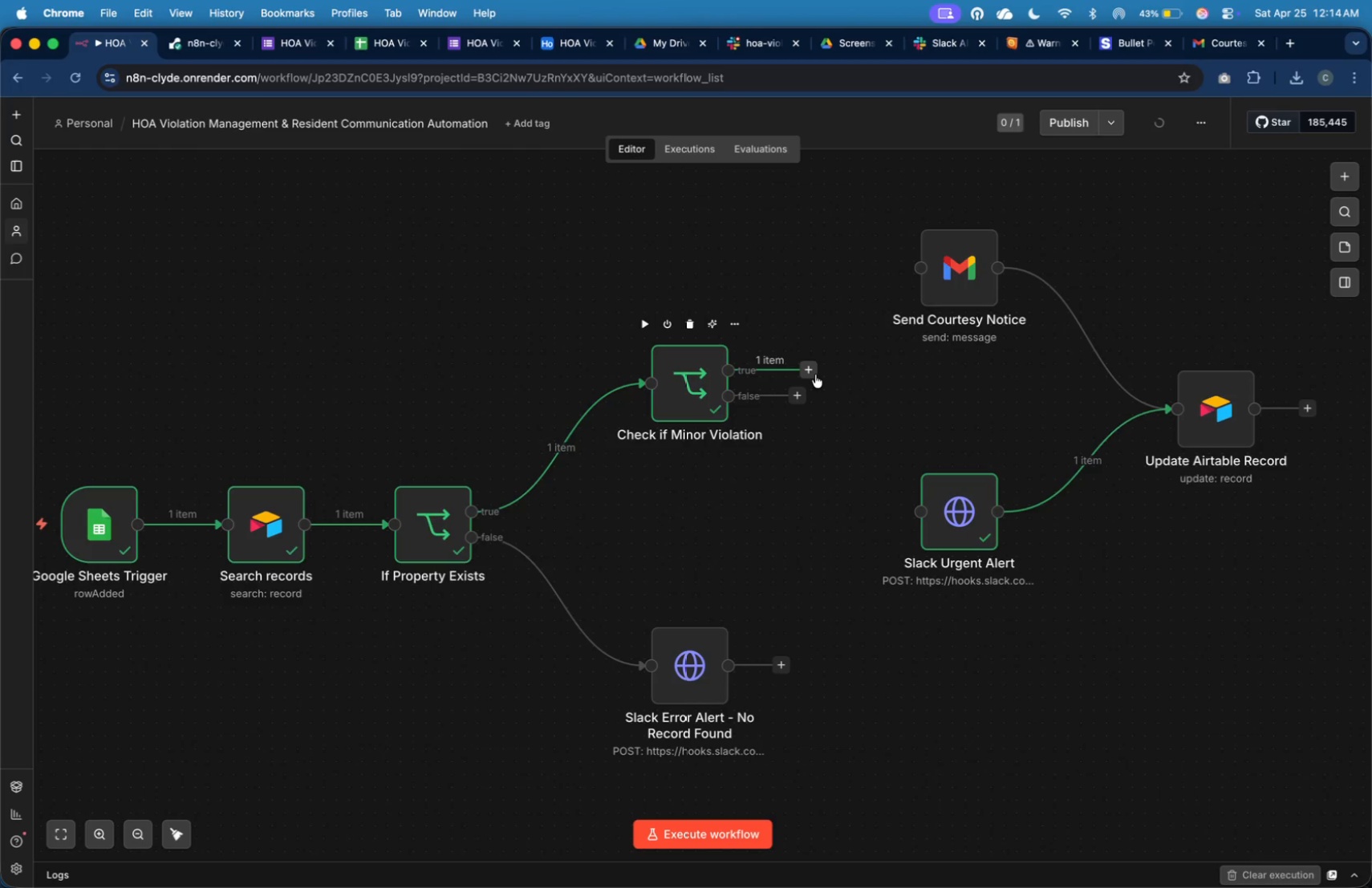 
left_click_drag(start_coordinate=[814, 374], to_coordinate=[888, 486])
 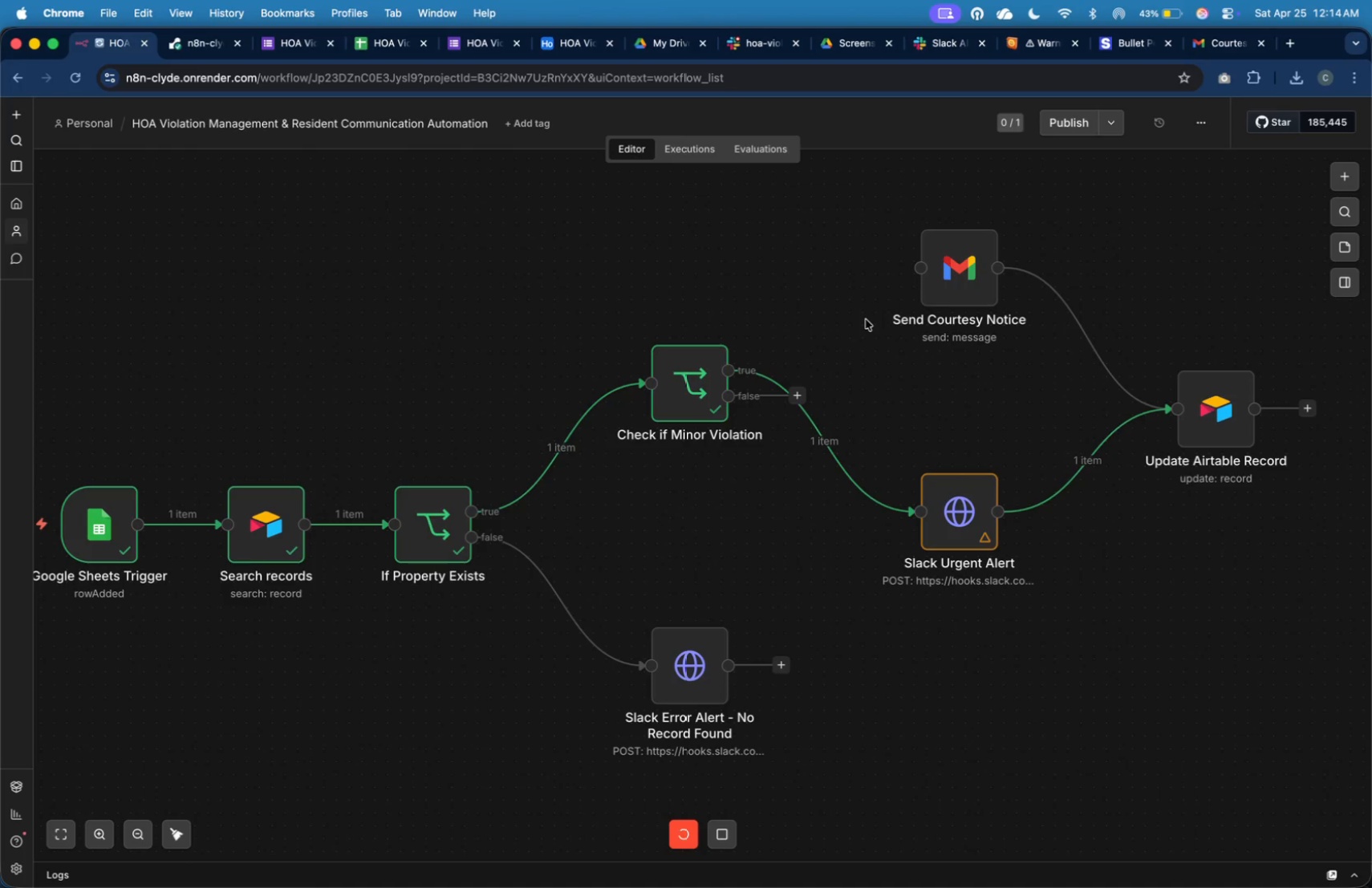 
wait(16.43)
 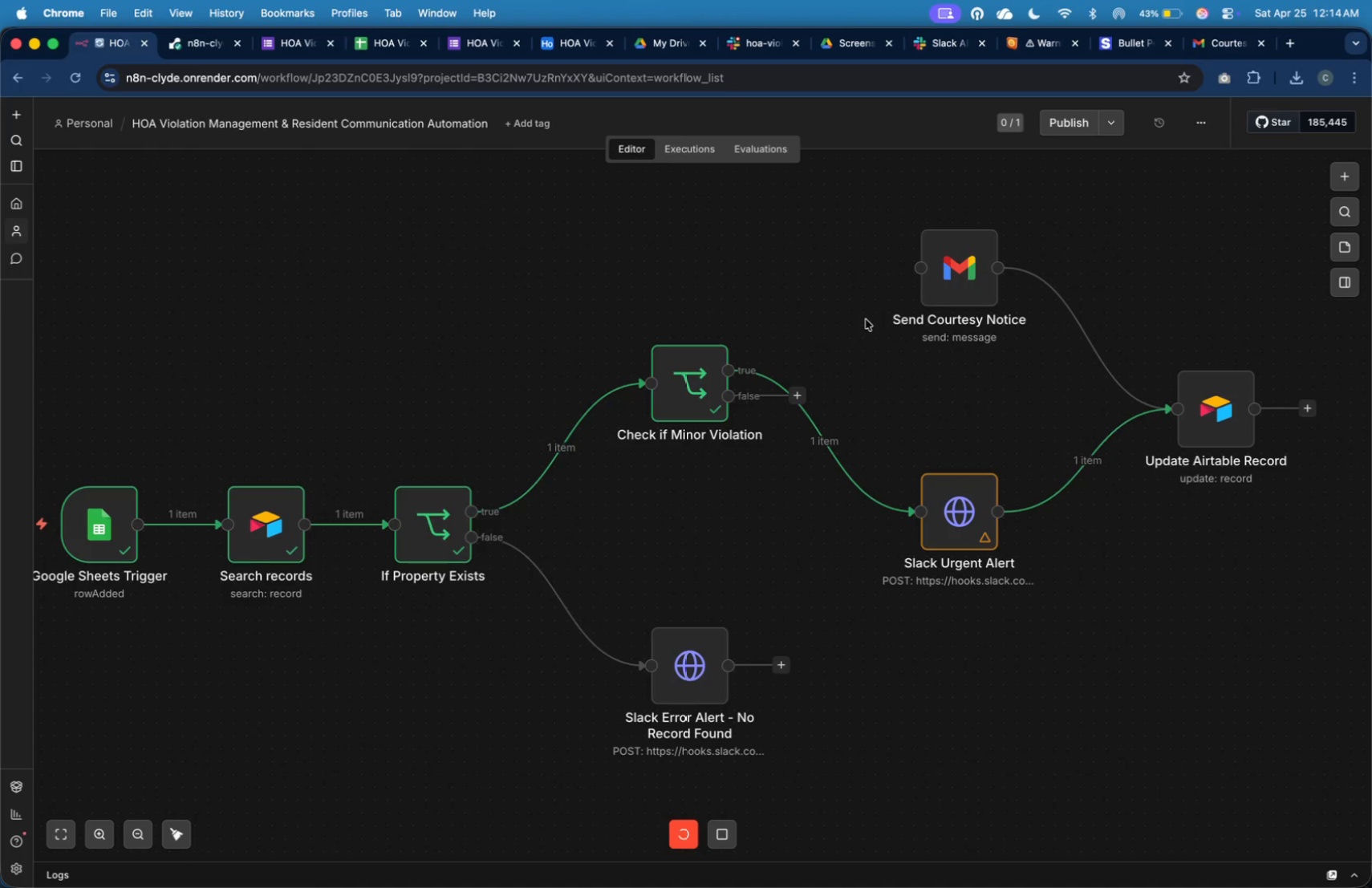 
double_click([1218, 428])
 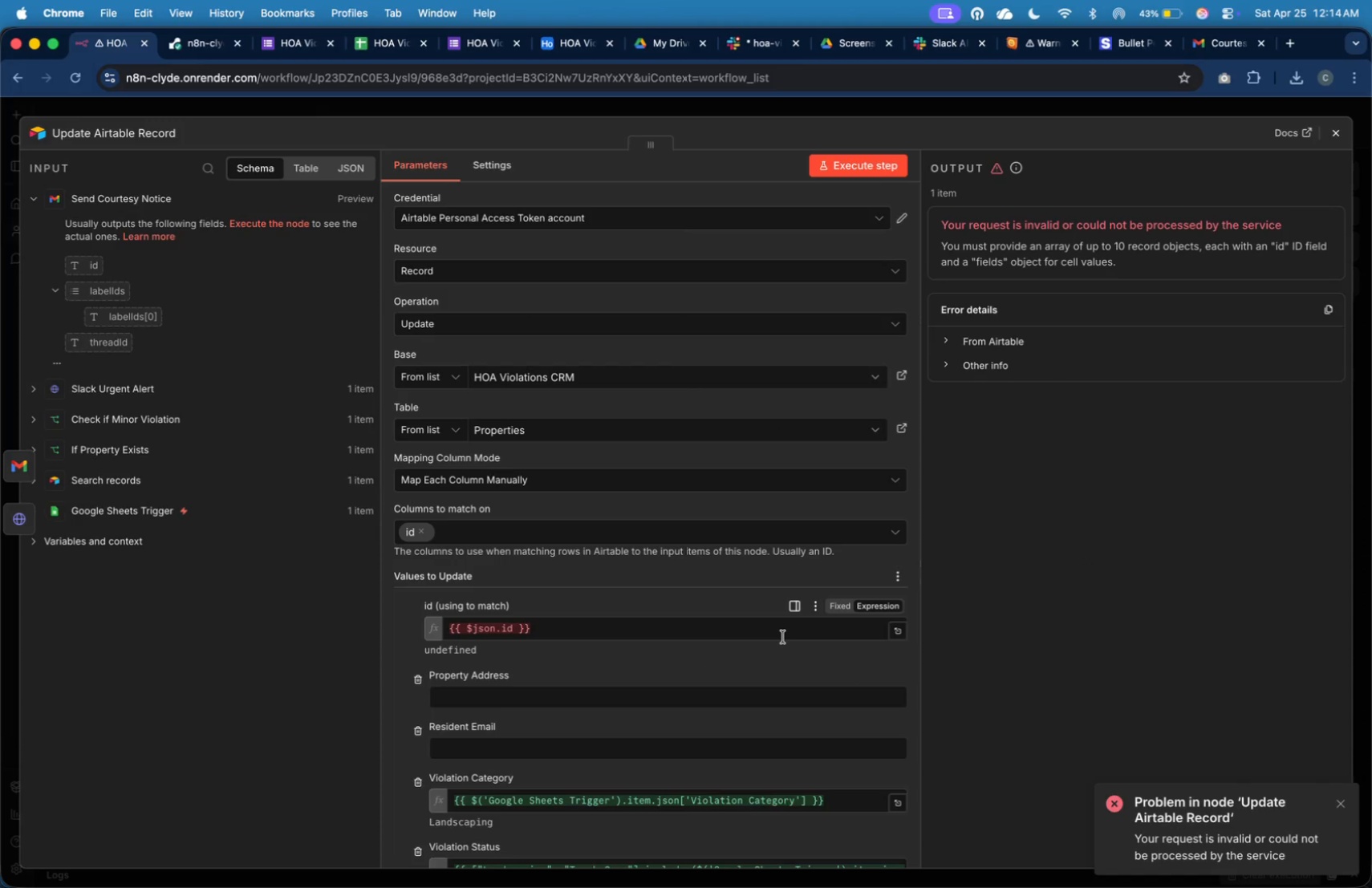 
wait(5.43)
 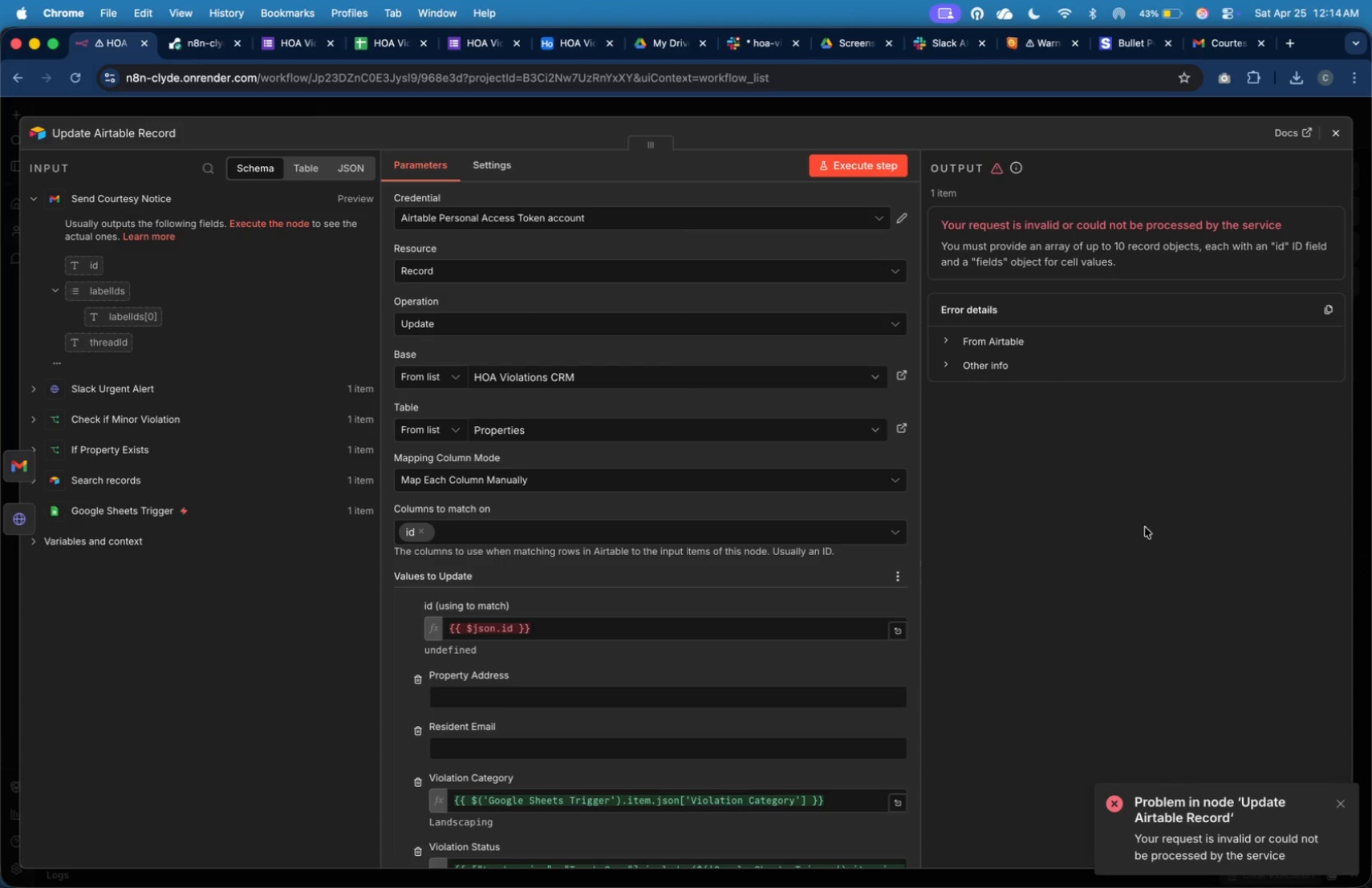 
left_click([783, 637])
 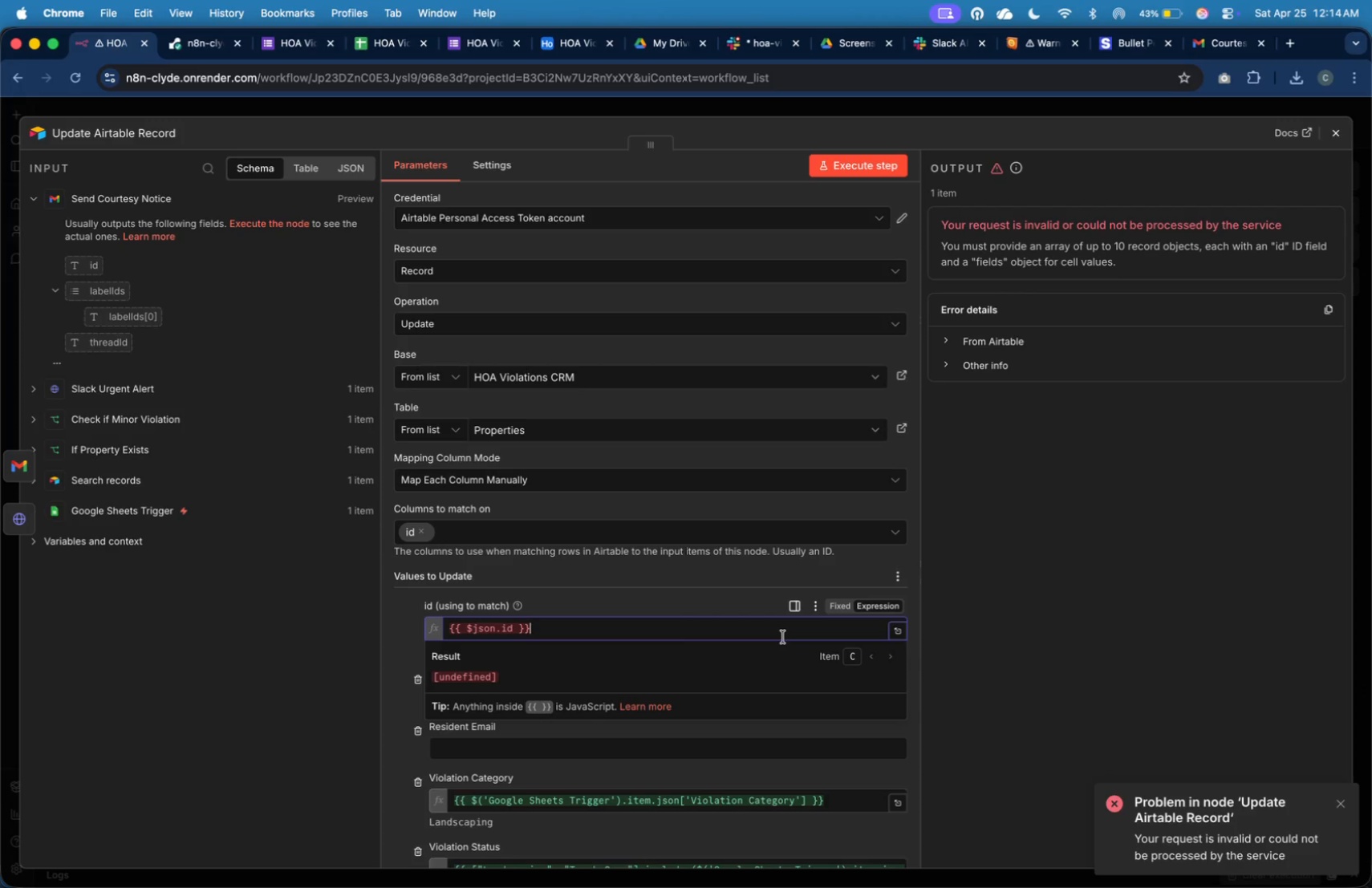 
key(Meta+A)
 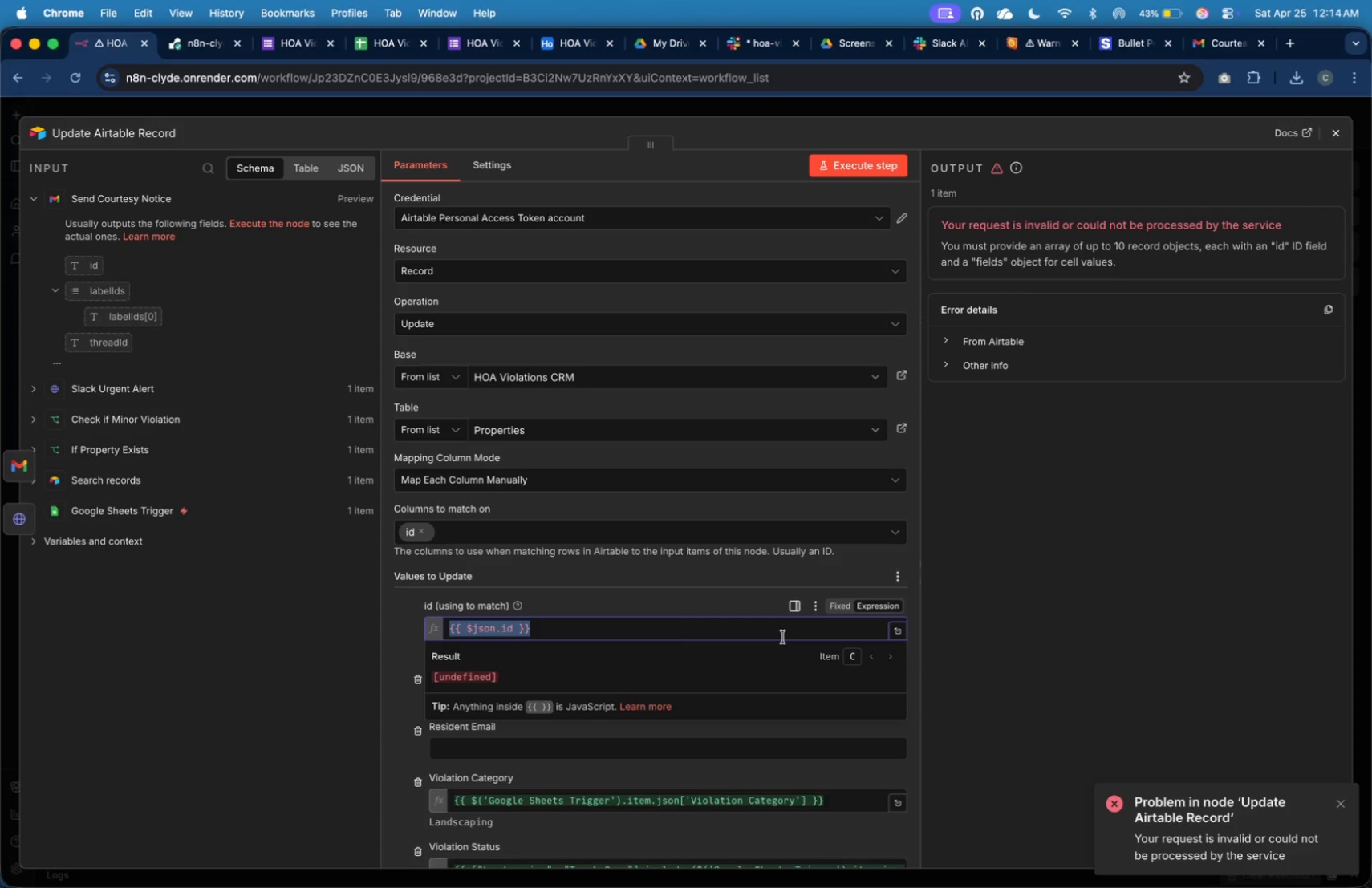 
key(Backspace)
 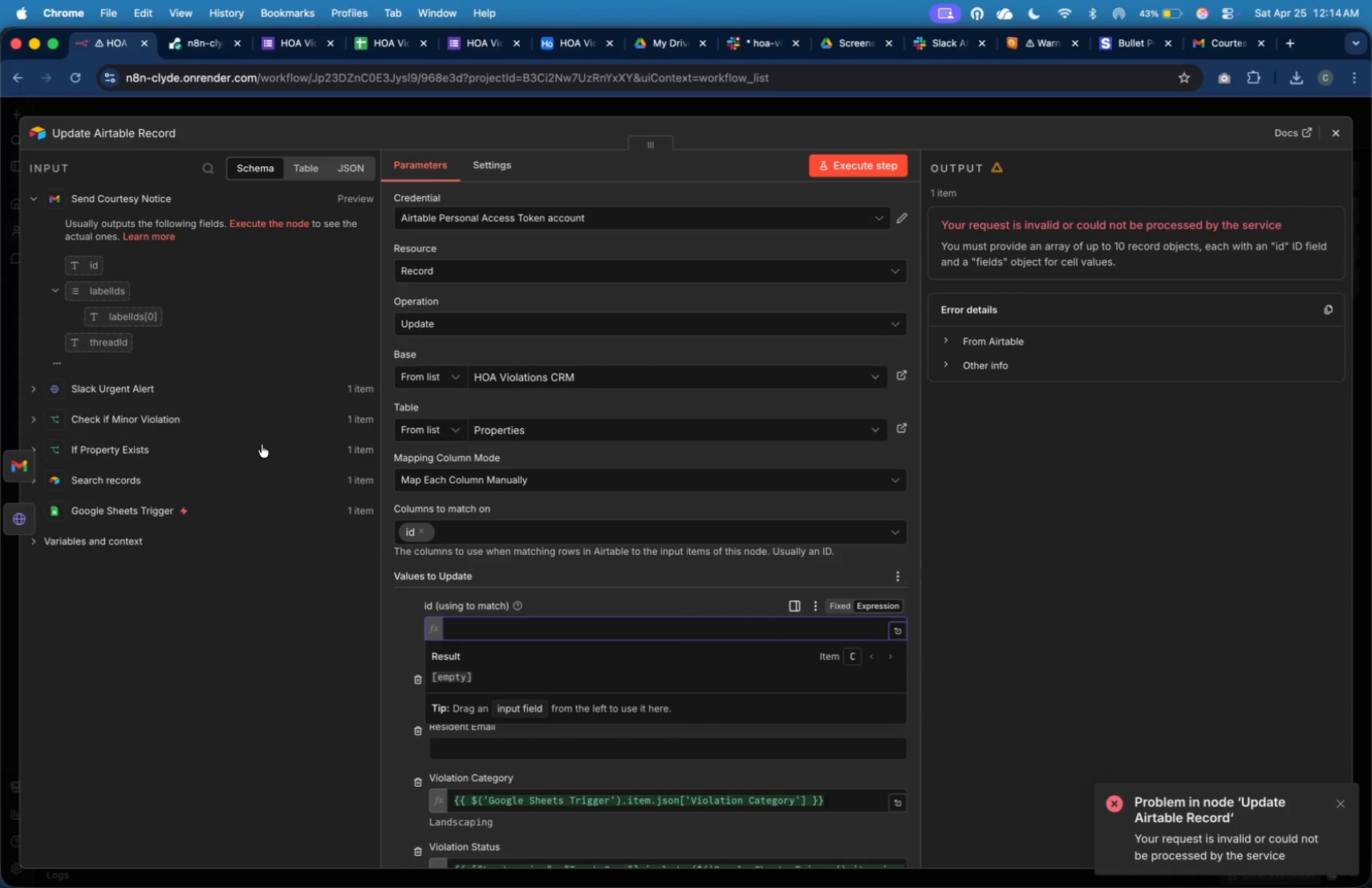 
left_click([262, 446])
 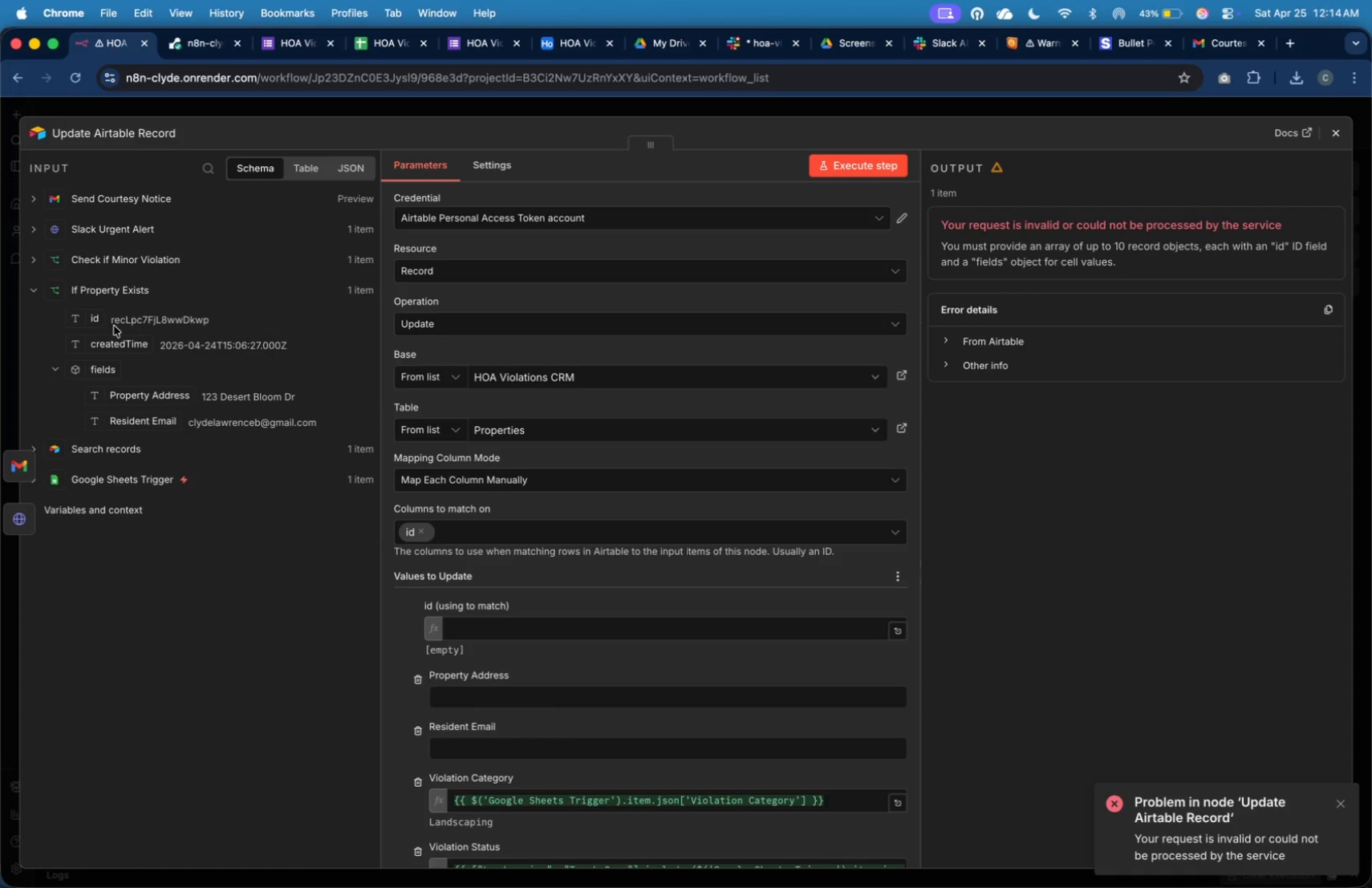 
left_click_drag(start_coordinate=[96, 321], to_coordinate=[486, 624])
 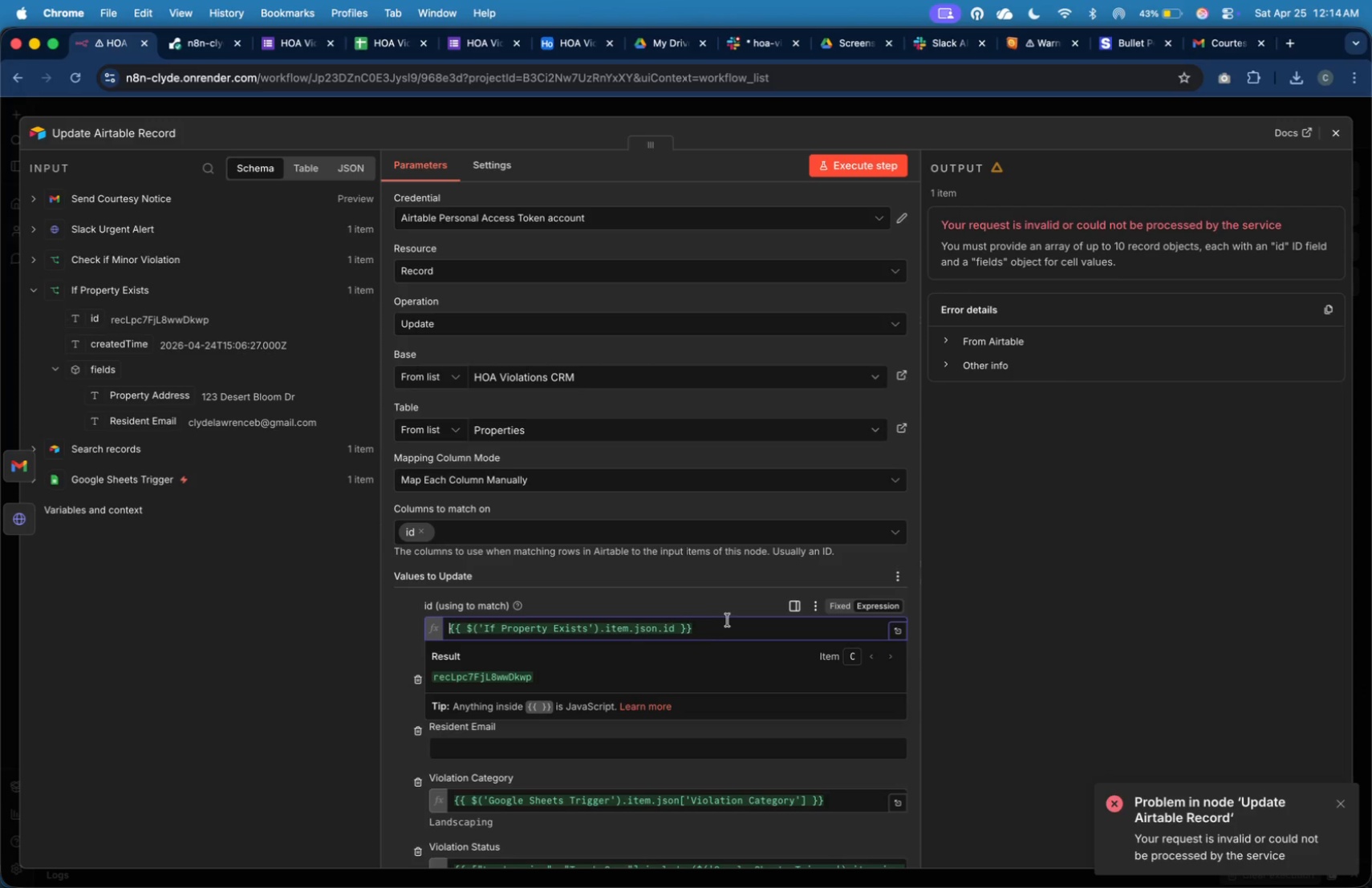 
left_click([715, 594])
 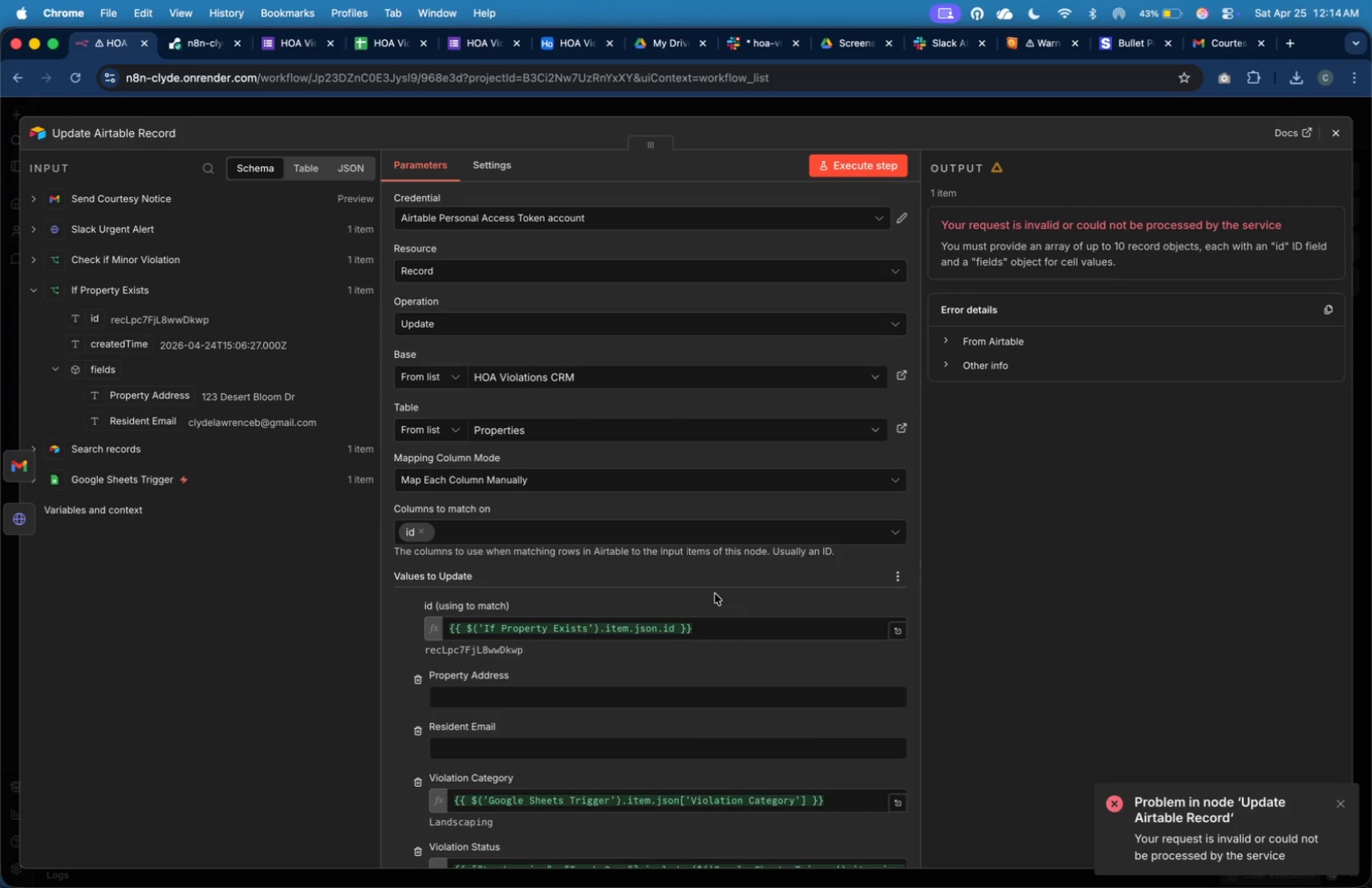 
scroll: coordinate [715, 594], scroll_direction: down, amount: 15.0
 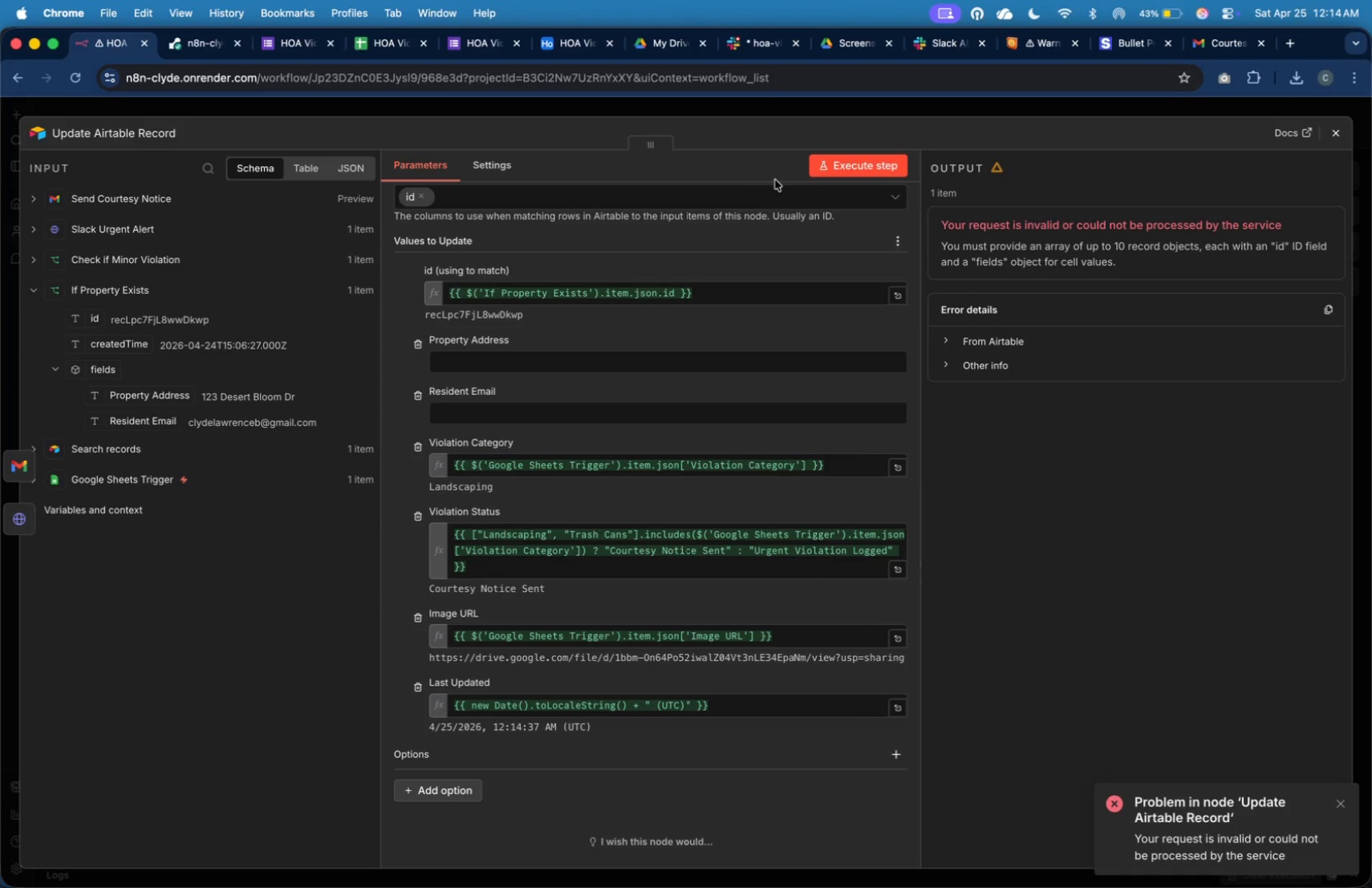 
left_click([819, 164])
 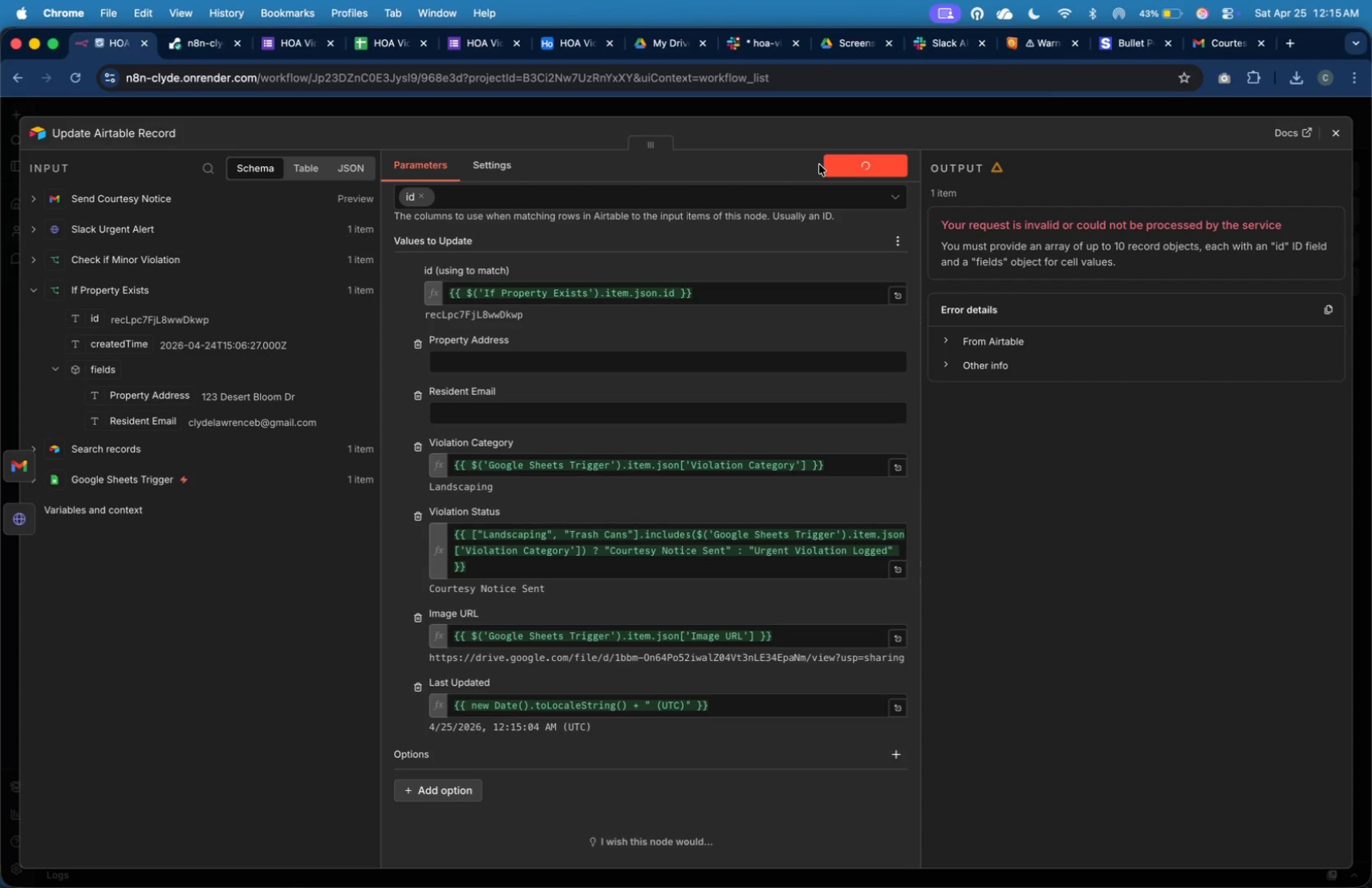 
wait(16.59)
 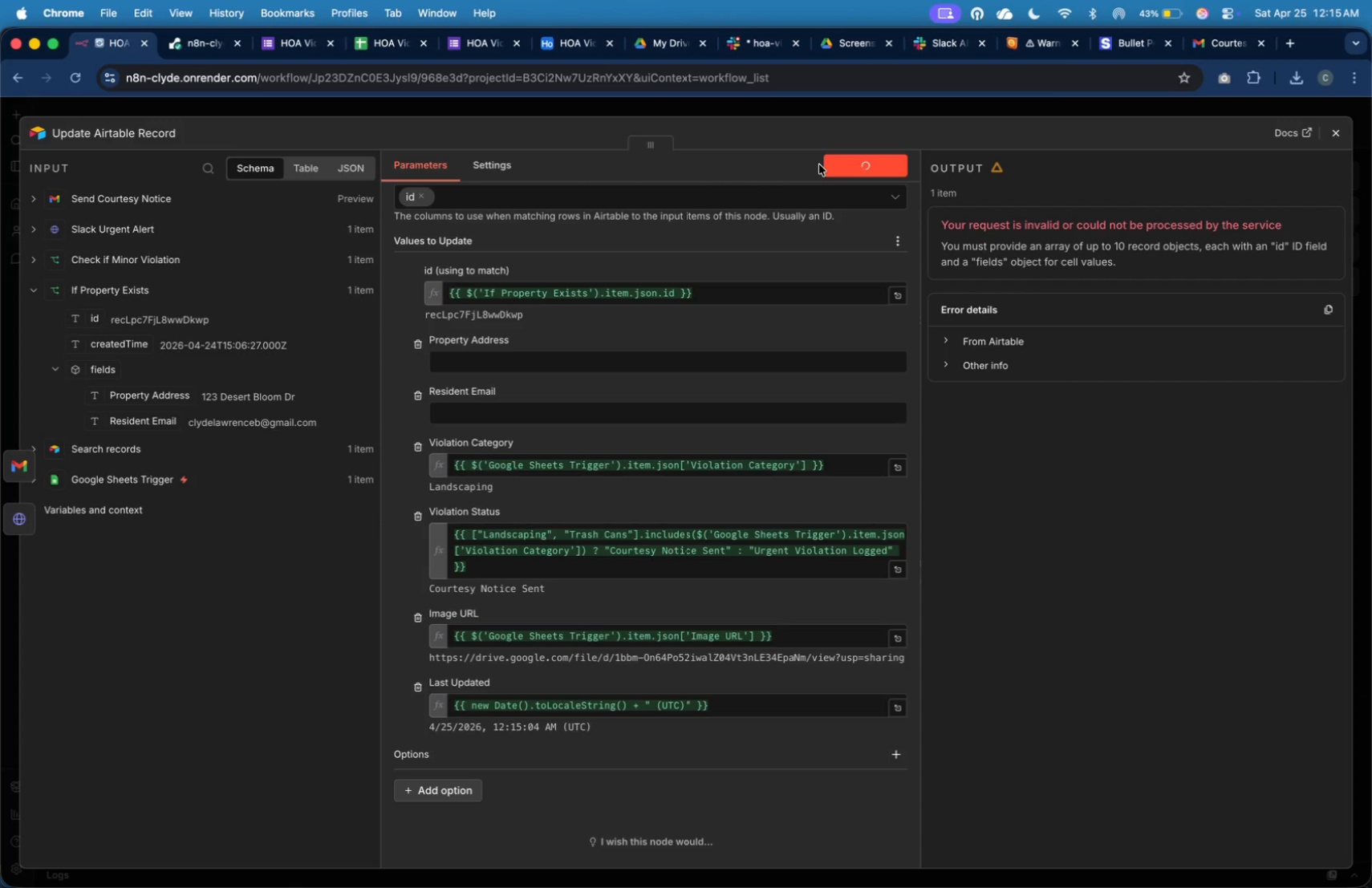 
left_click([582, 50])
 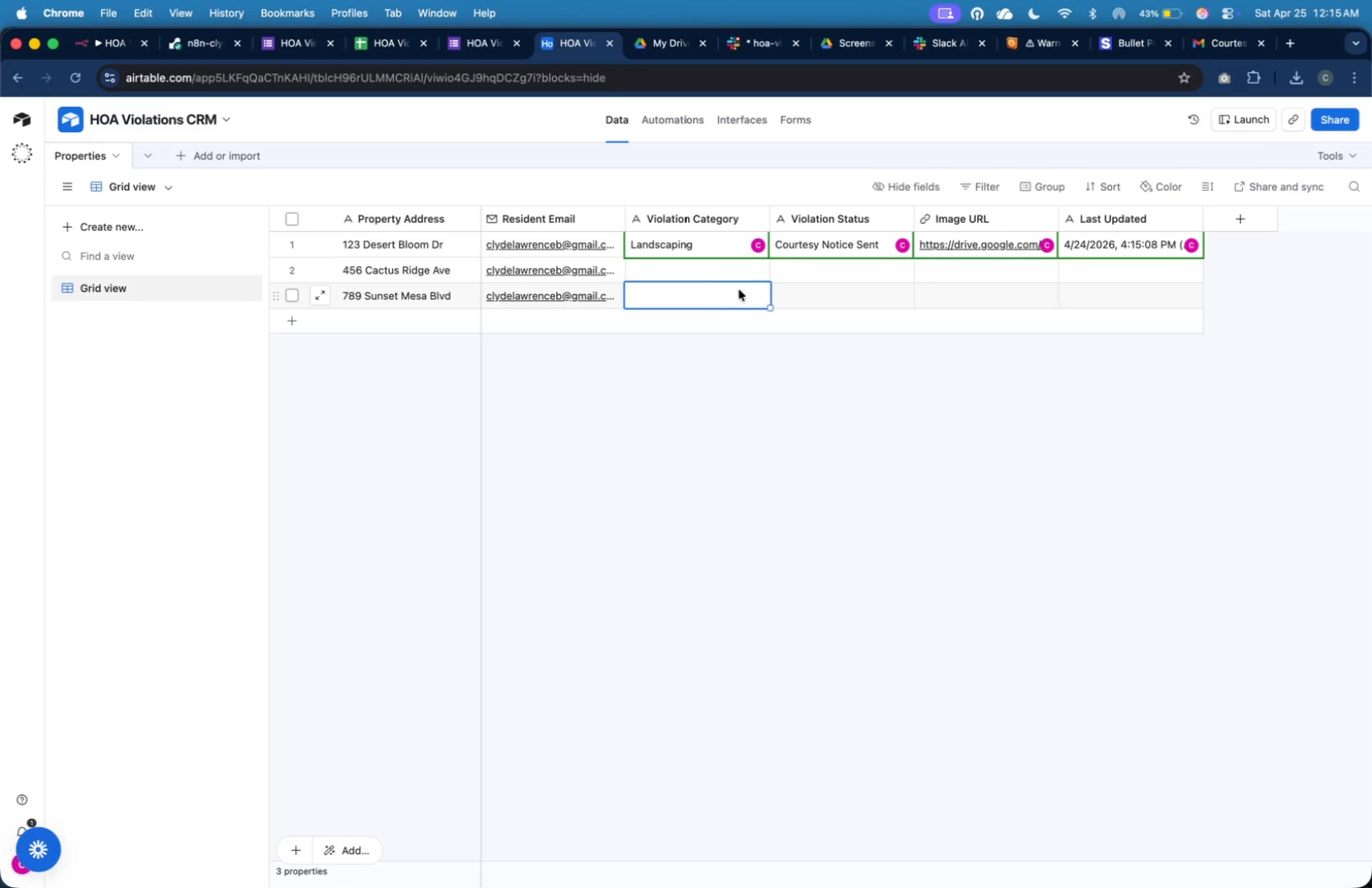 
mouse_move([1037, 242])
 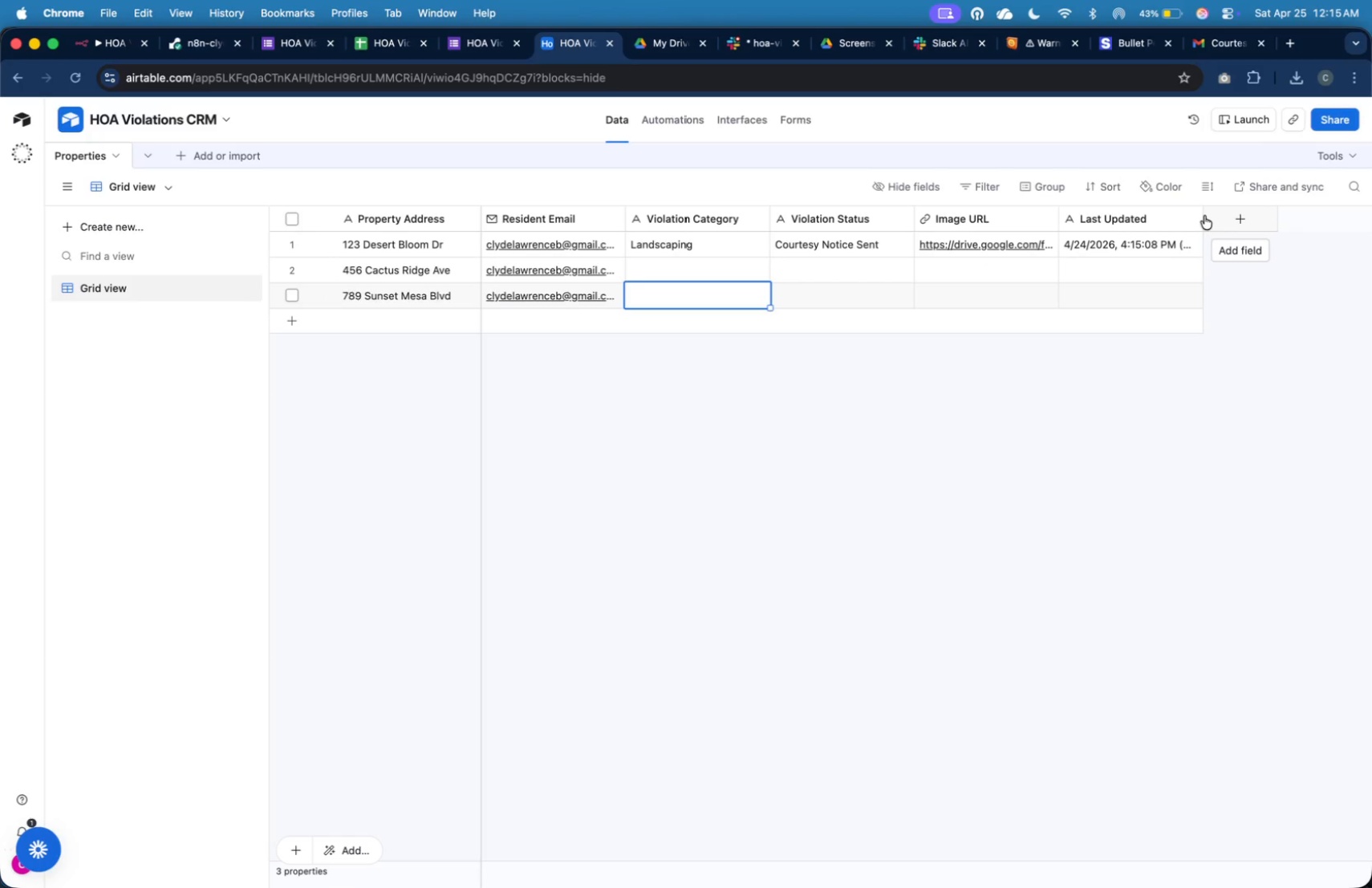 
left_click_drag(start_coordinate=[1200, 214], to_coordinate=[1233, 235])
 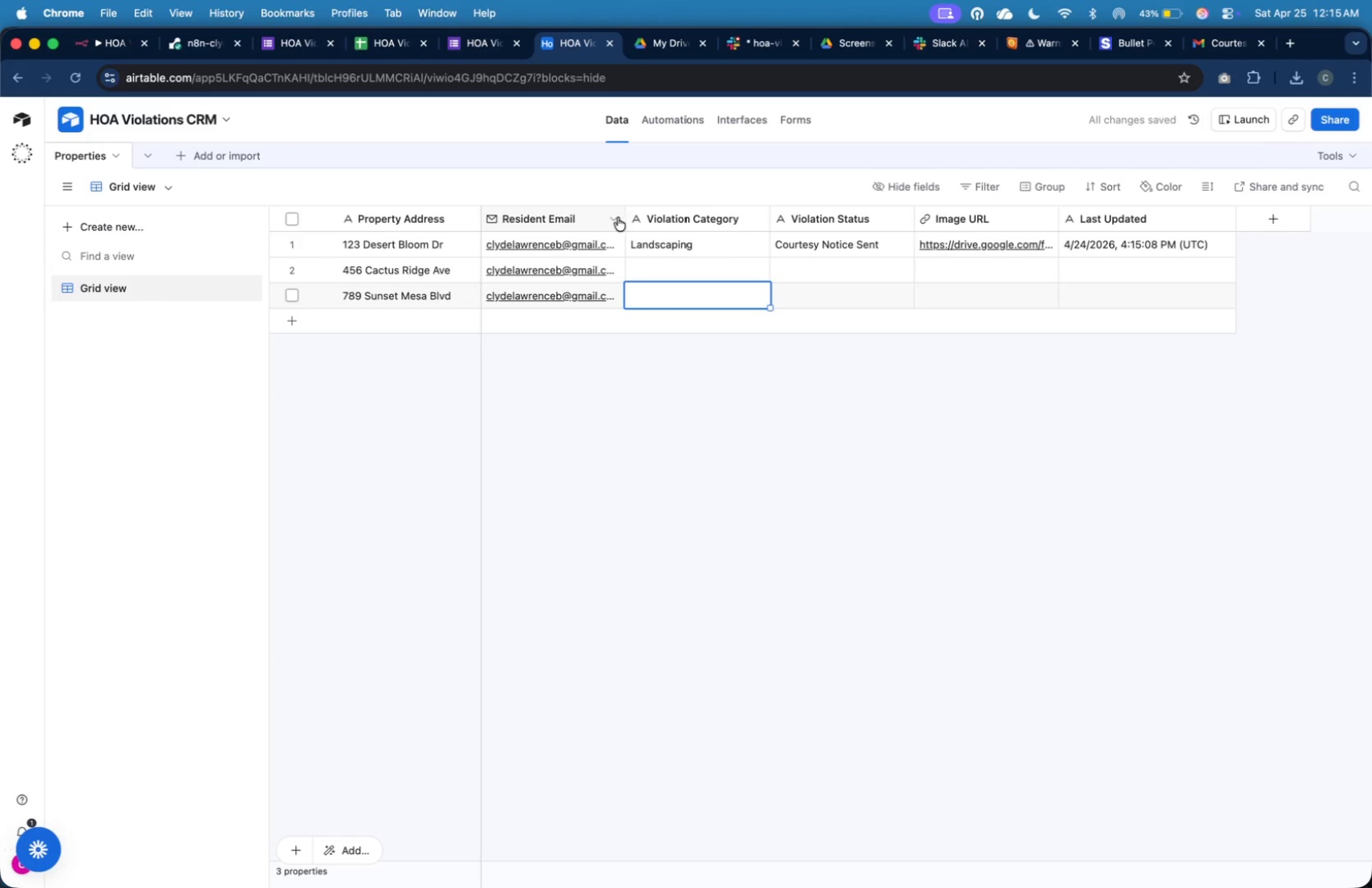 
left_click_drag(start_coordinate=[623, 217], to_coordinate=[639, 228])
 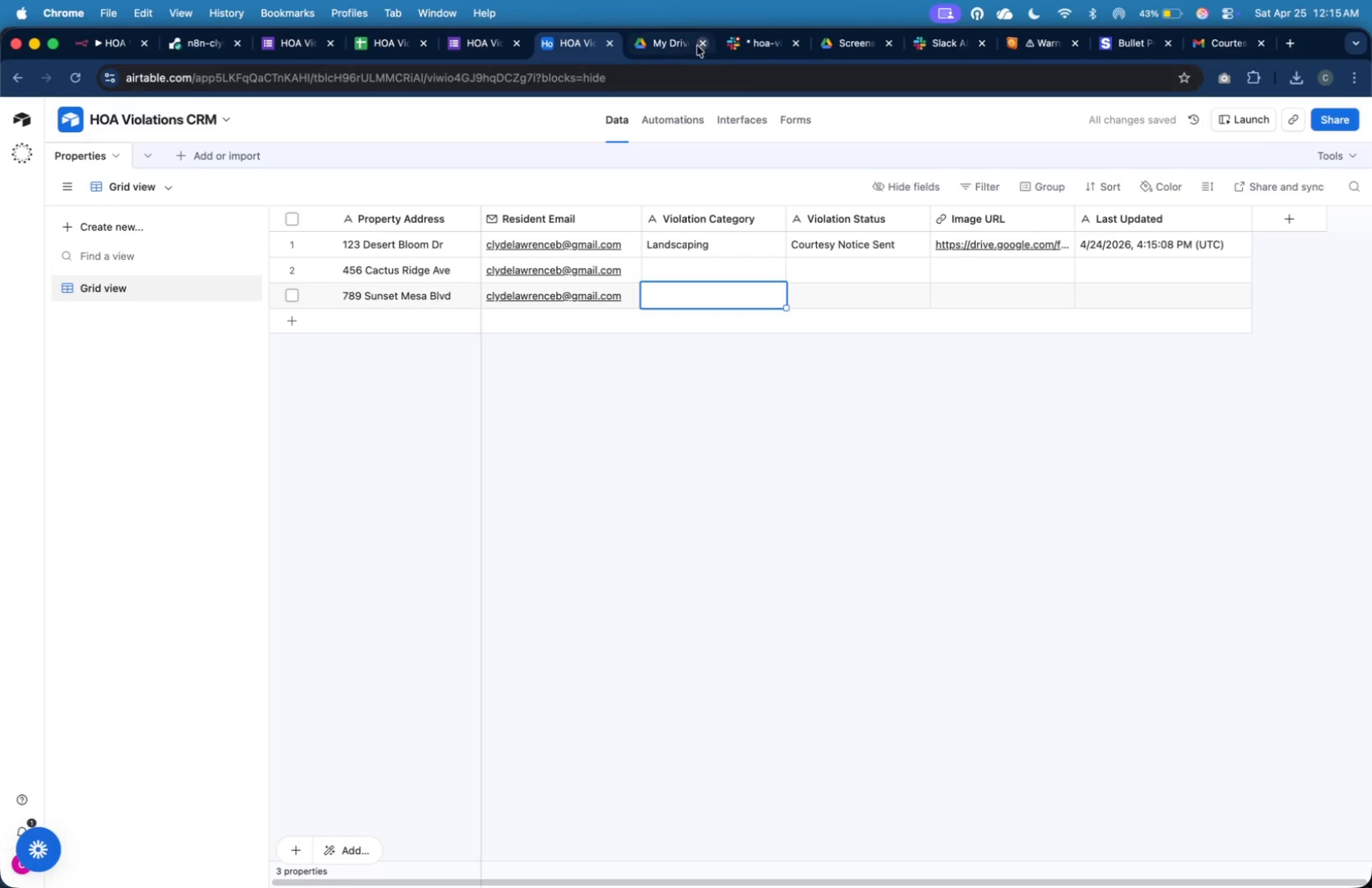 
wait(5.64)
 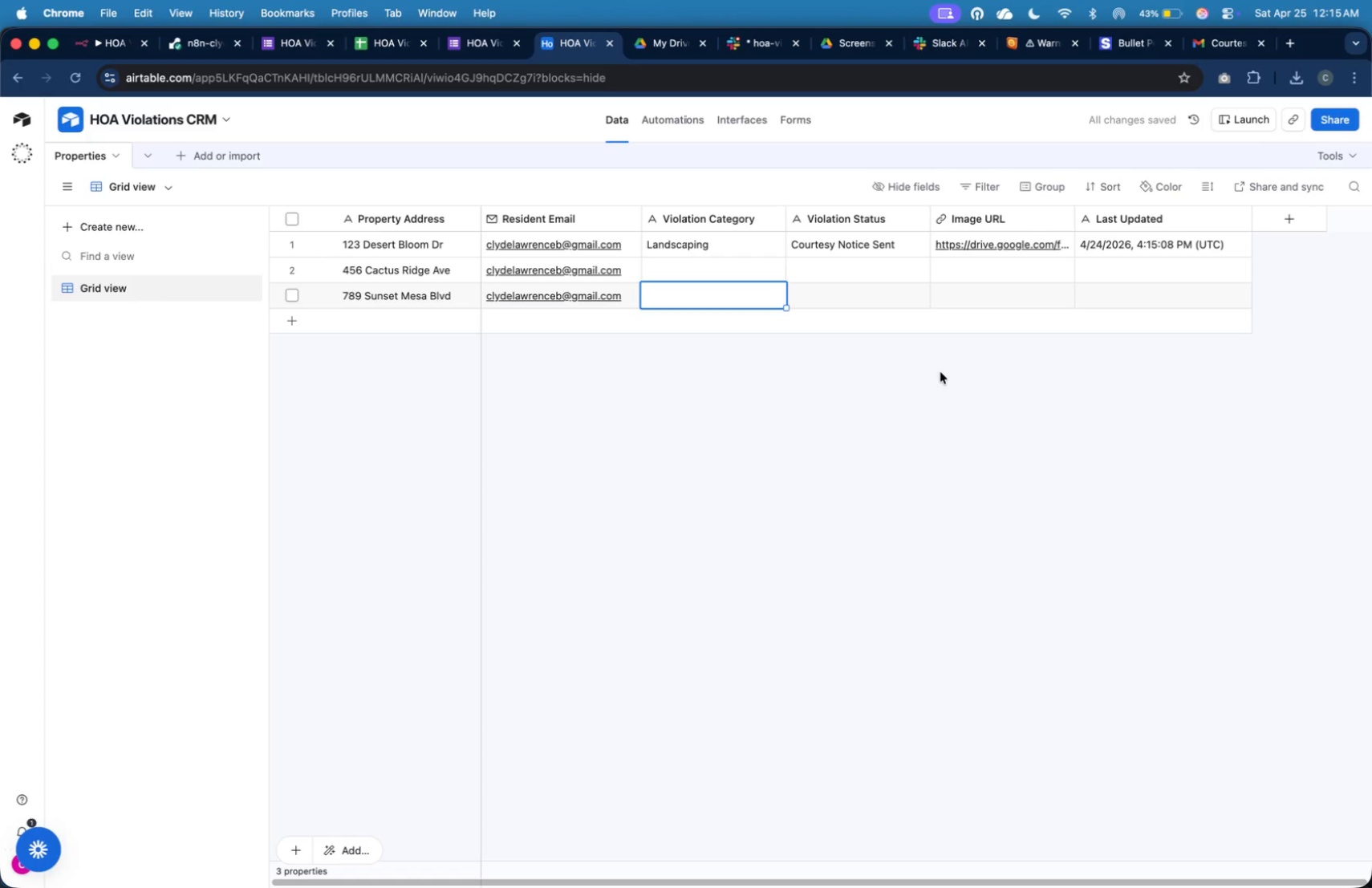 
left_click_drag(start_coordinate=[782, 213], to_coordinate=[802, 232])
 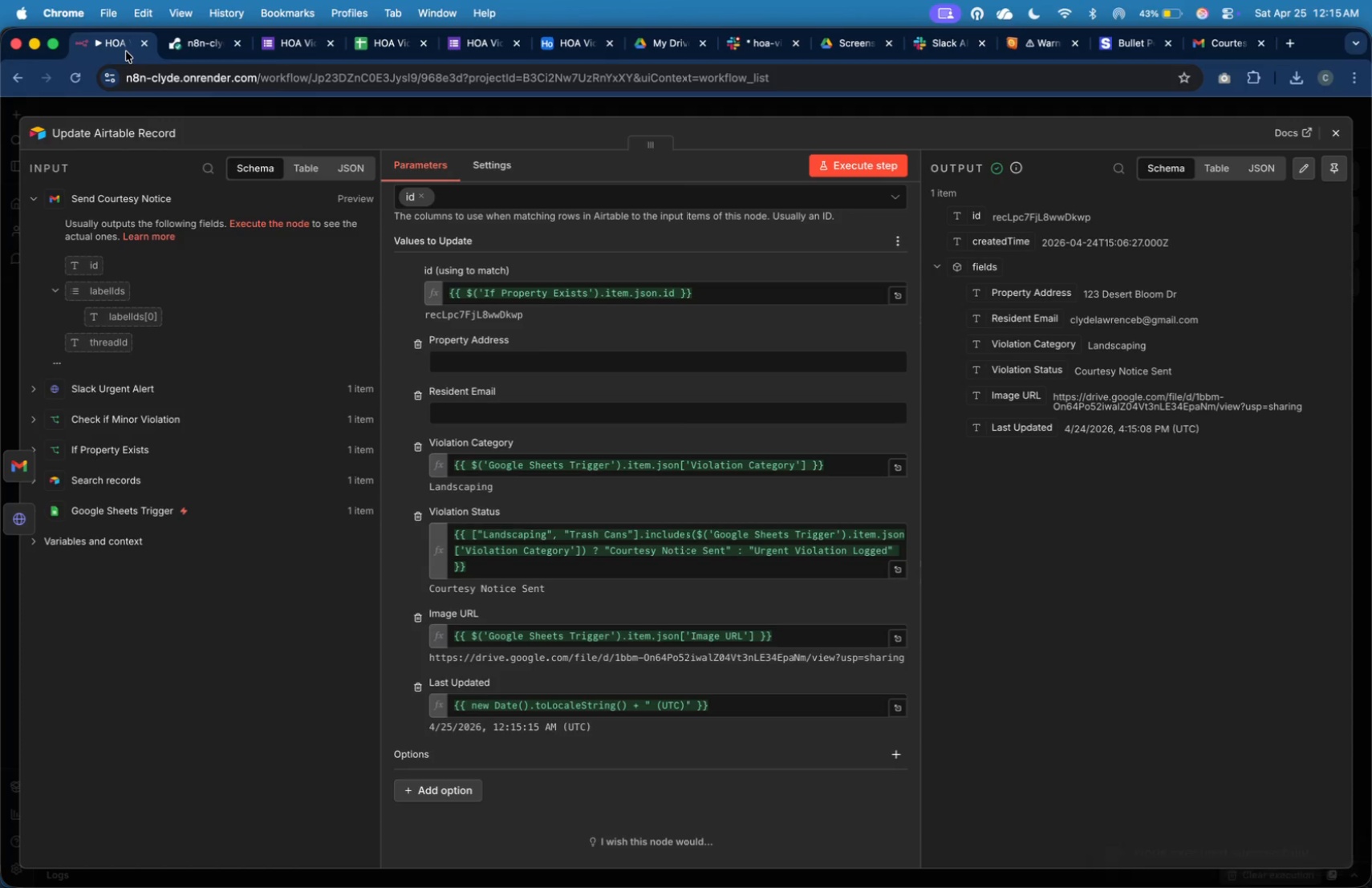 
wait(7.01)
 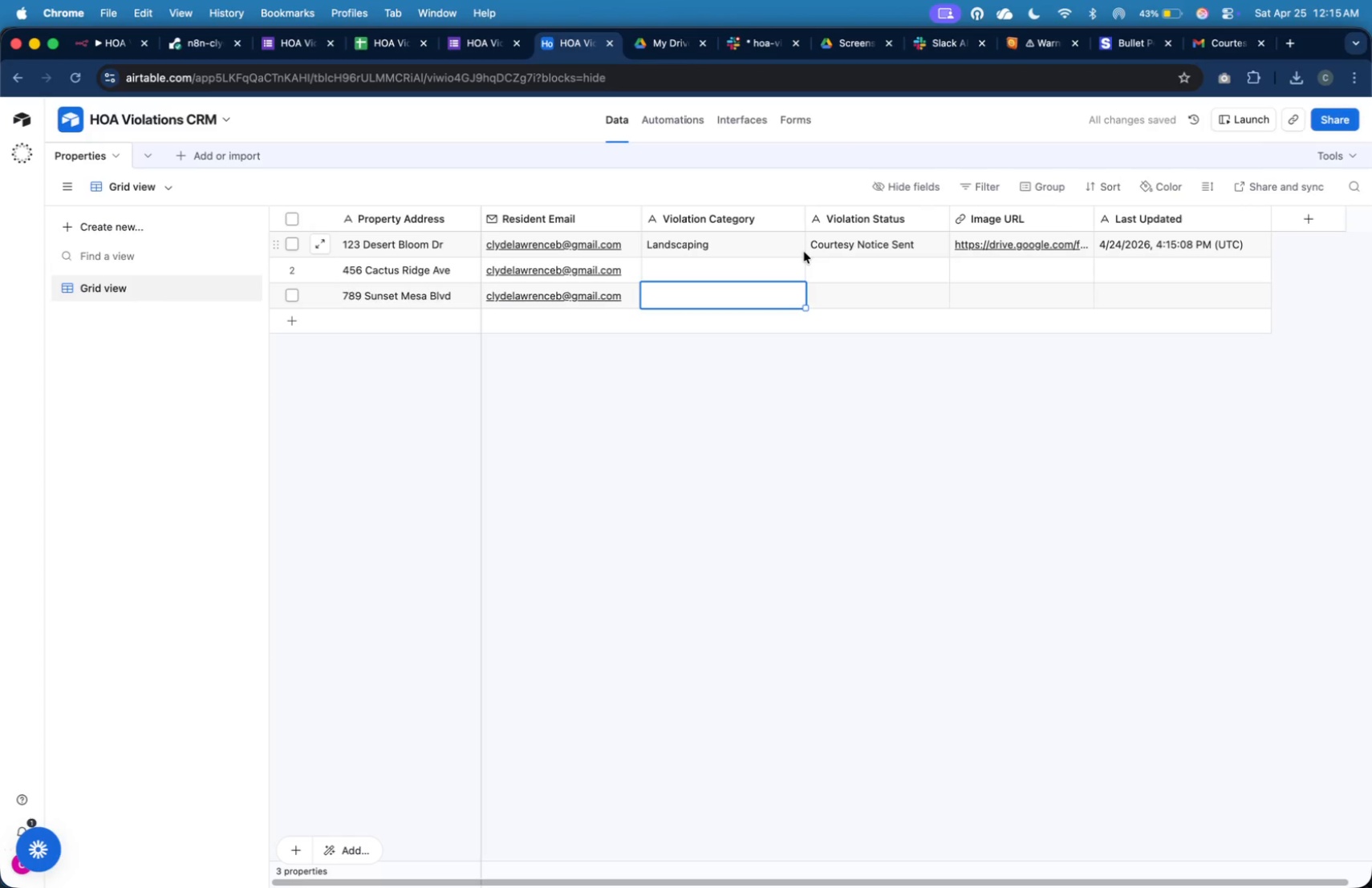 
left_click([1329, 134])
 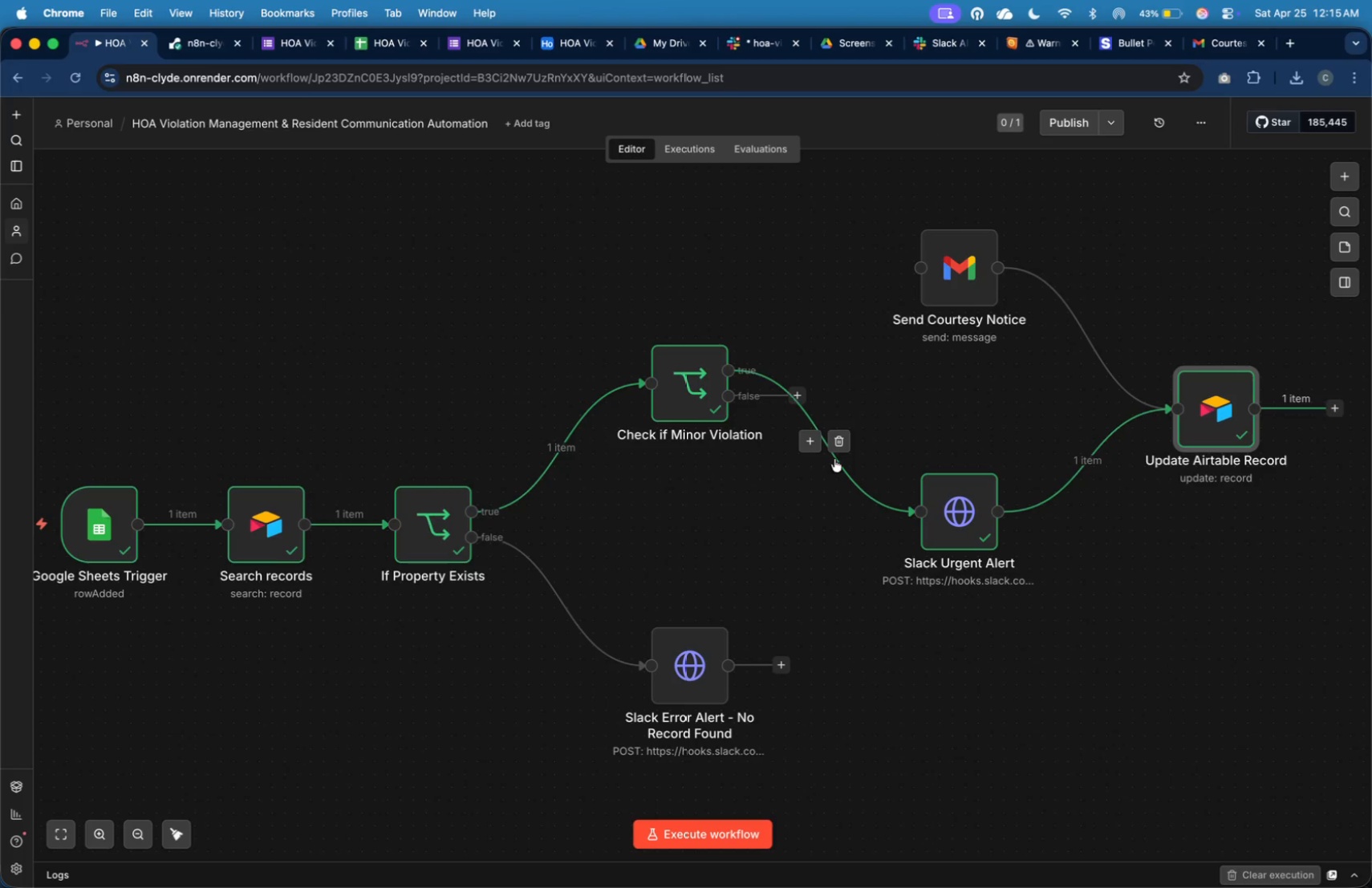 
left_click([842, 449])
 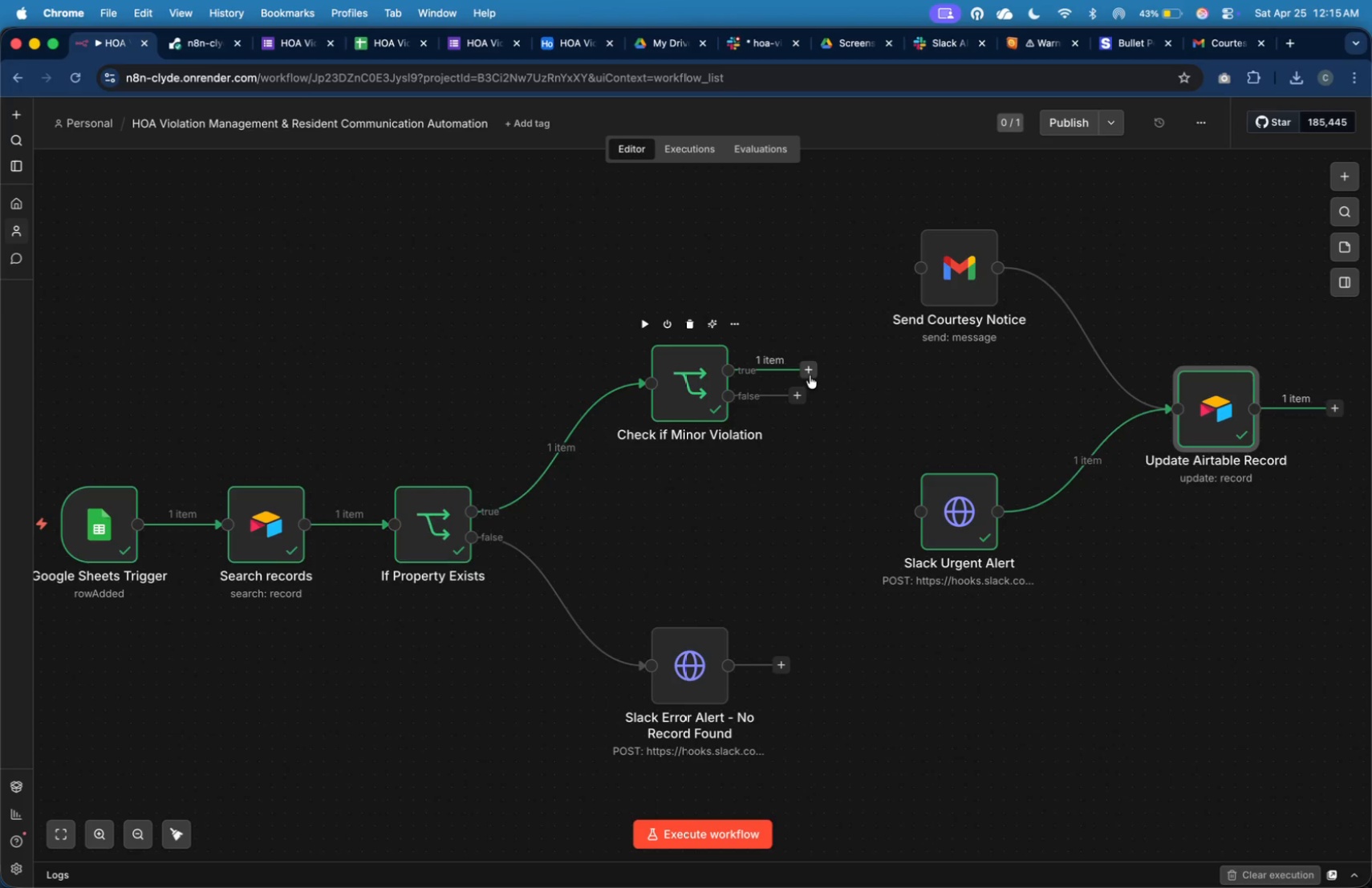 
left_click_drag(start_coordinate=[810, 371], to_coordinate=[887, 275])
 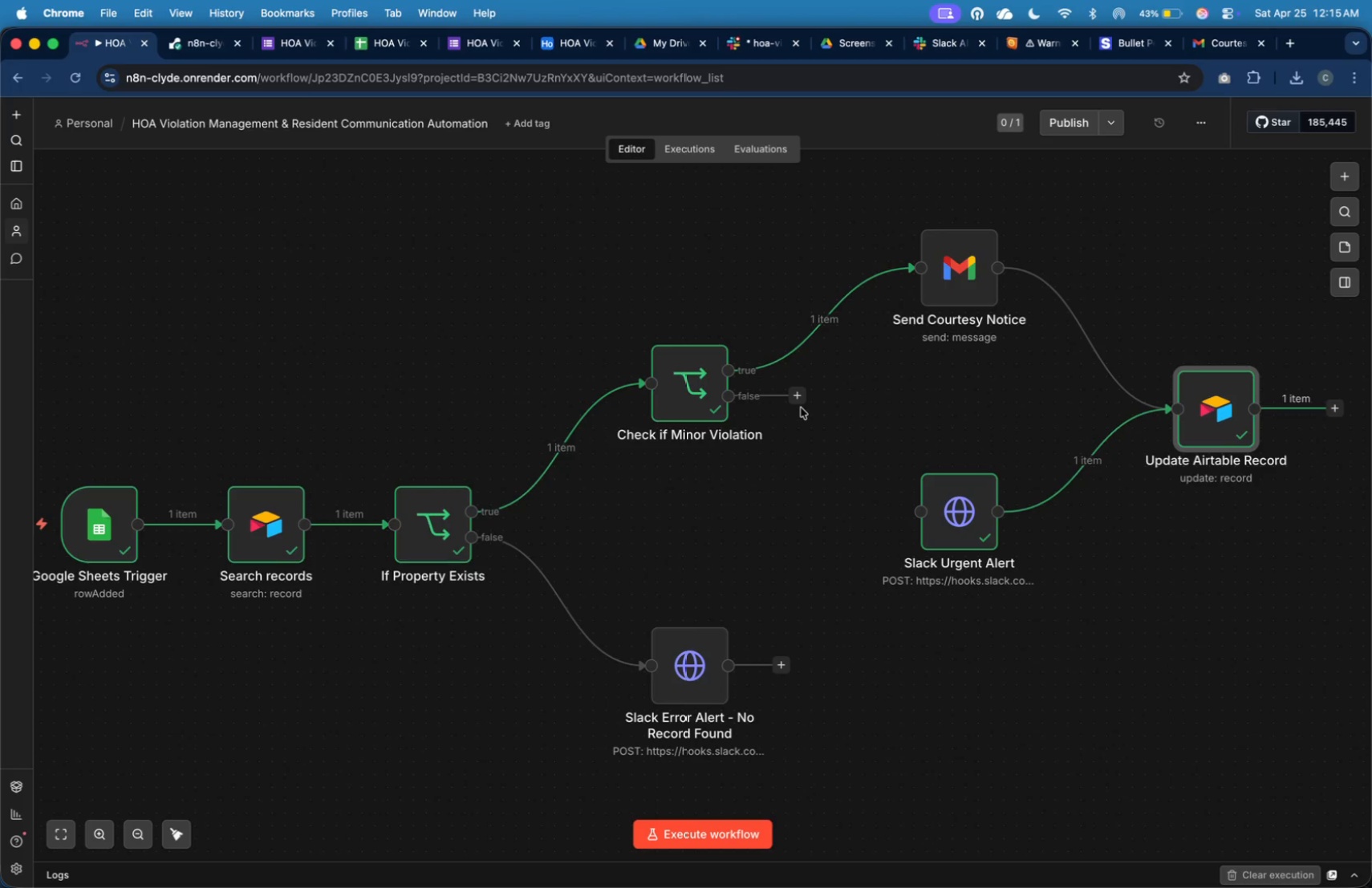 
left_click_drag(start_coordinate=[802, 399], to_coordinate=[879, 500])
 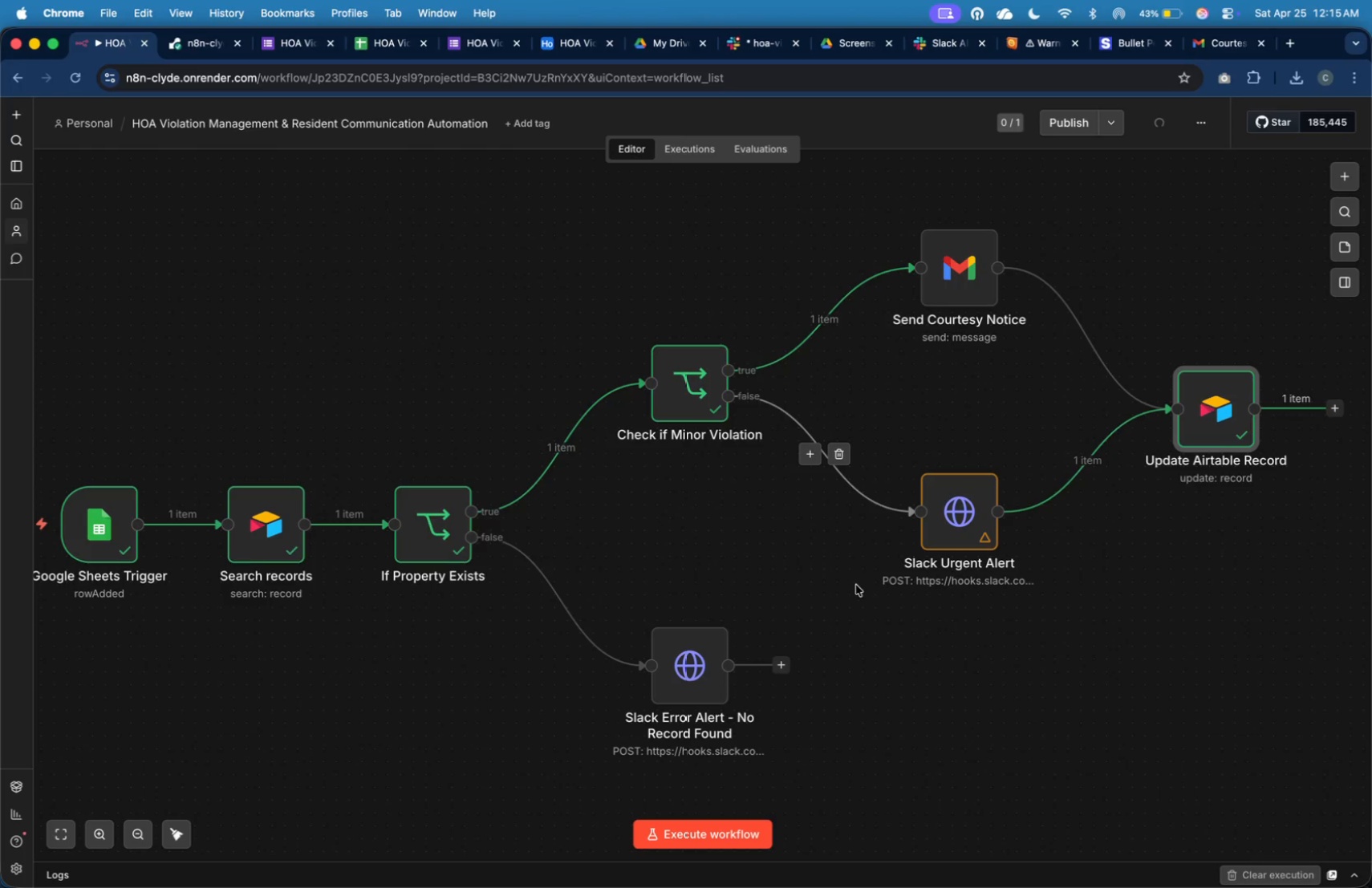 
left_click([856, 585])
 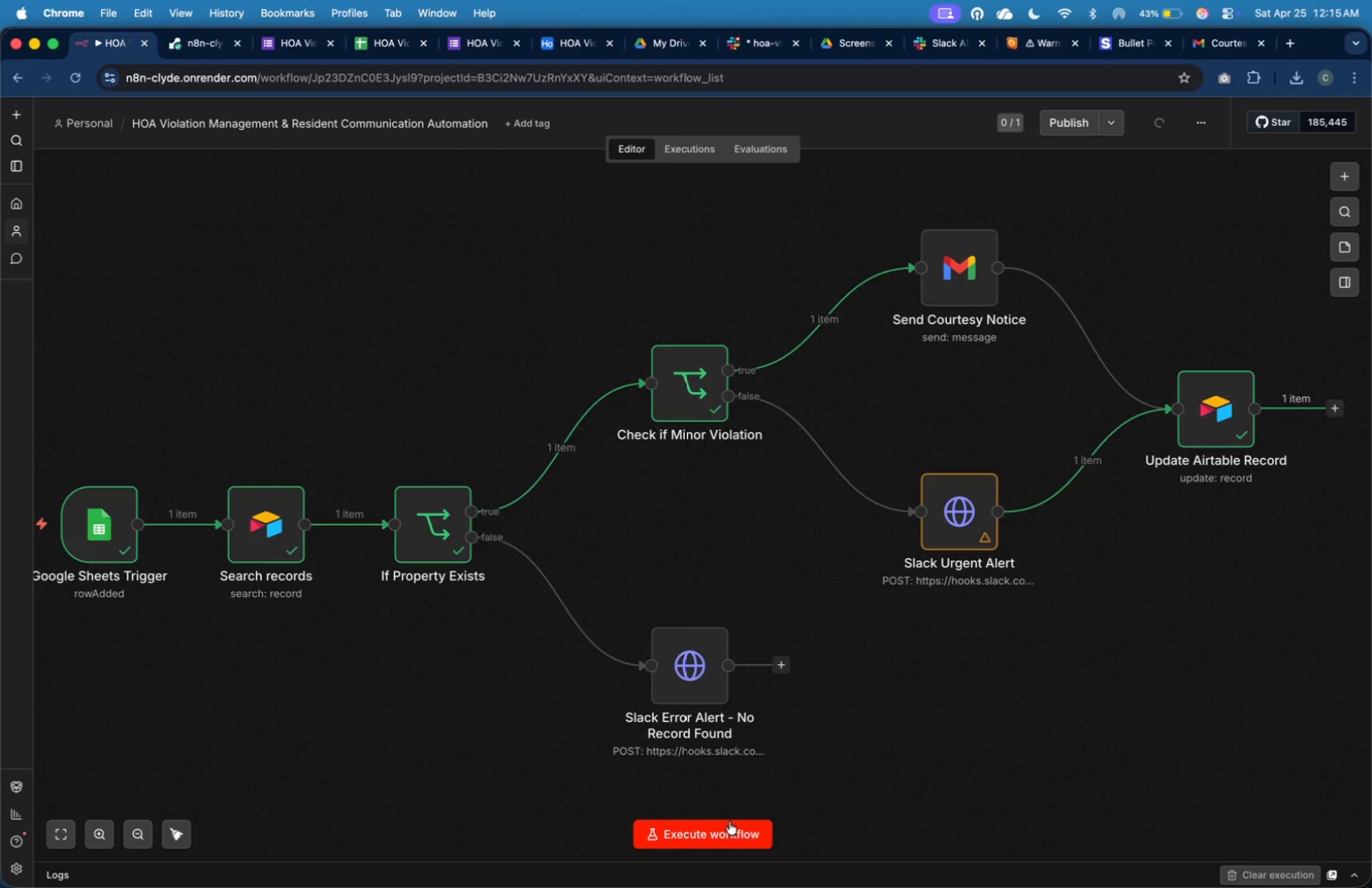 
left_click([730, 822])
 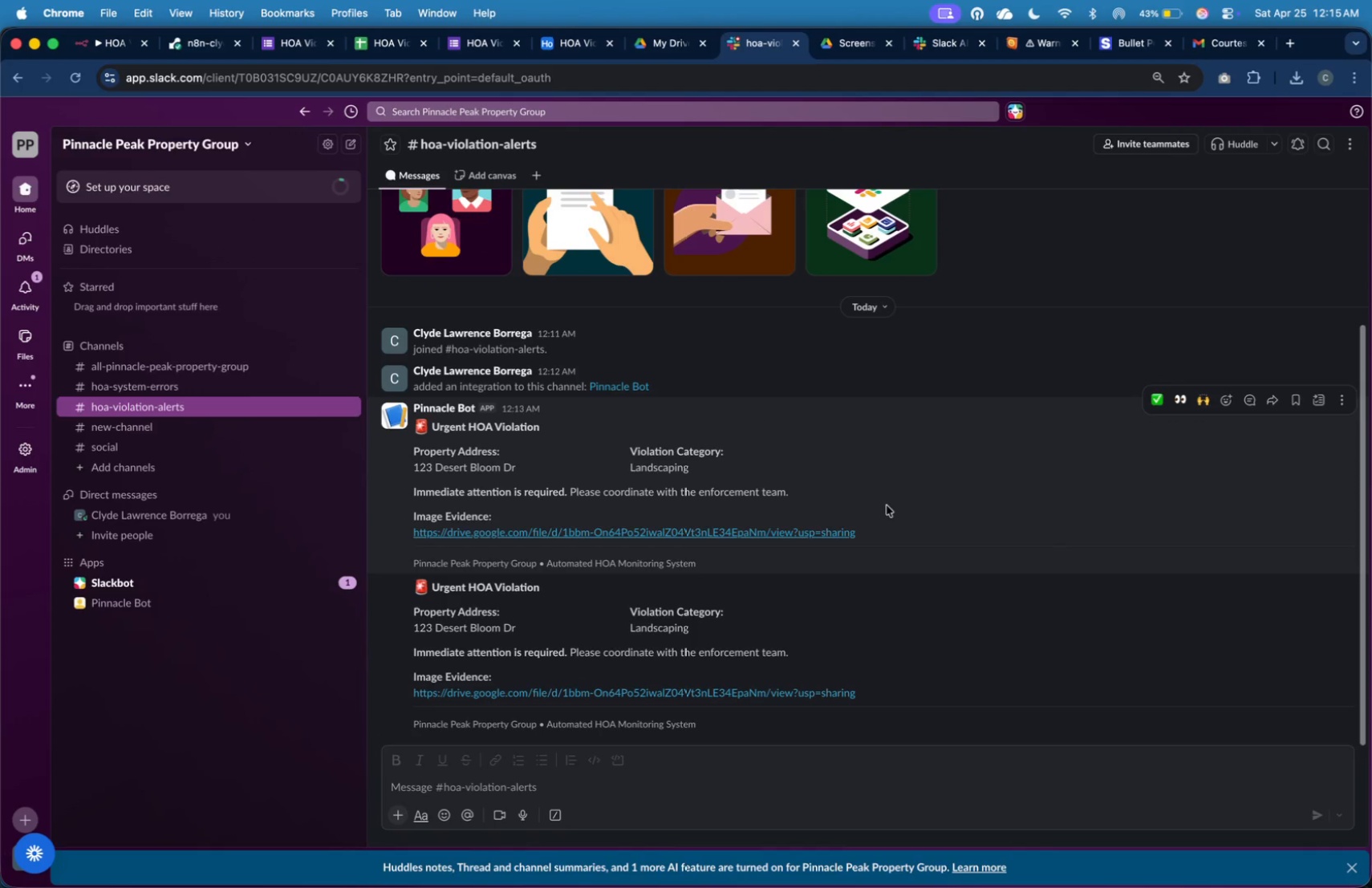 
wait(6.69)
 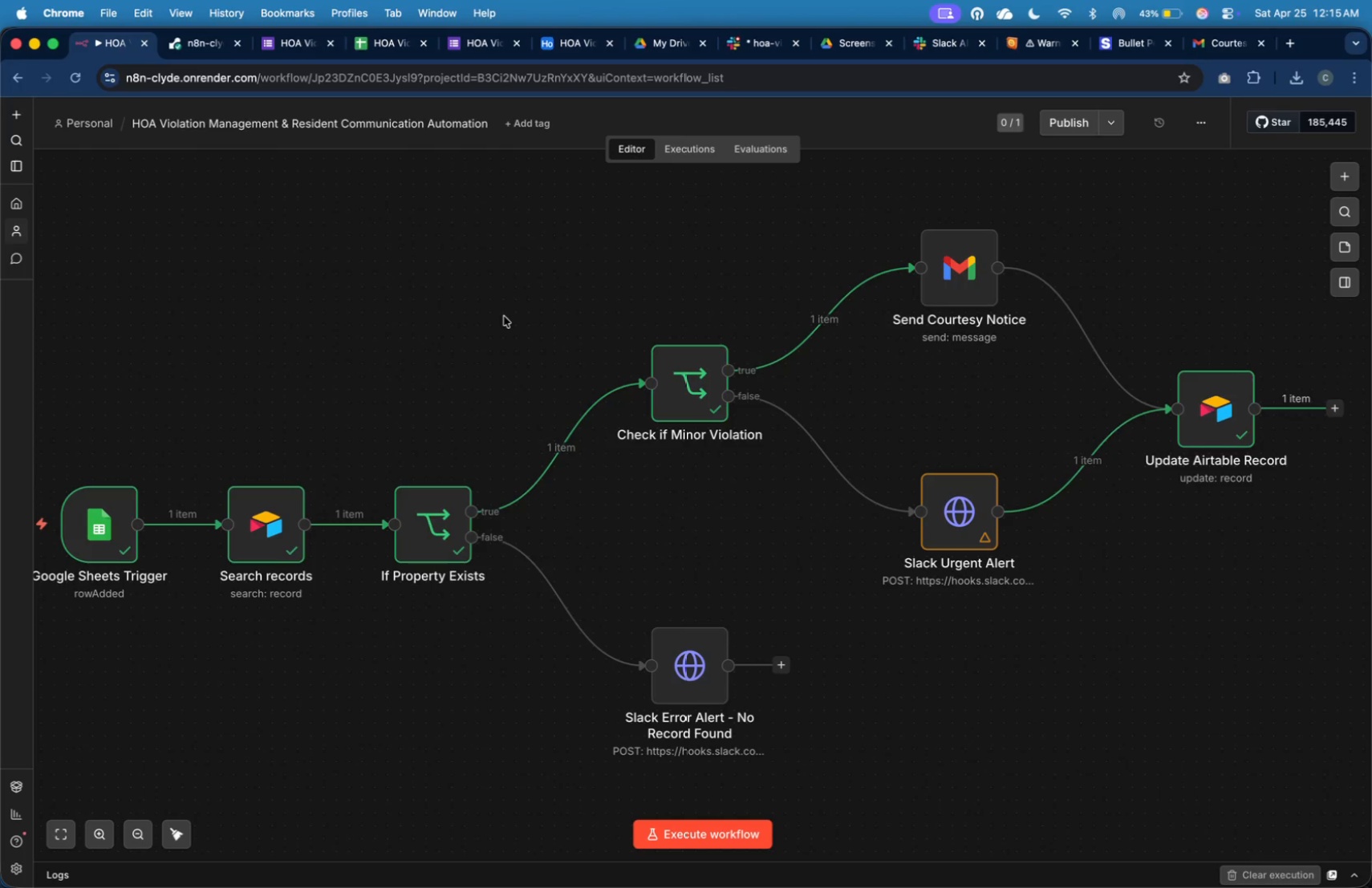 
left_click([1335, 399])
 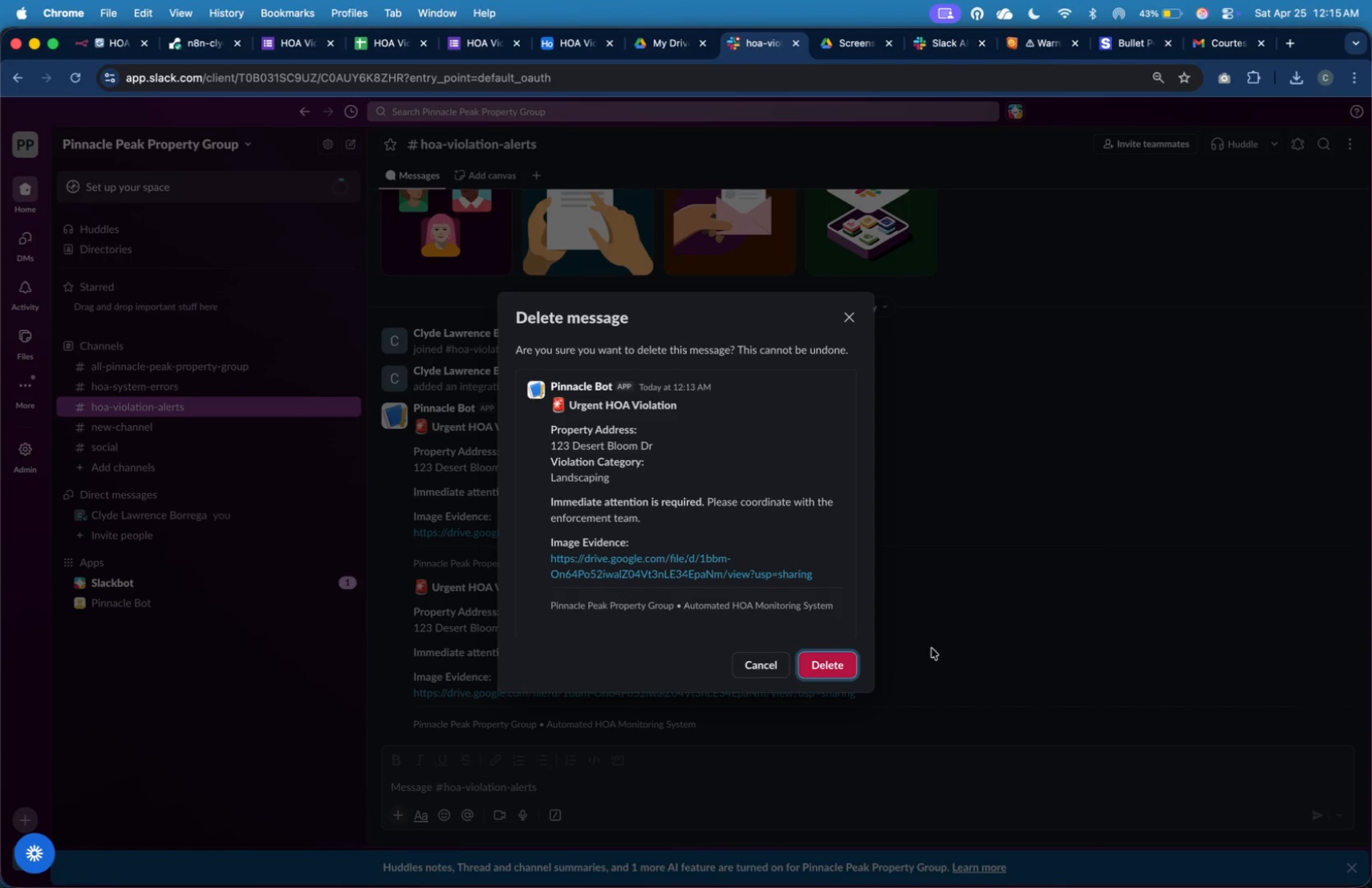 
left_click([850, 667])
 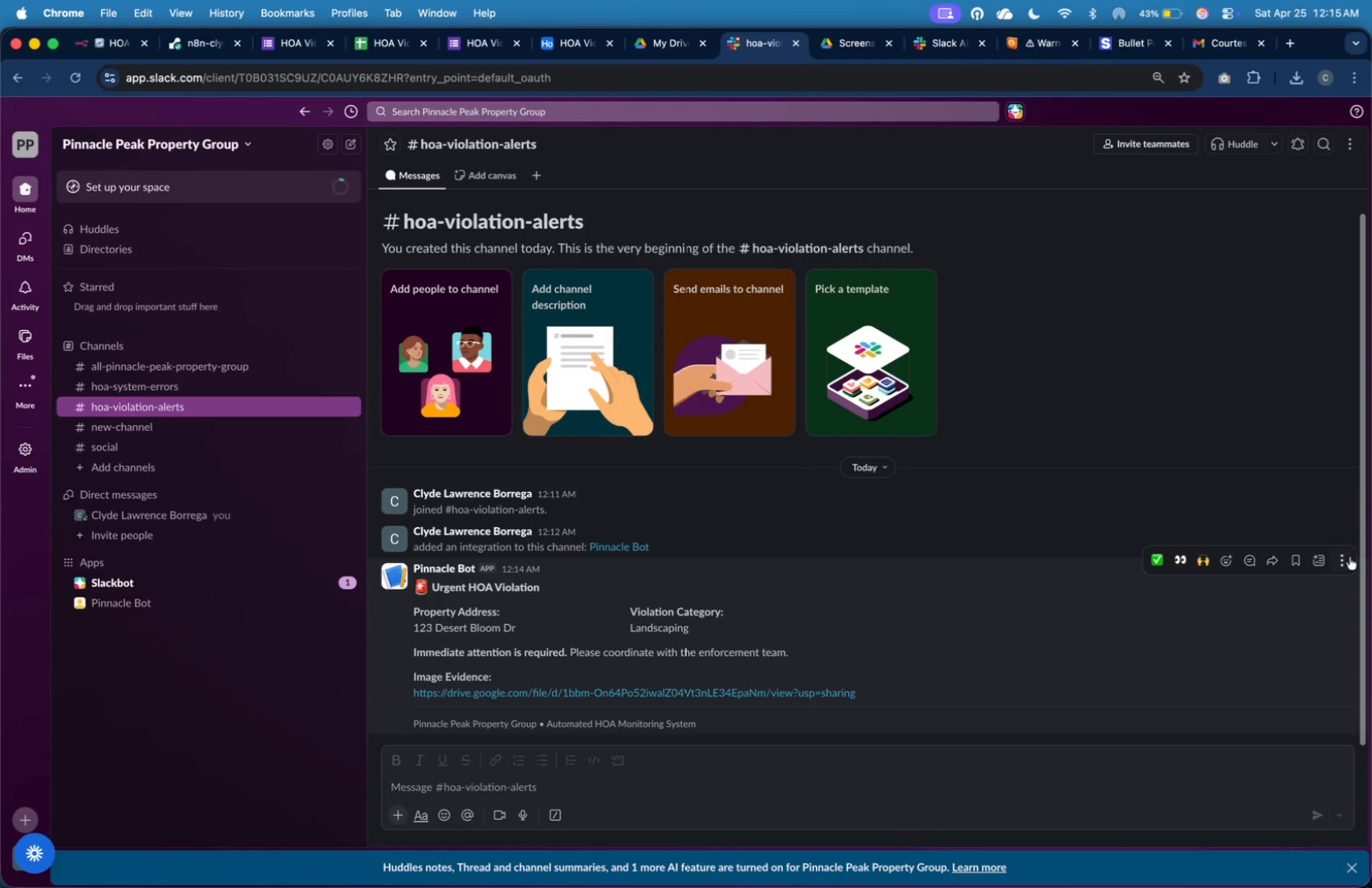 
left_click([1350, 557])
 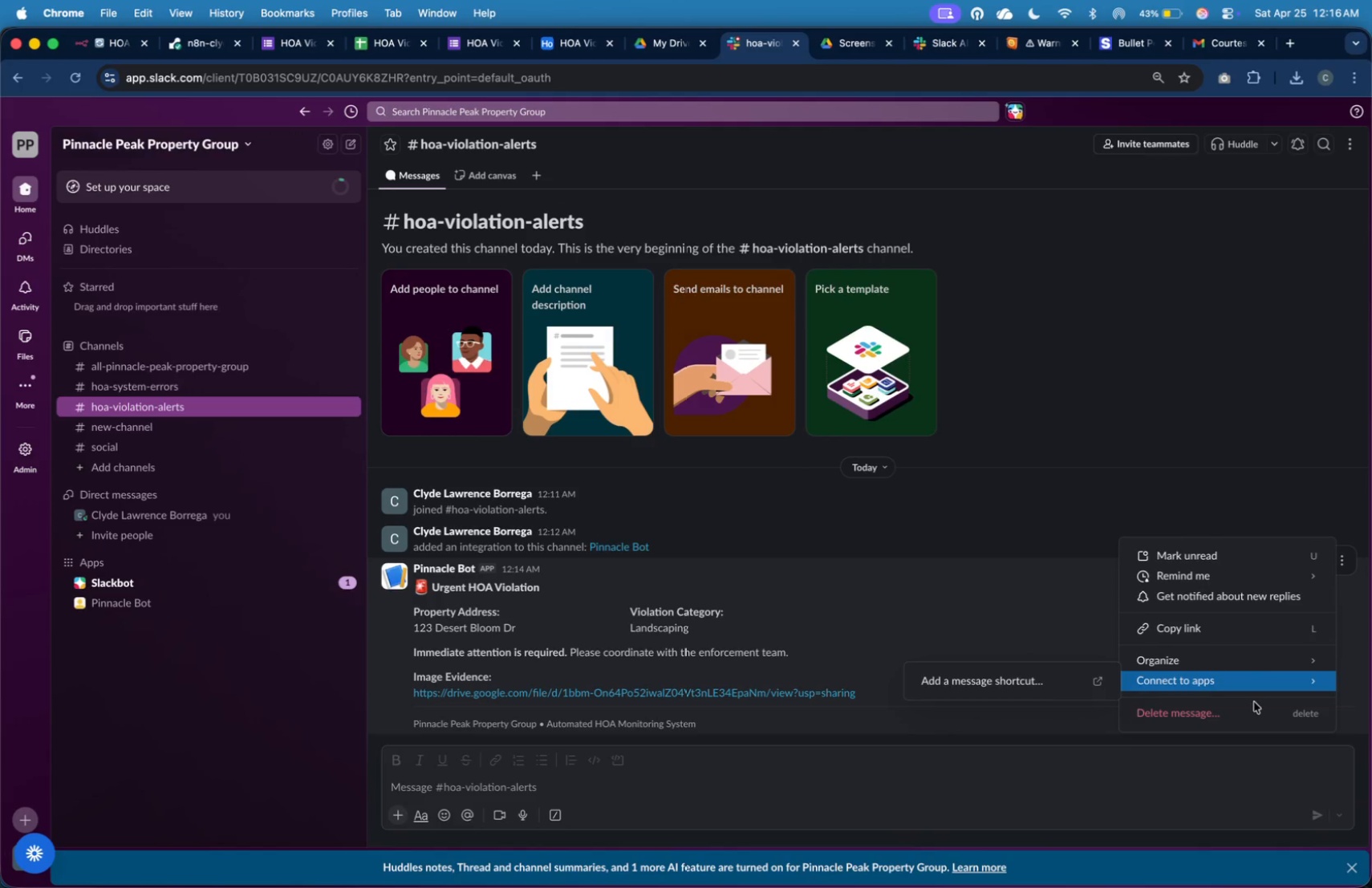 
left_click([1254, 711])
 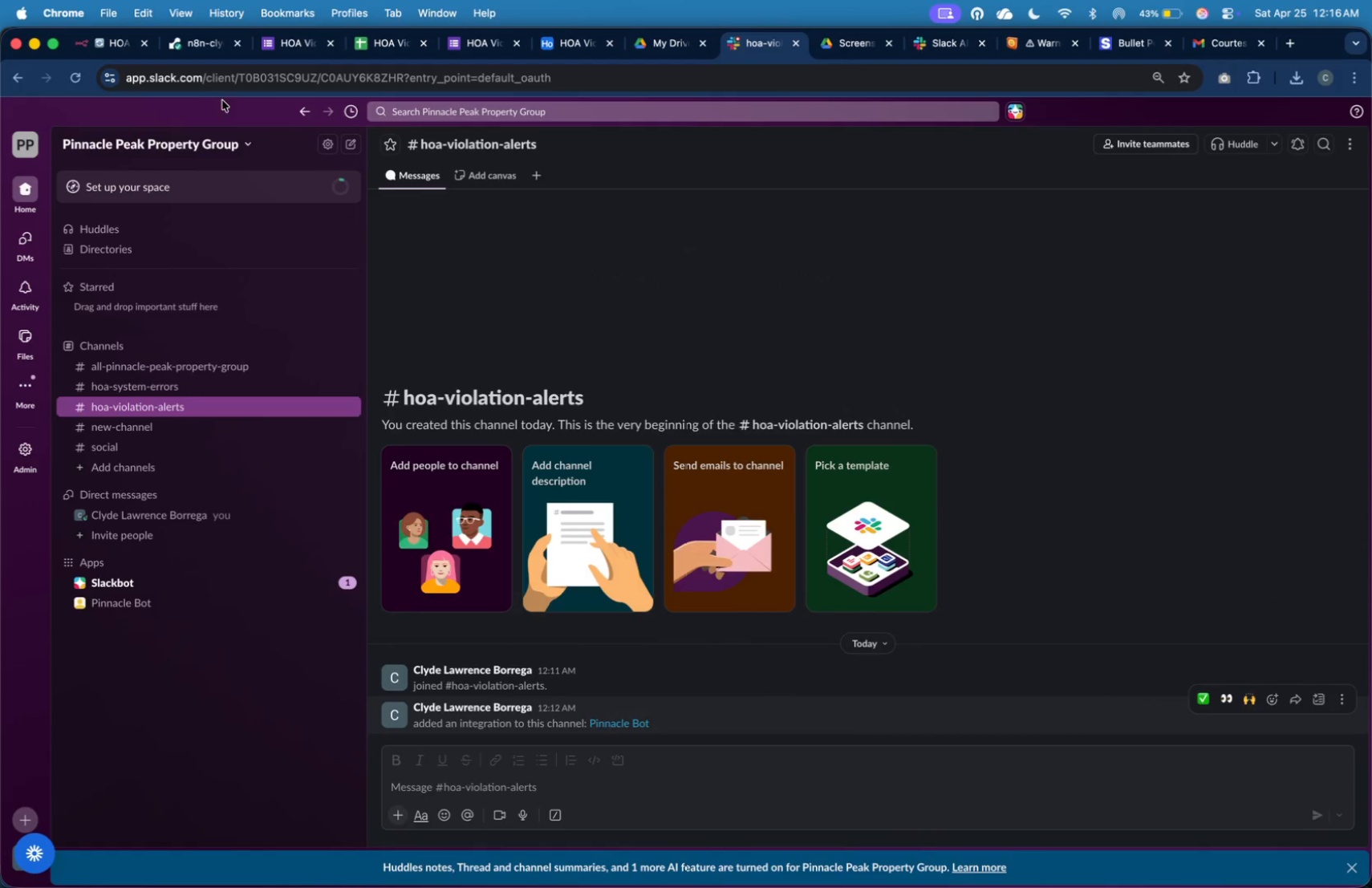 
left_click([120, 51])
 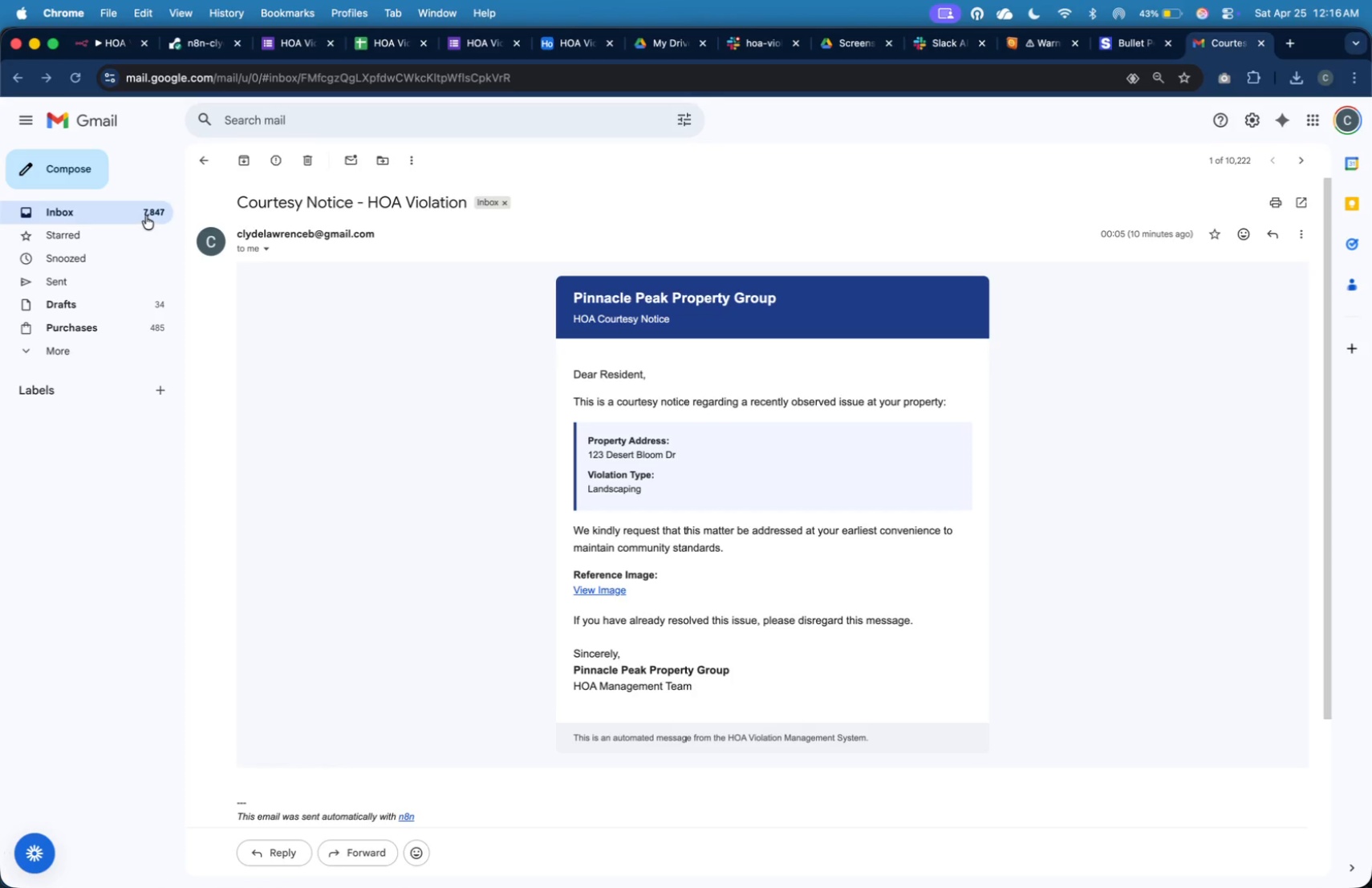 
wait(6.58)
 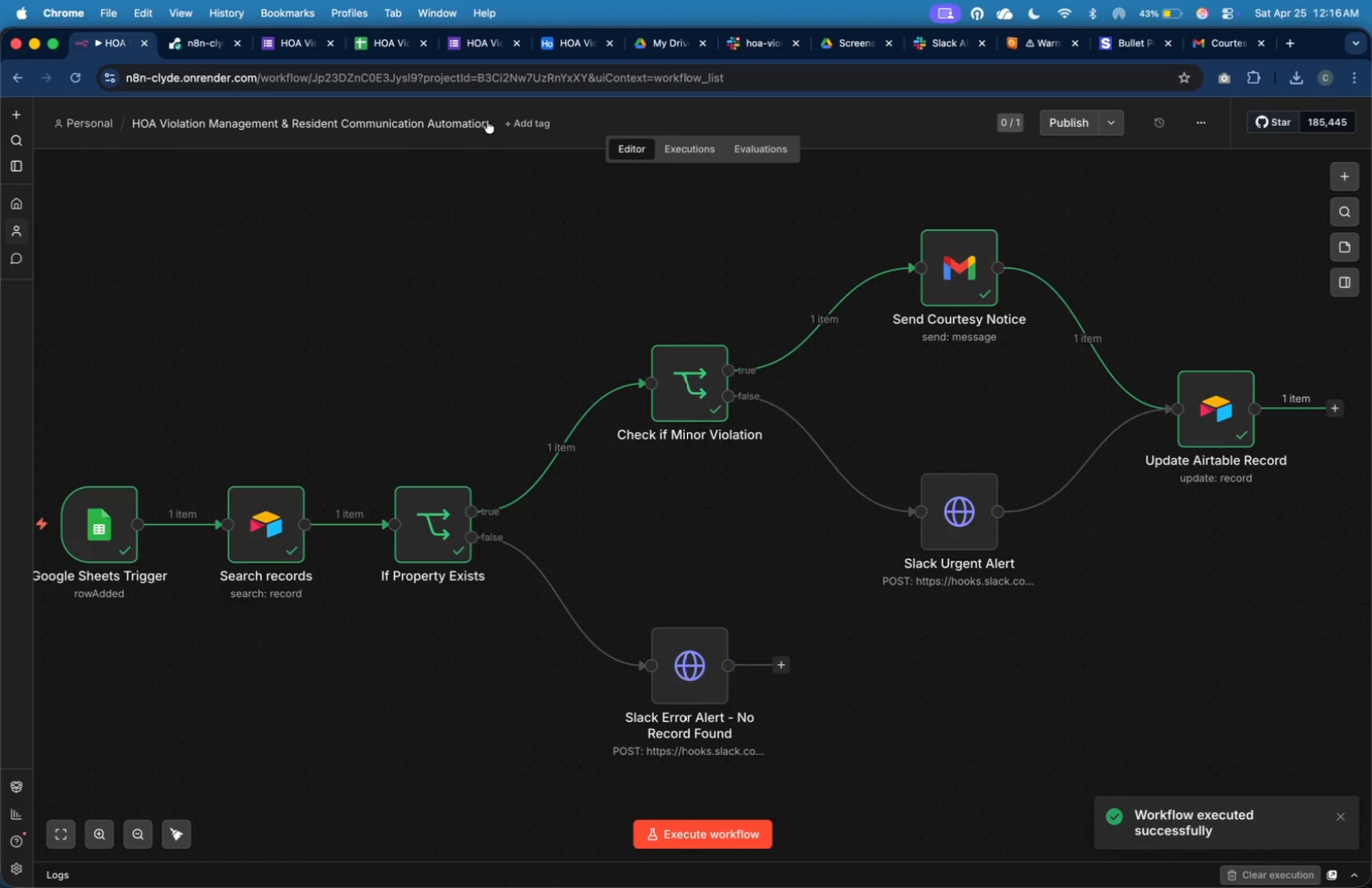 
left_click([142, 201])
 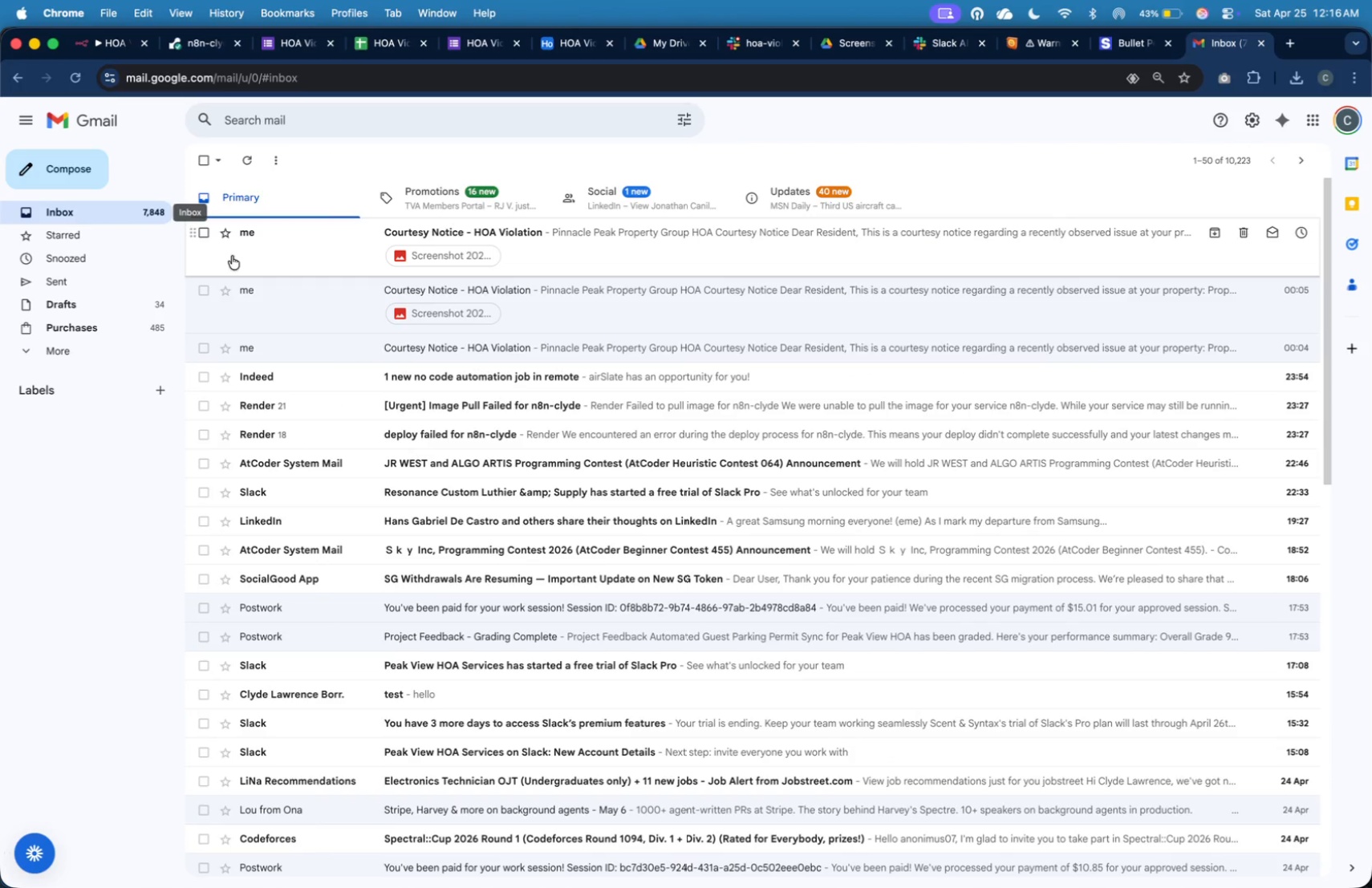 
left_click([302, 268])
 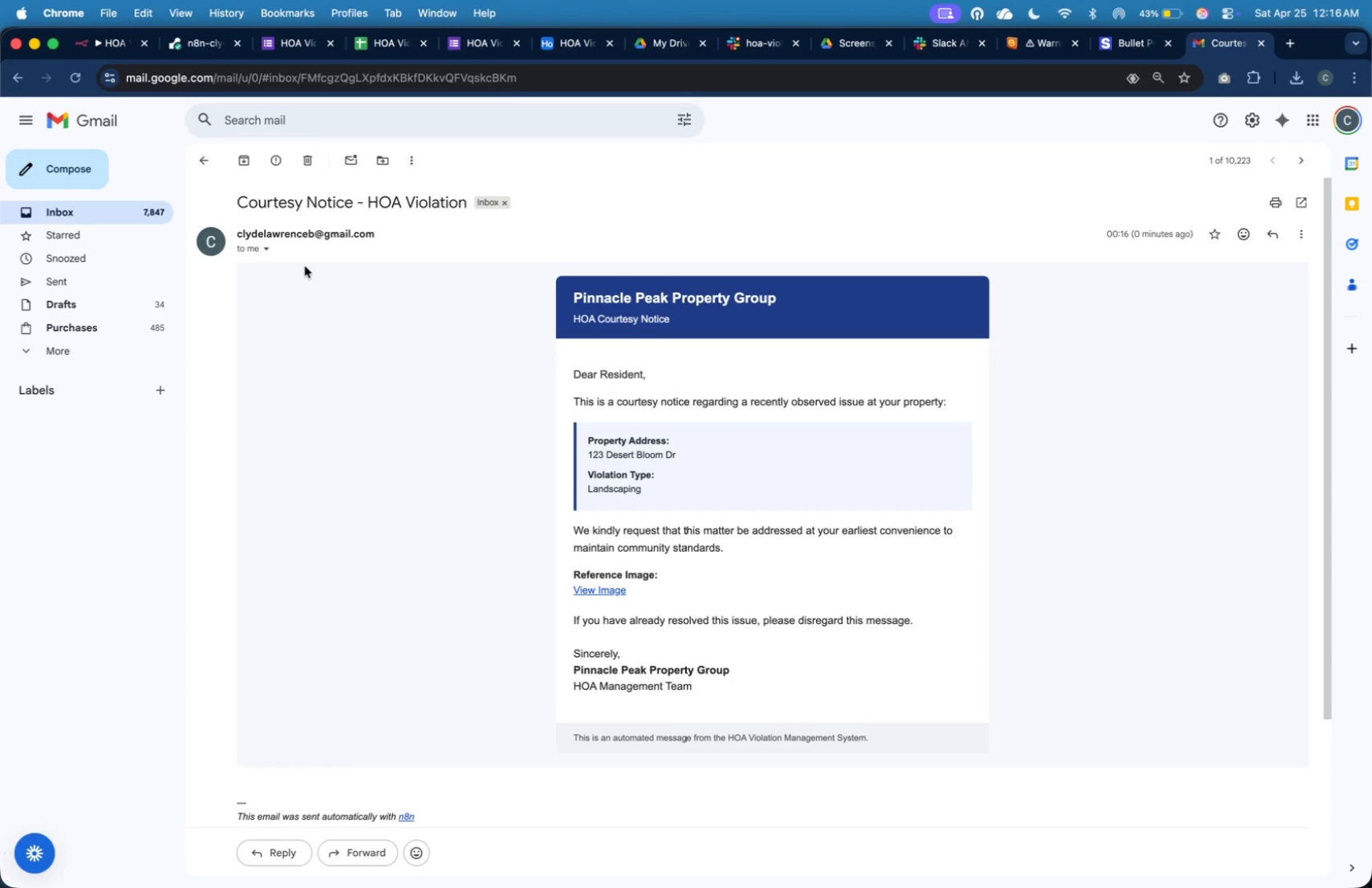 
wait(14.4)
 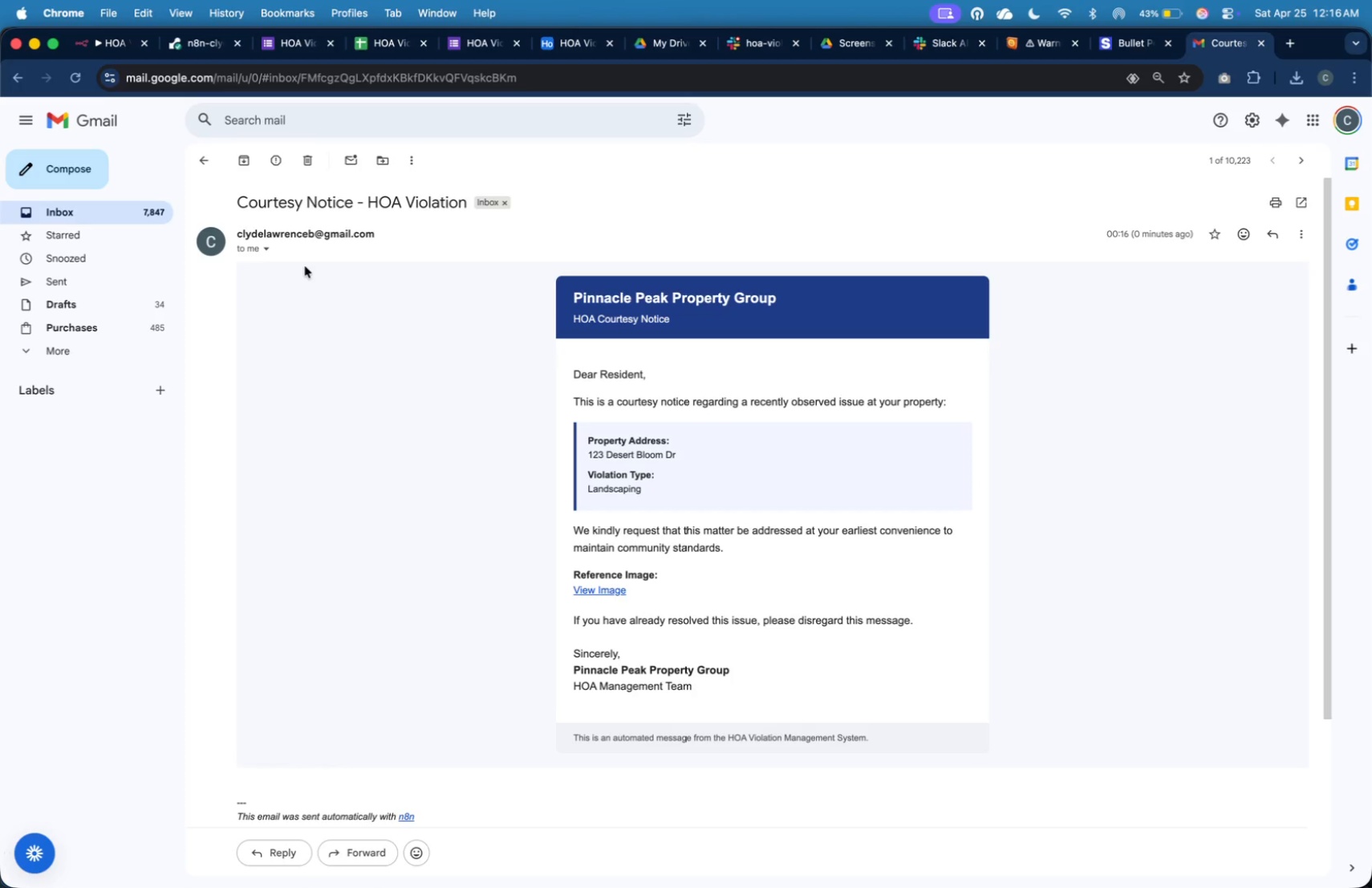 
key(Meta+Tab)
 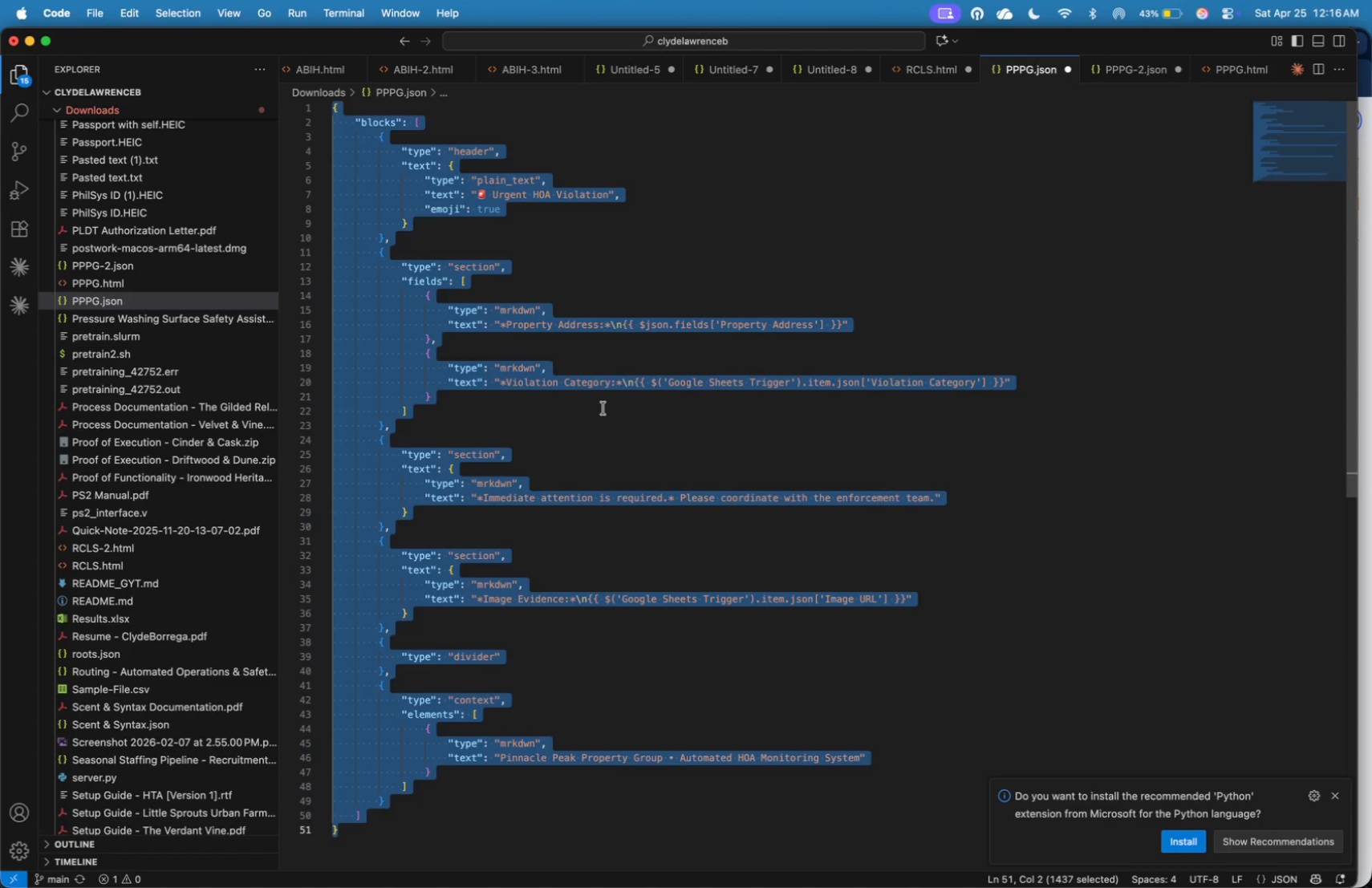 
key(Meta+S)
 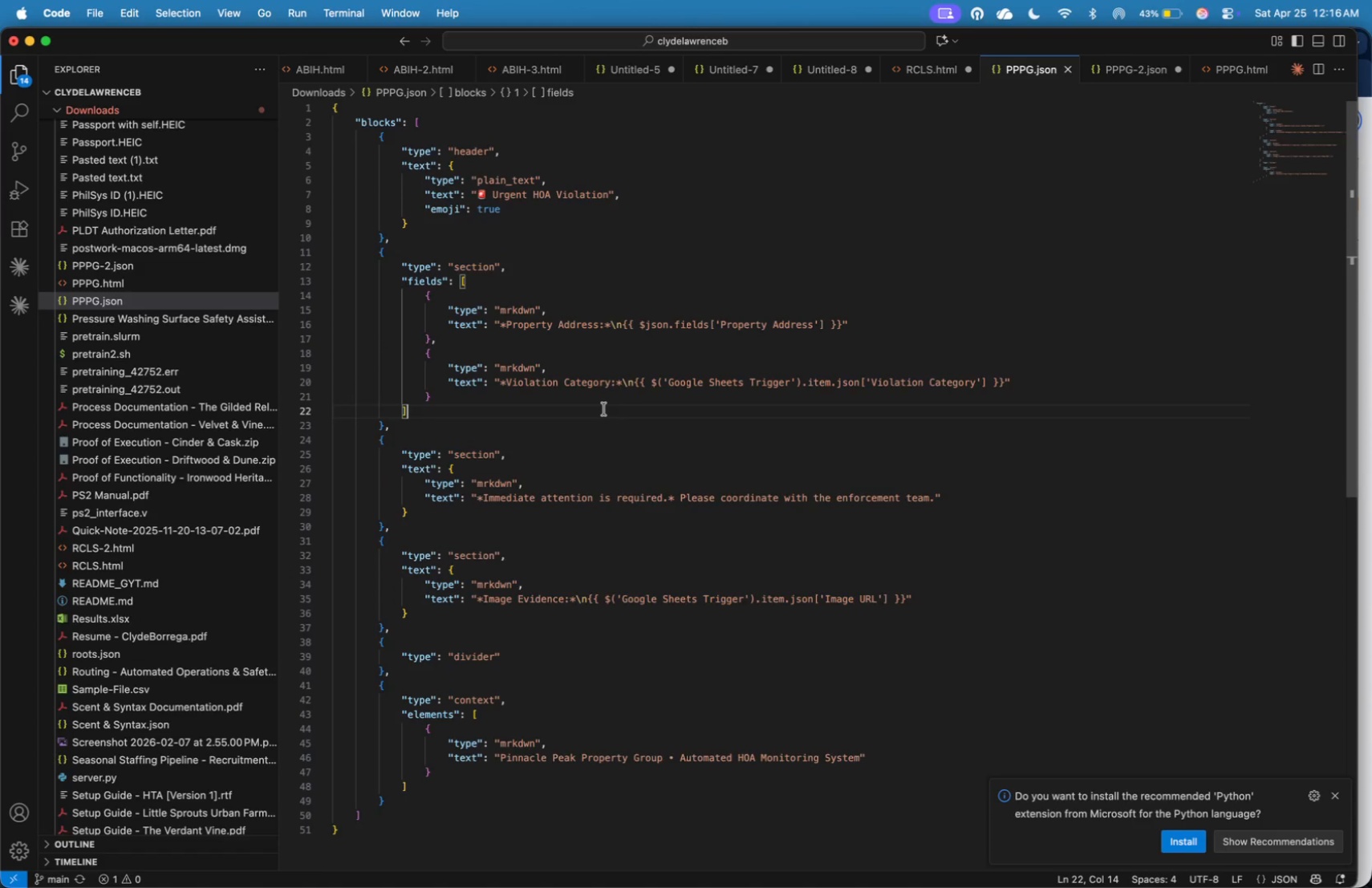 
key(Meta+A)
 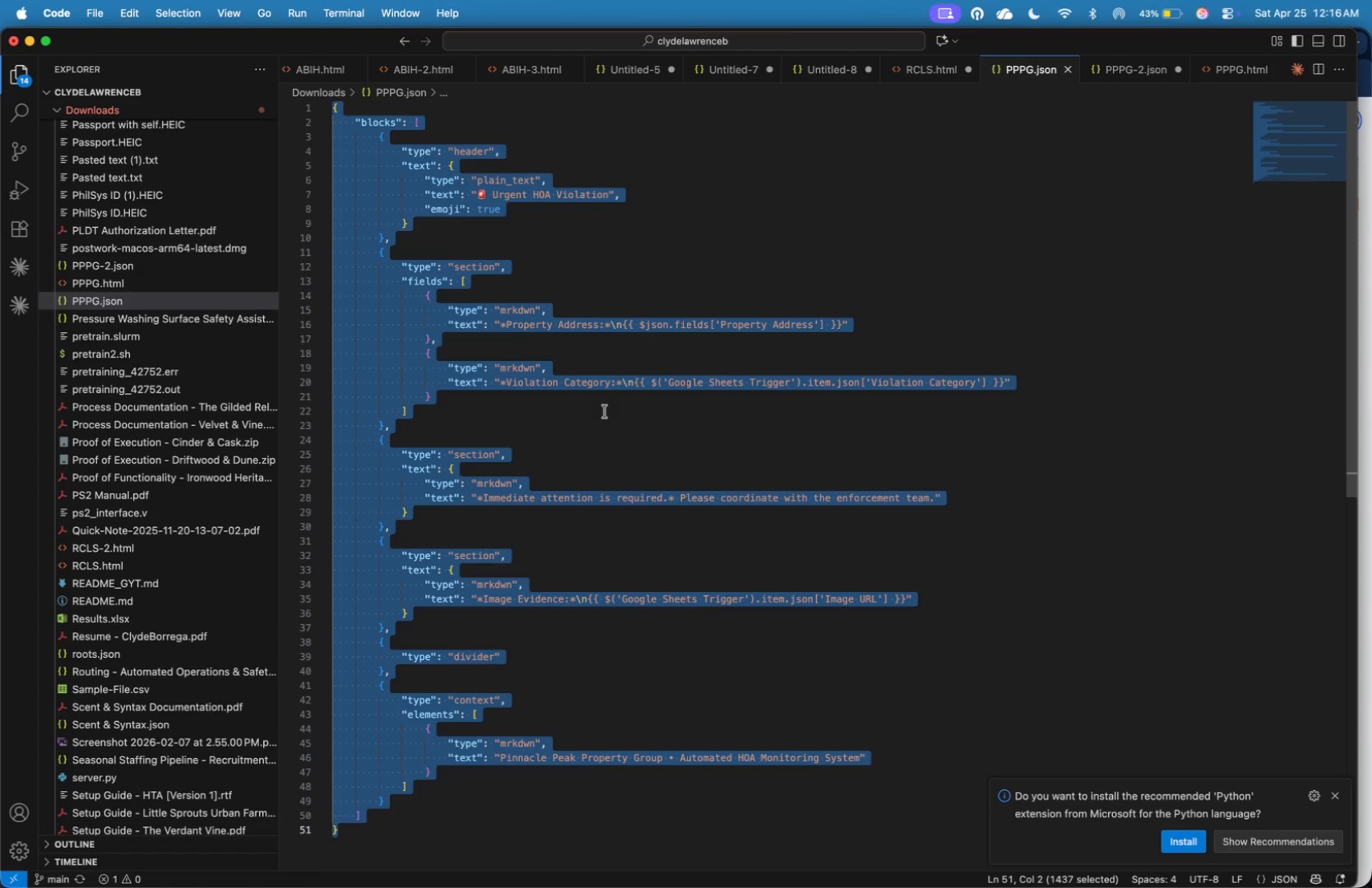 
key(Meta+C)
 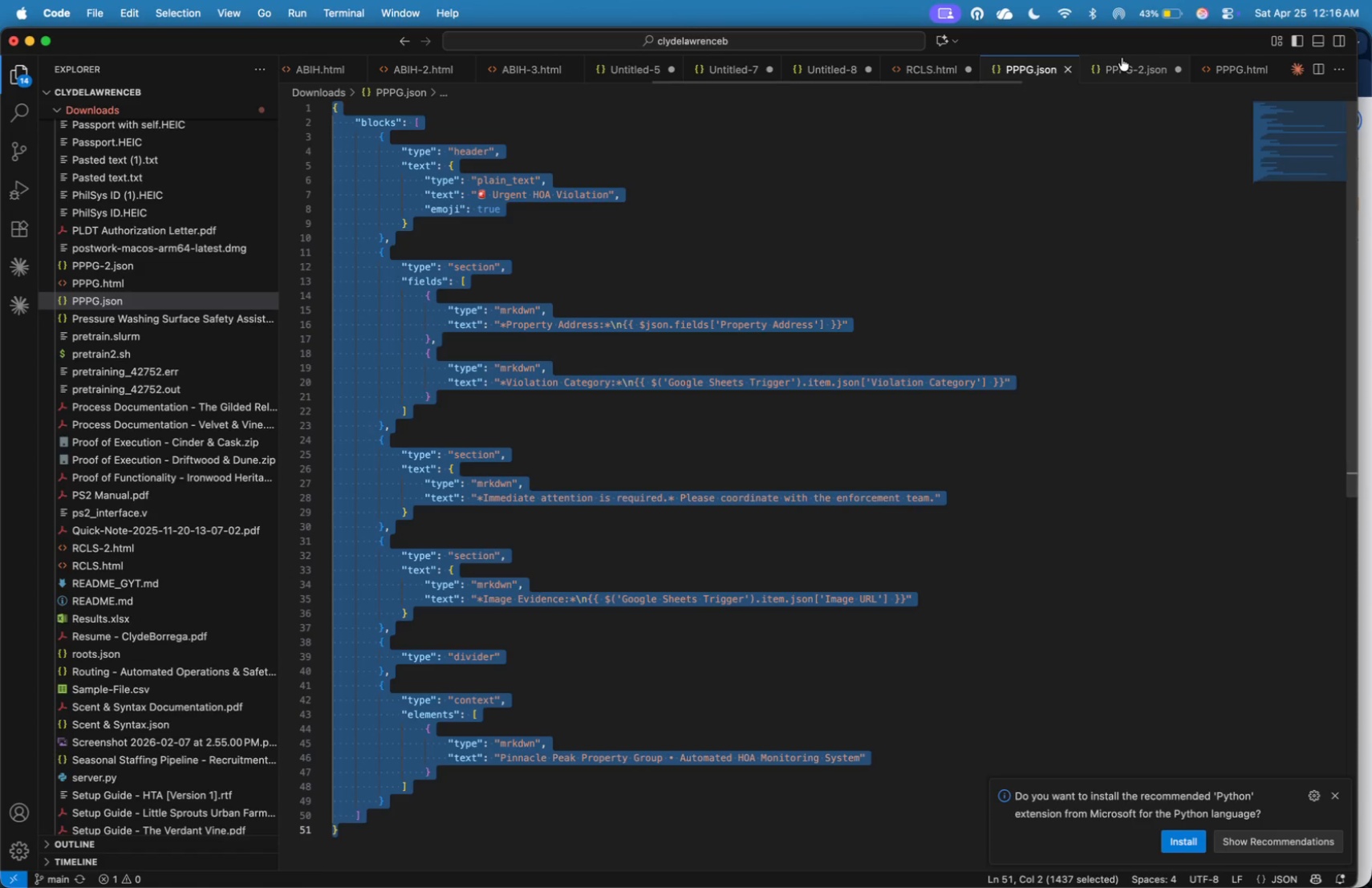 
left_click([1127, 79])
 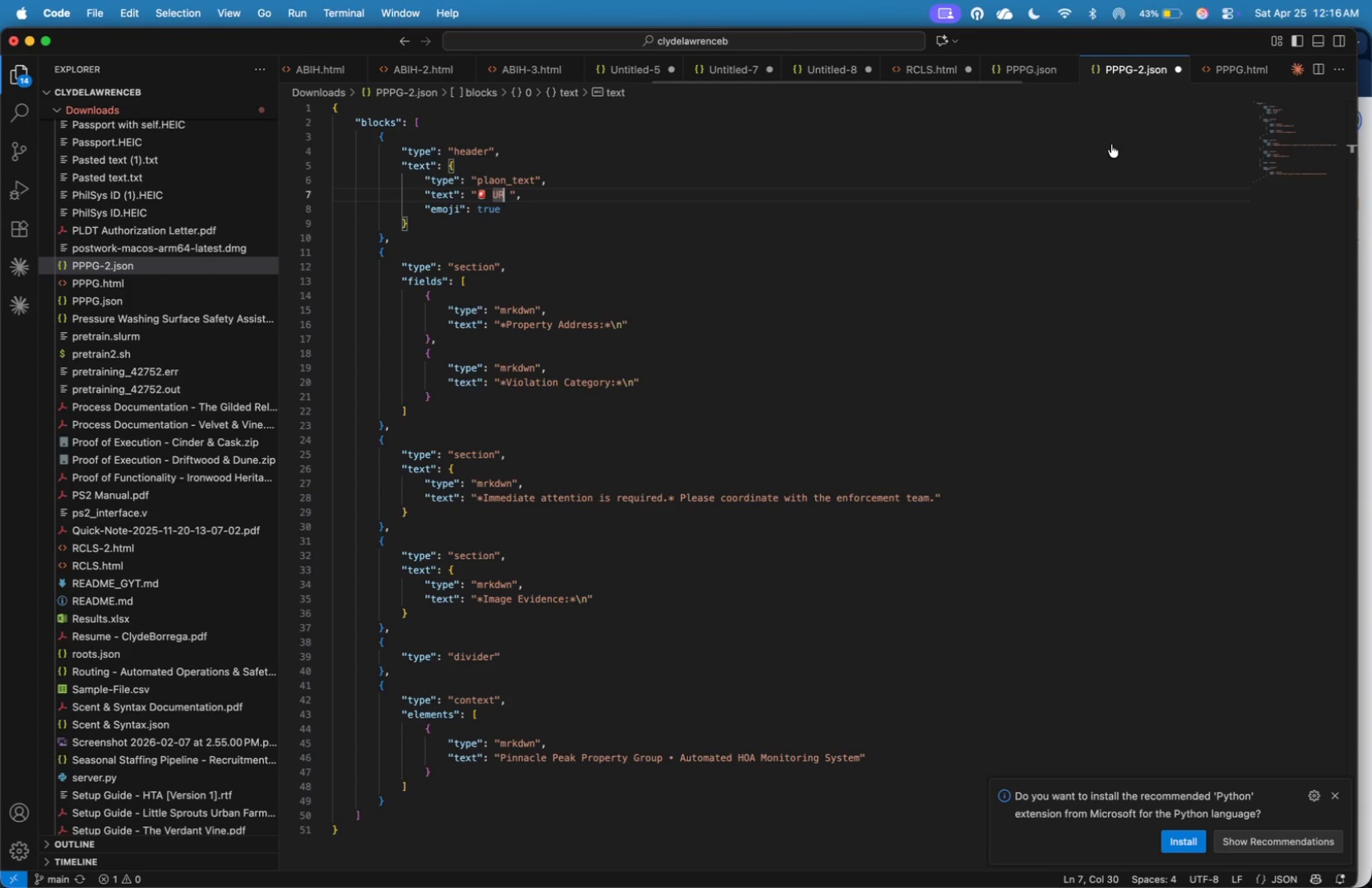 
left_click([1036, 279])
 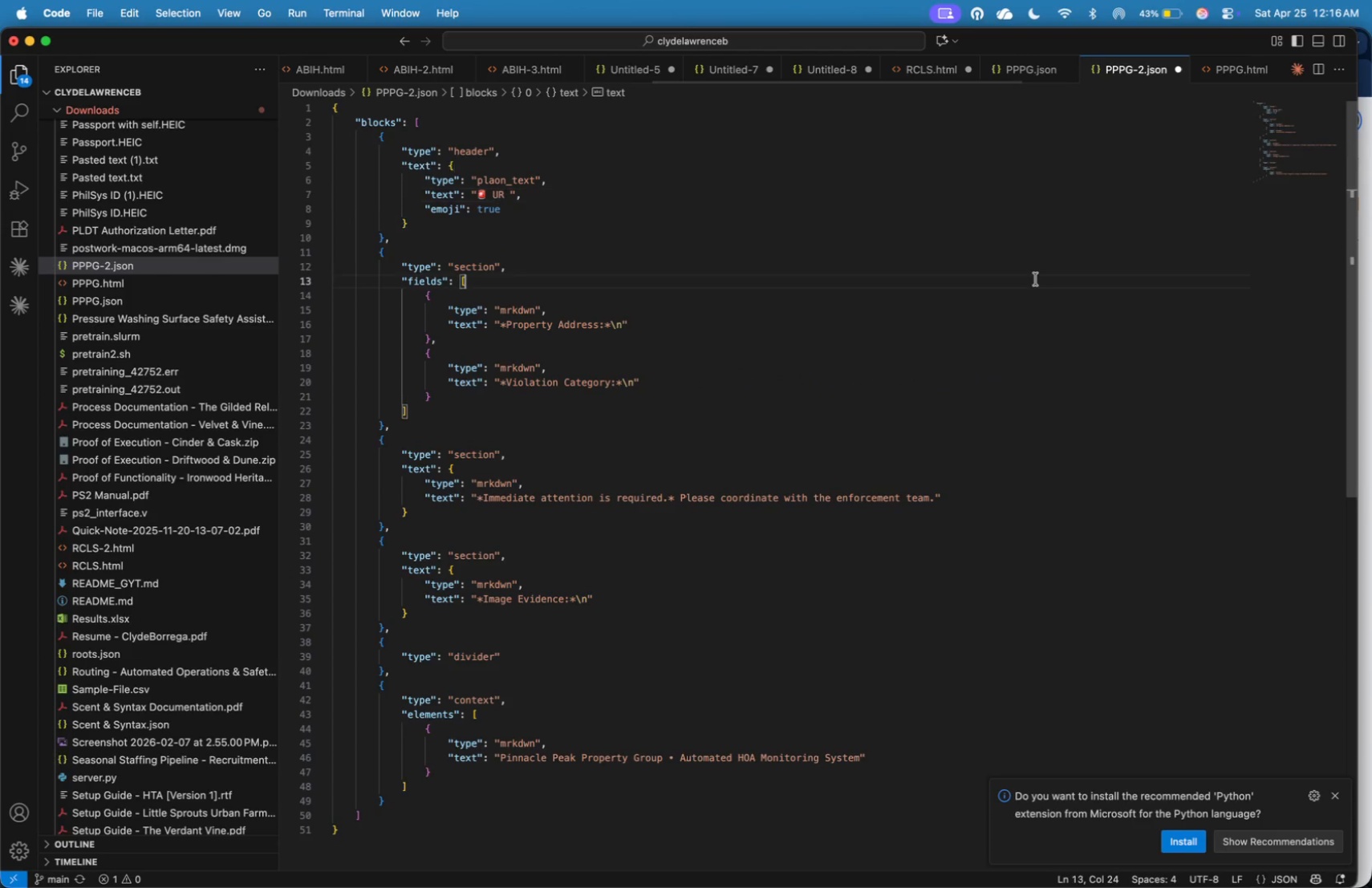 
key(Meta+A)
 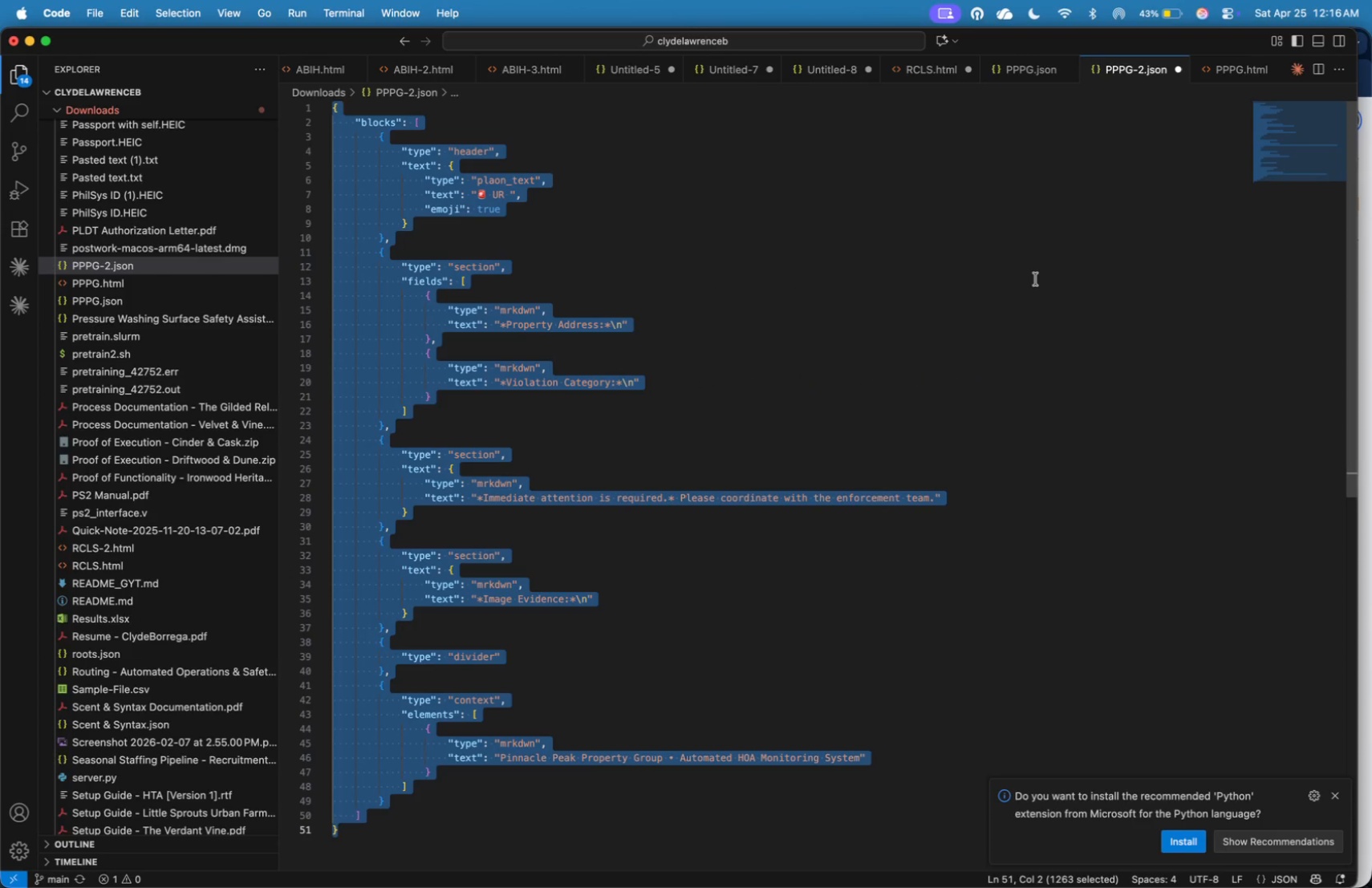 
key(Meta+V)
 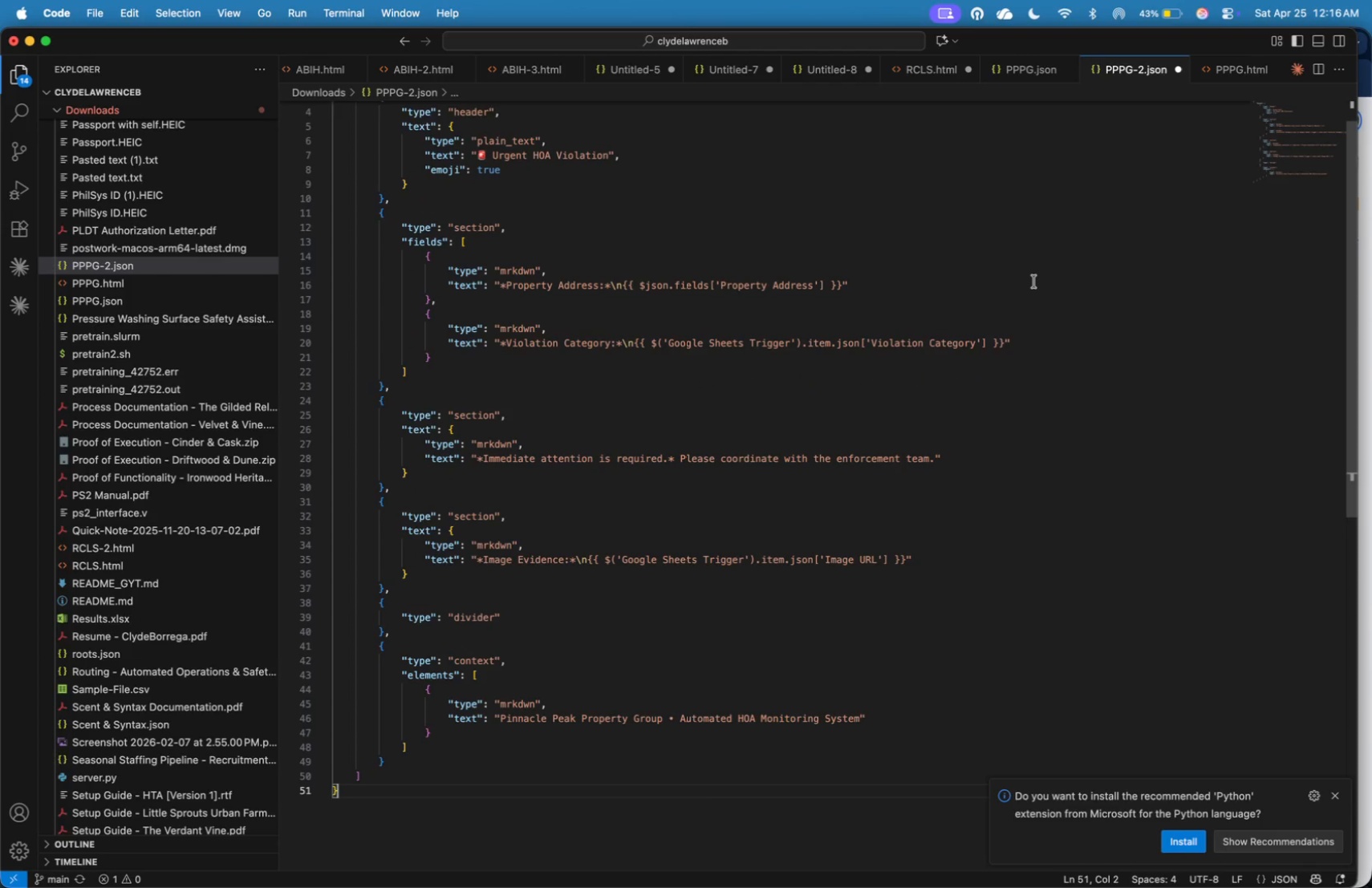 
key(Meta+S)
 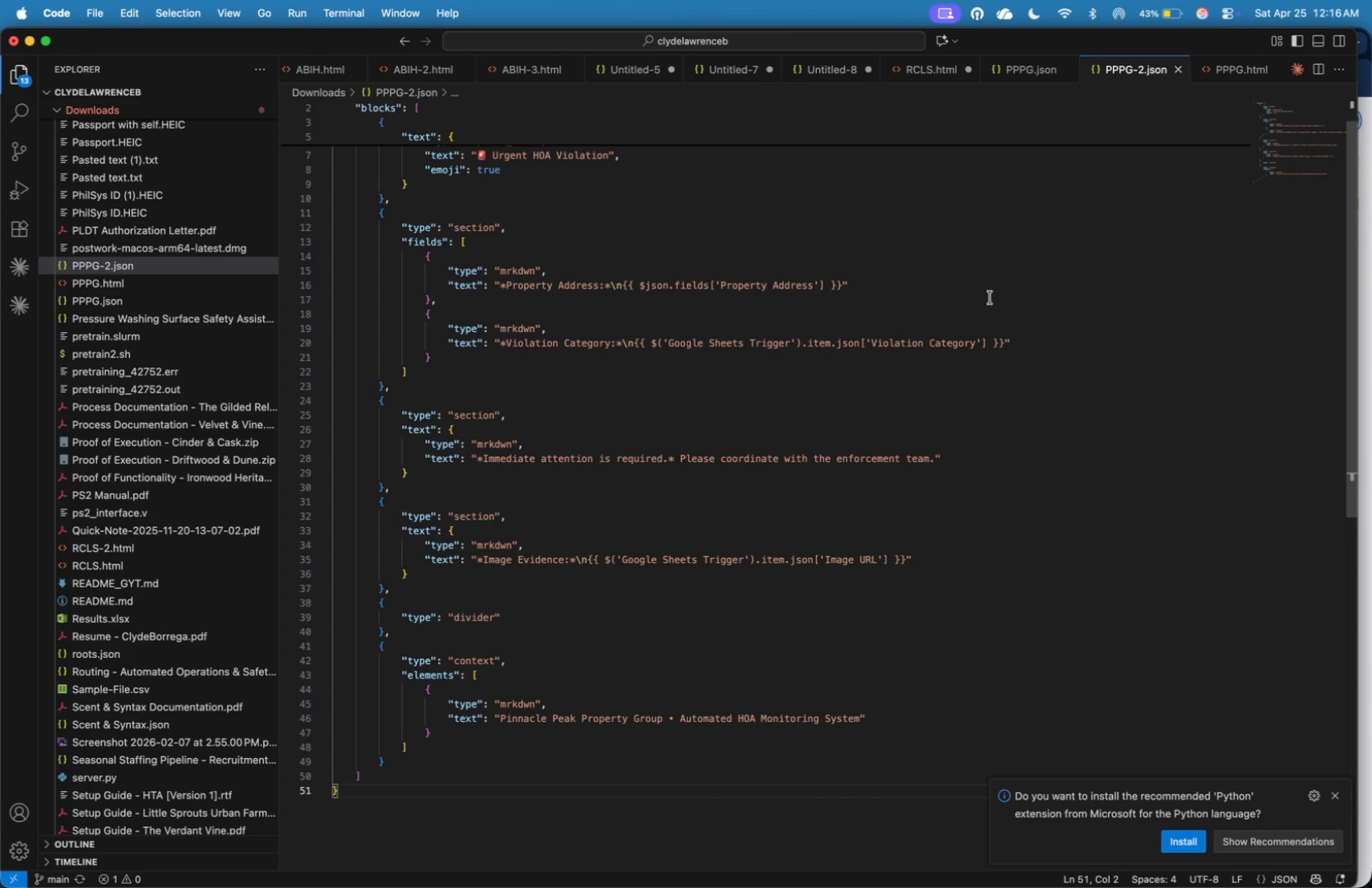 
key(Meta+Tab)
 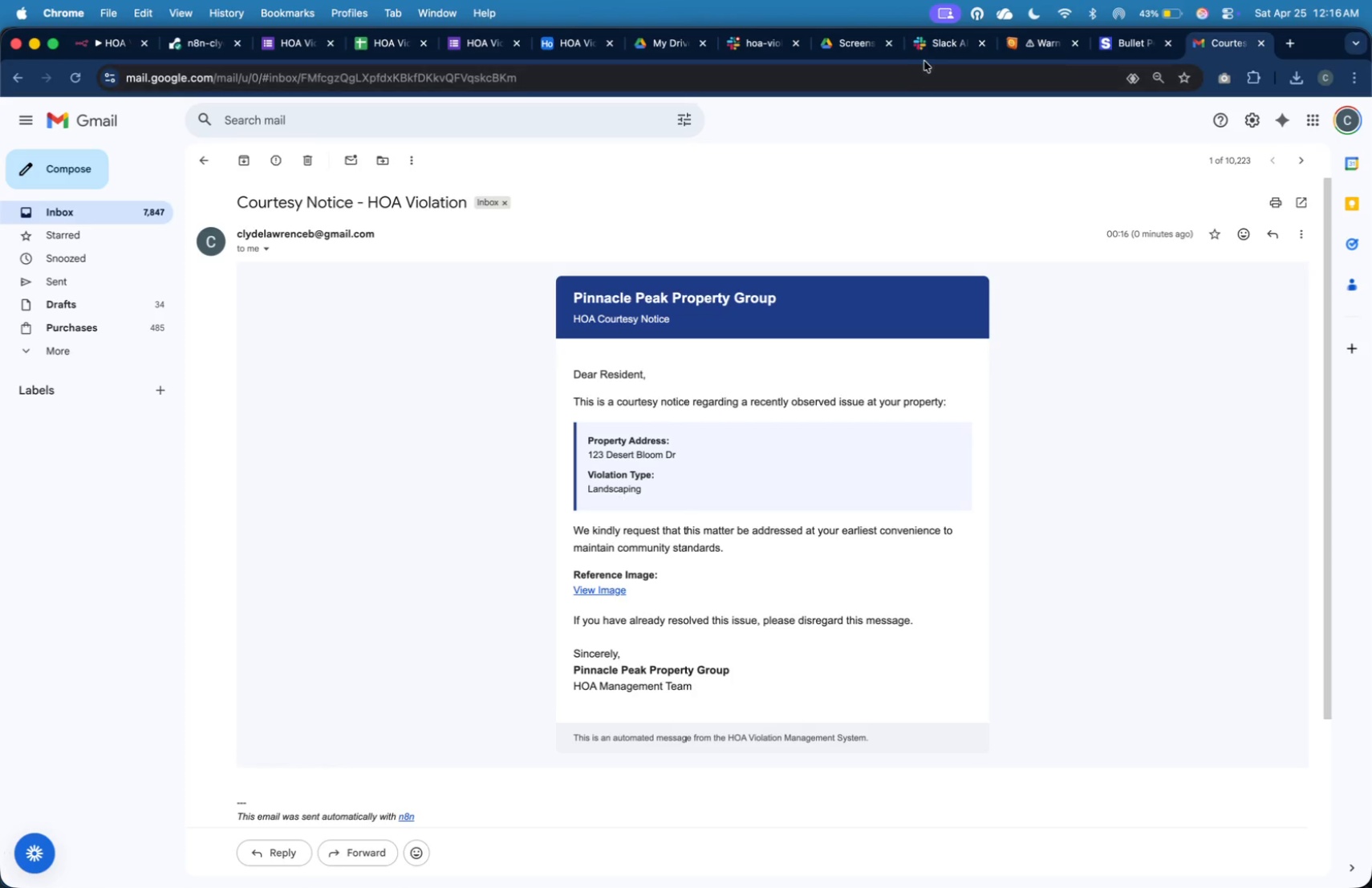 
left_click([1049, 45])
 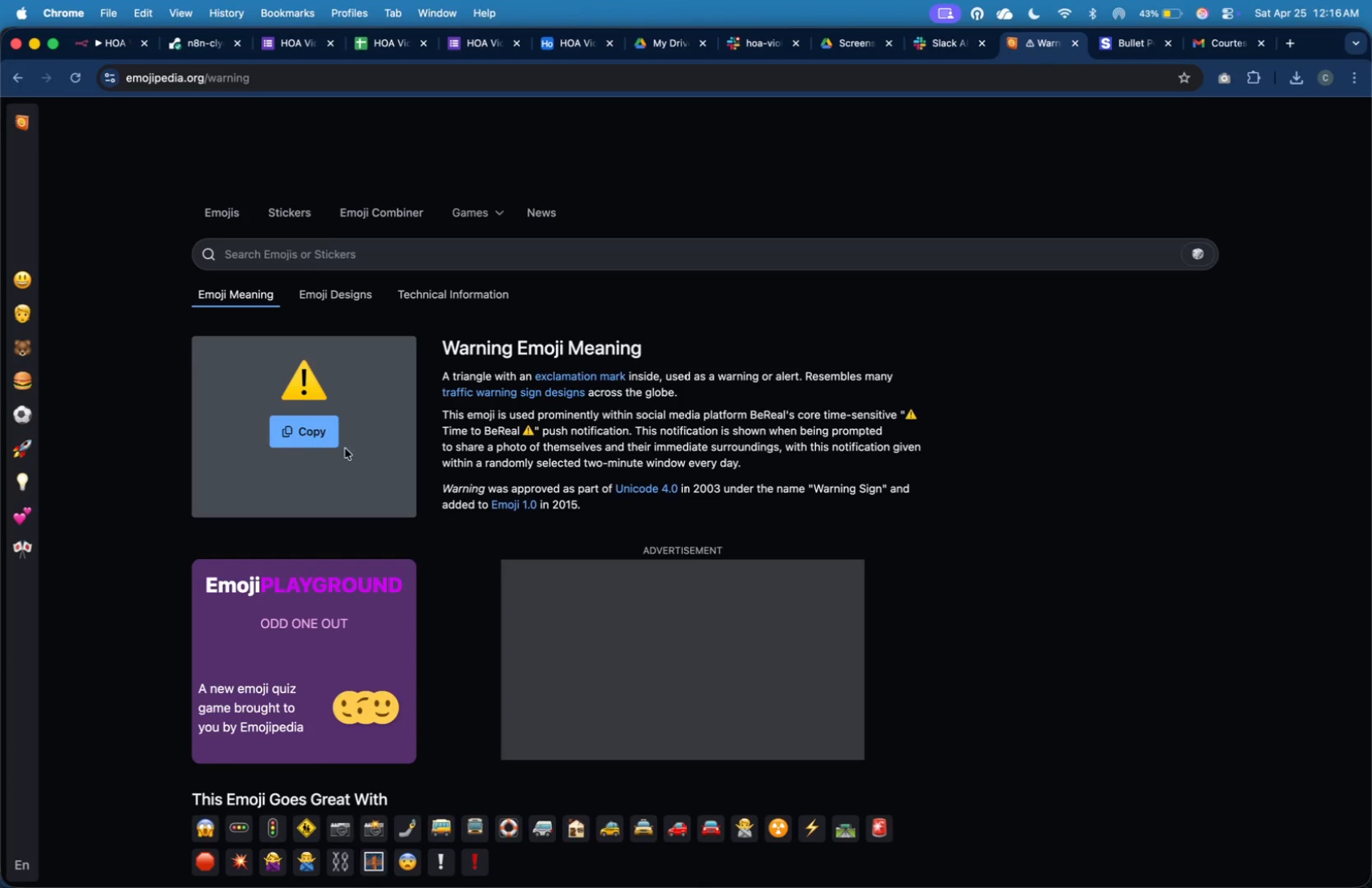 
left_click([315, 439])
 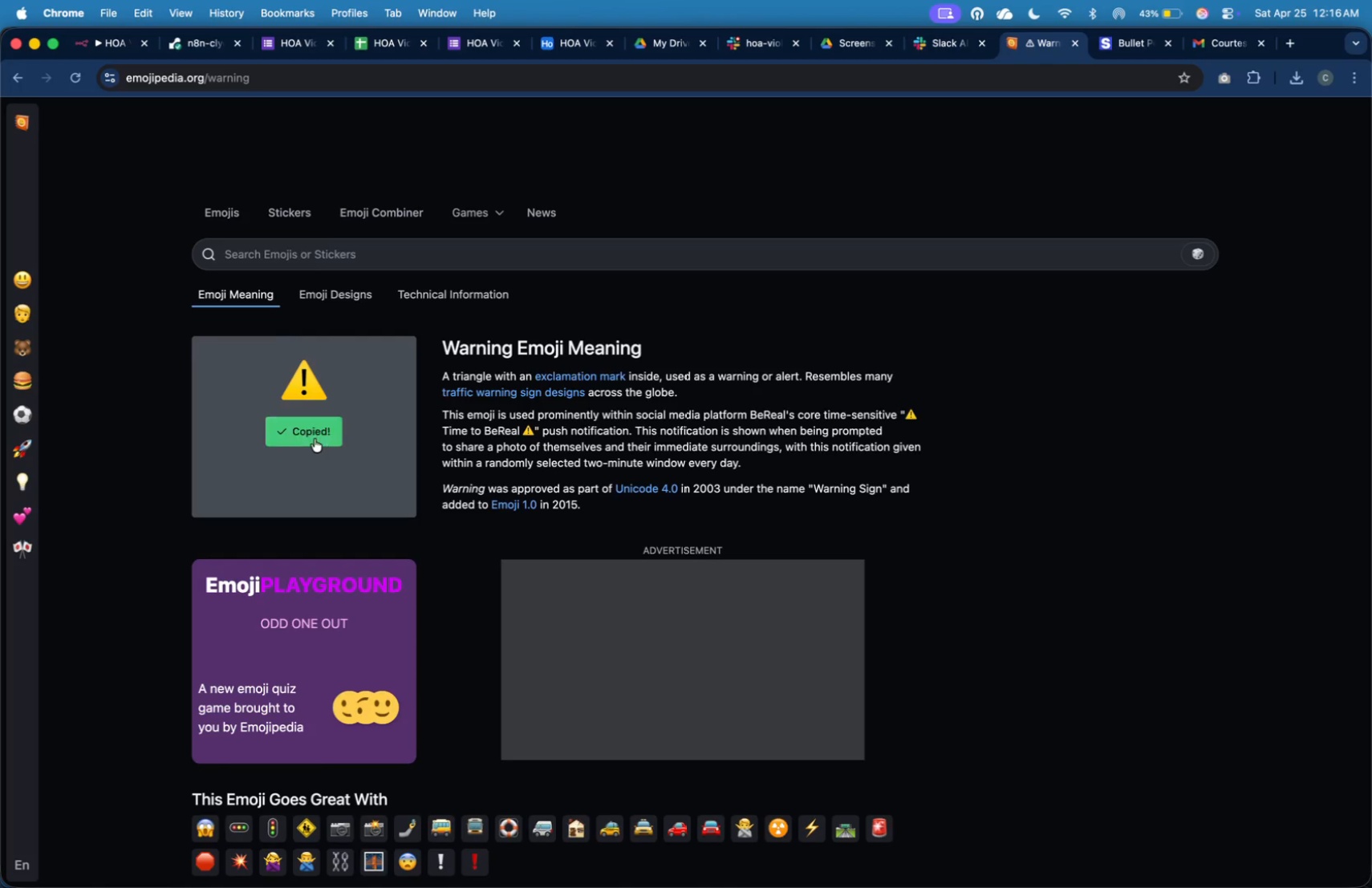 
key(Meta+CommandLeft)
 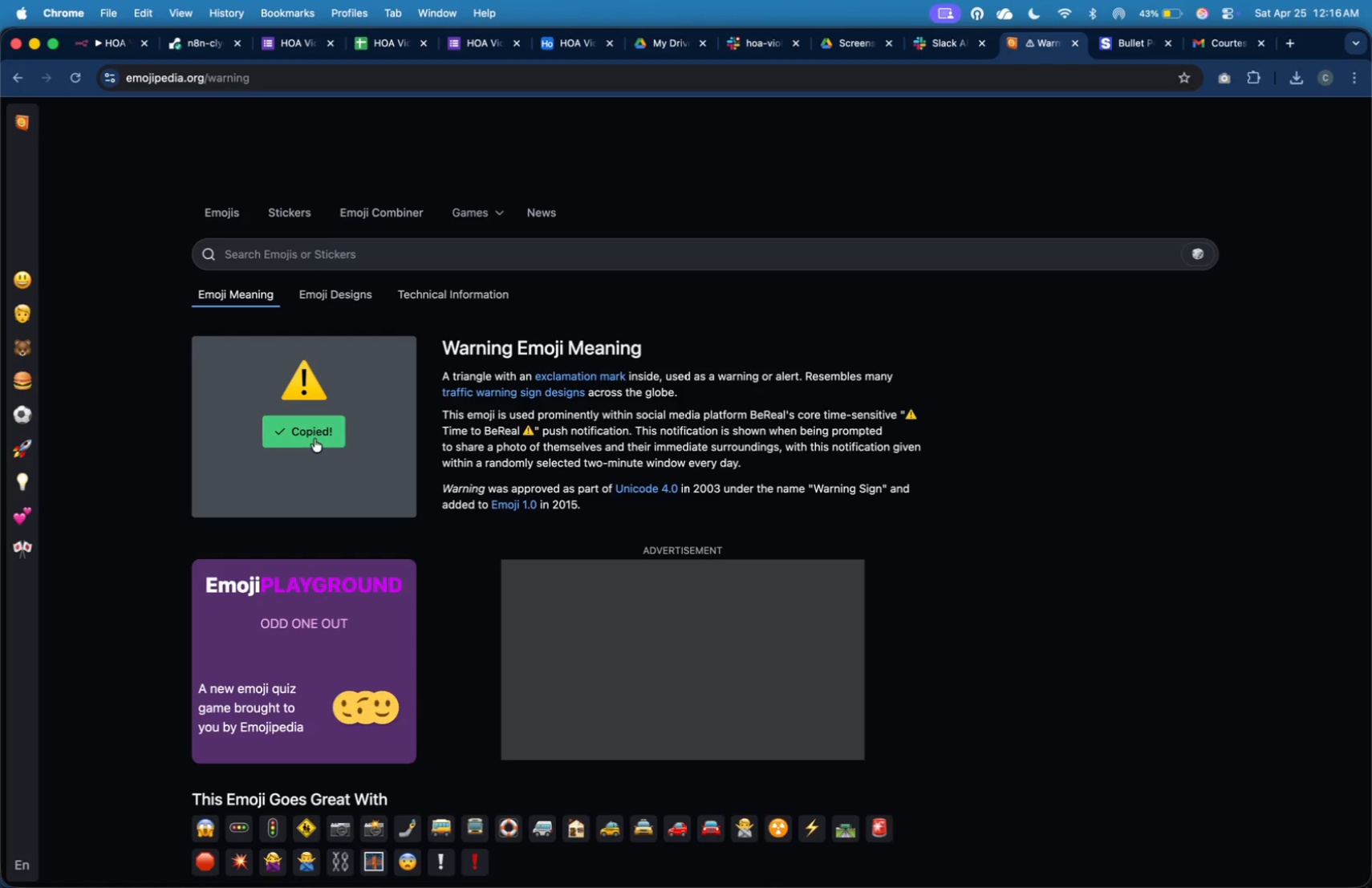 
key(Meta+Tab)
 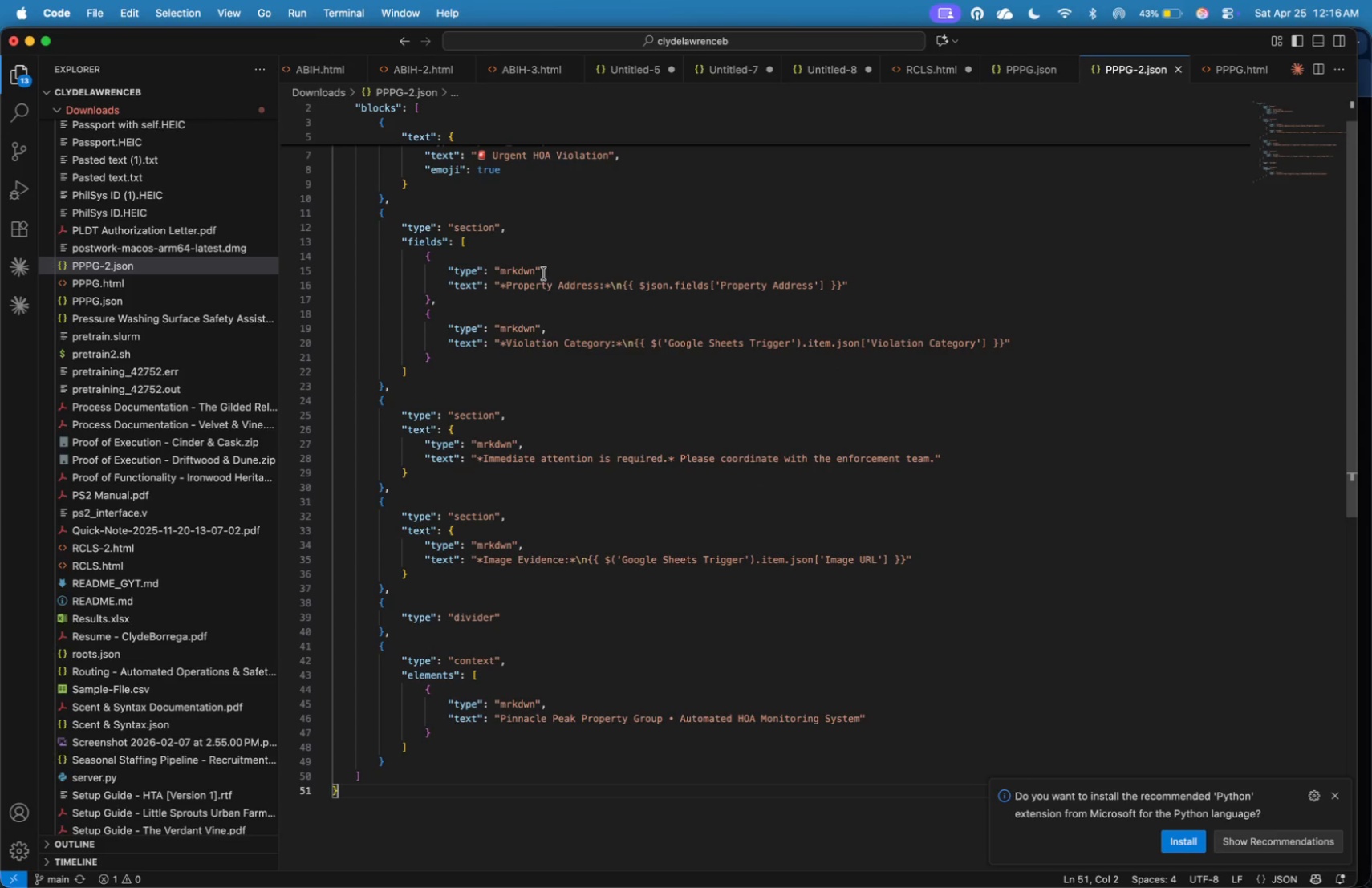 
scroll: coordinate [548, 234], scroll_direction: up, amount: 11.0
 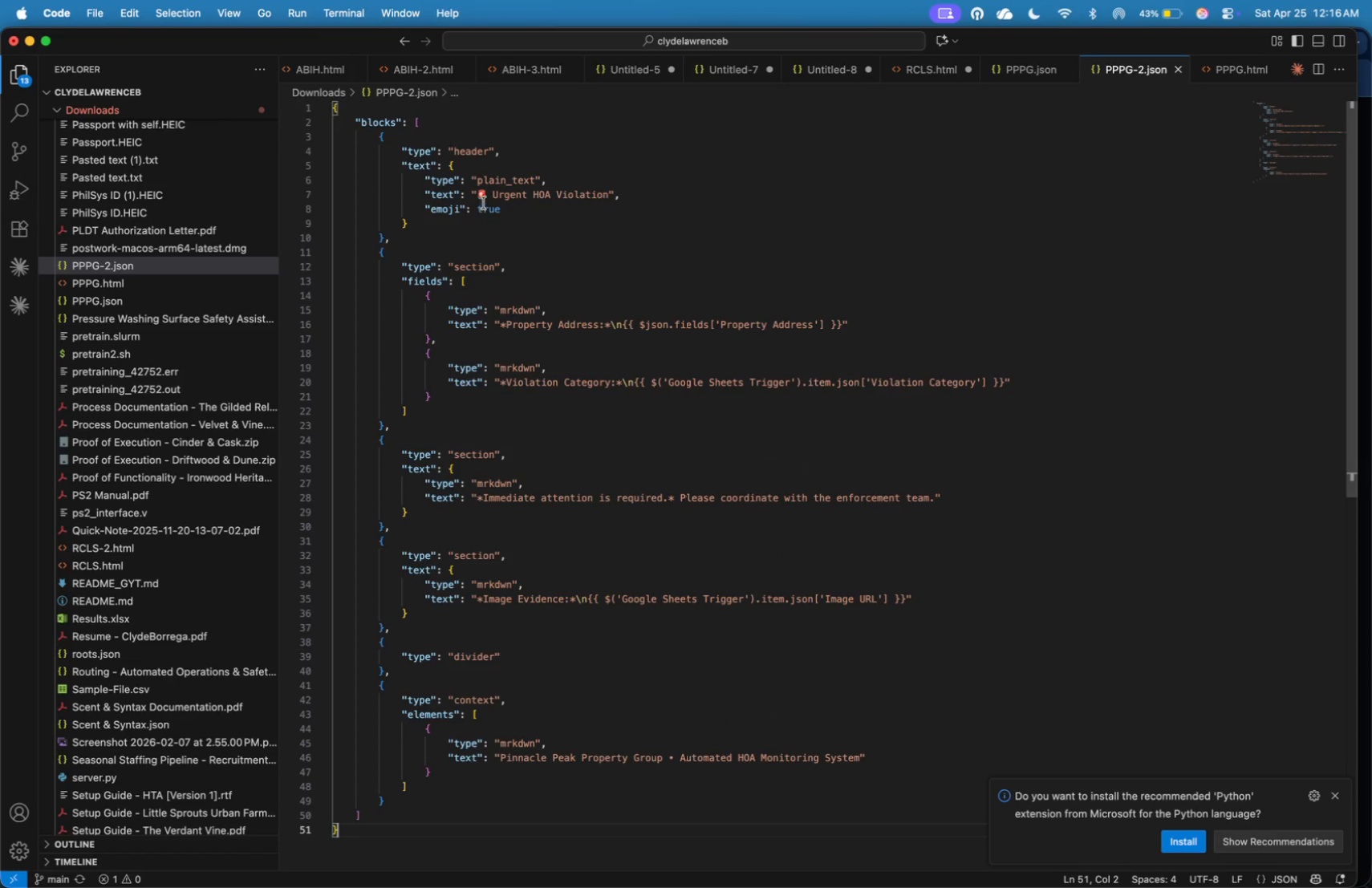 
left_click([485, 197])
 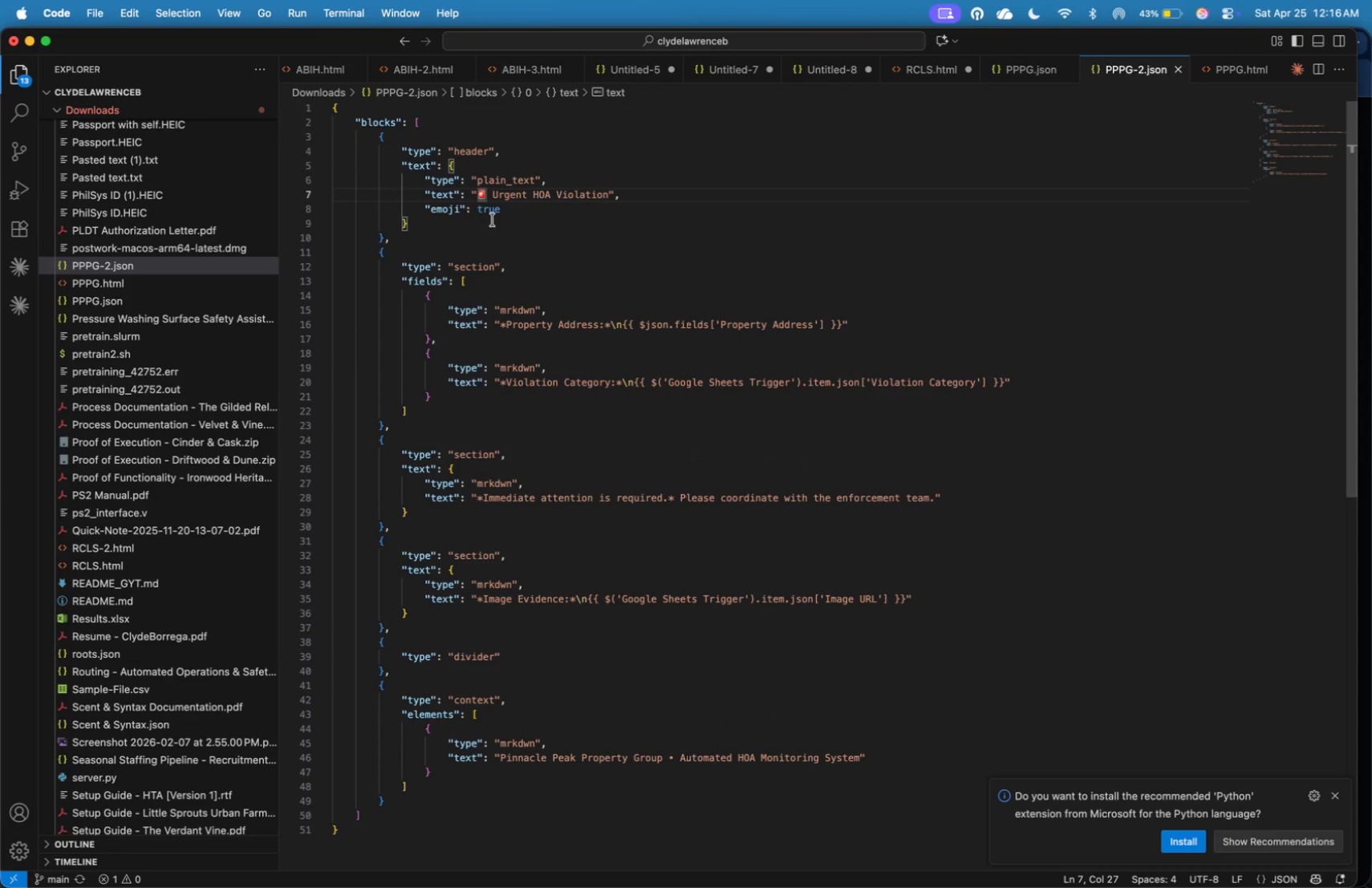 
key(Backspace)
 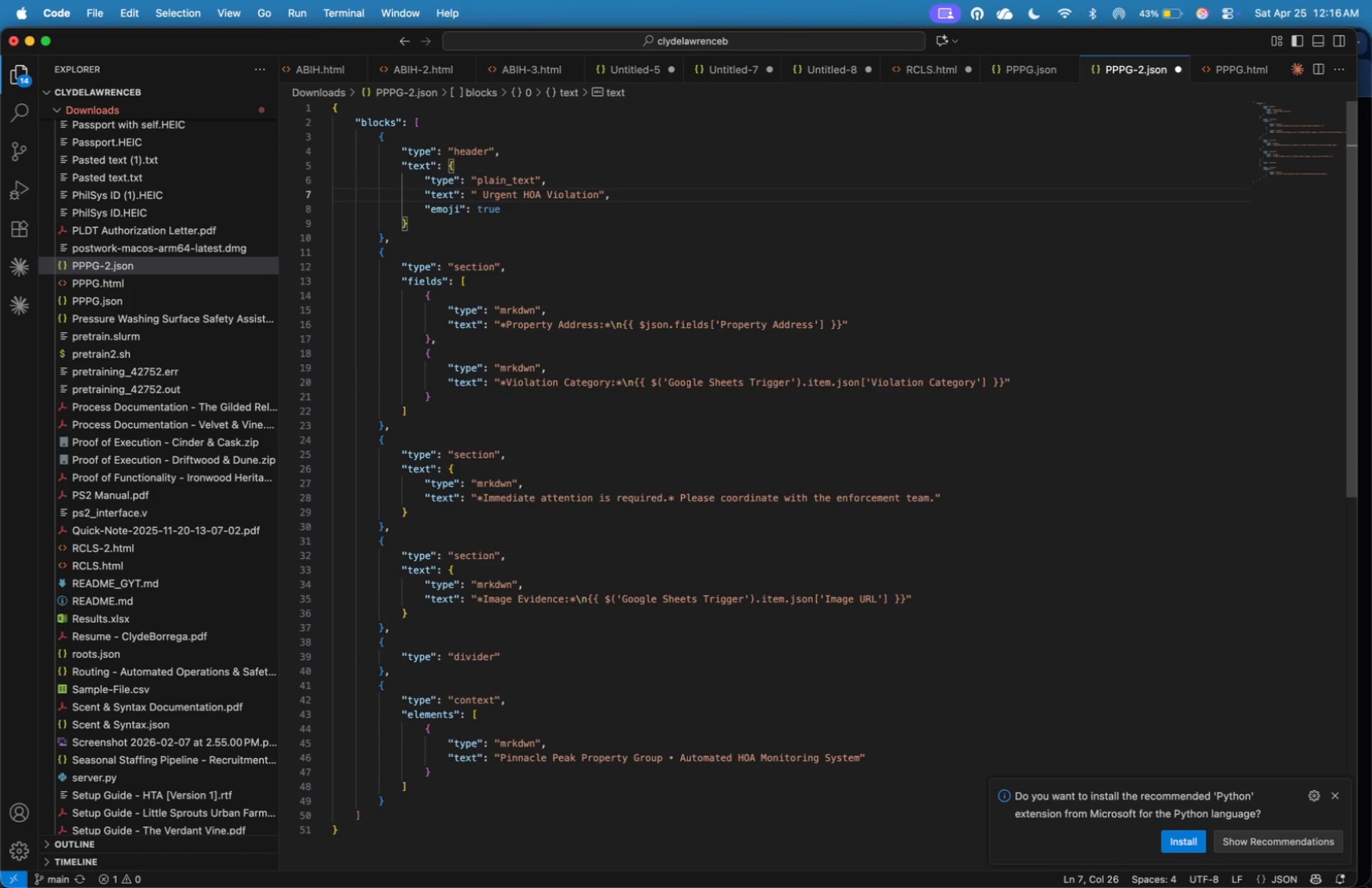 
key(Meta+V)
 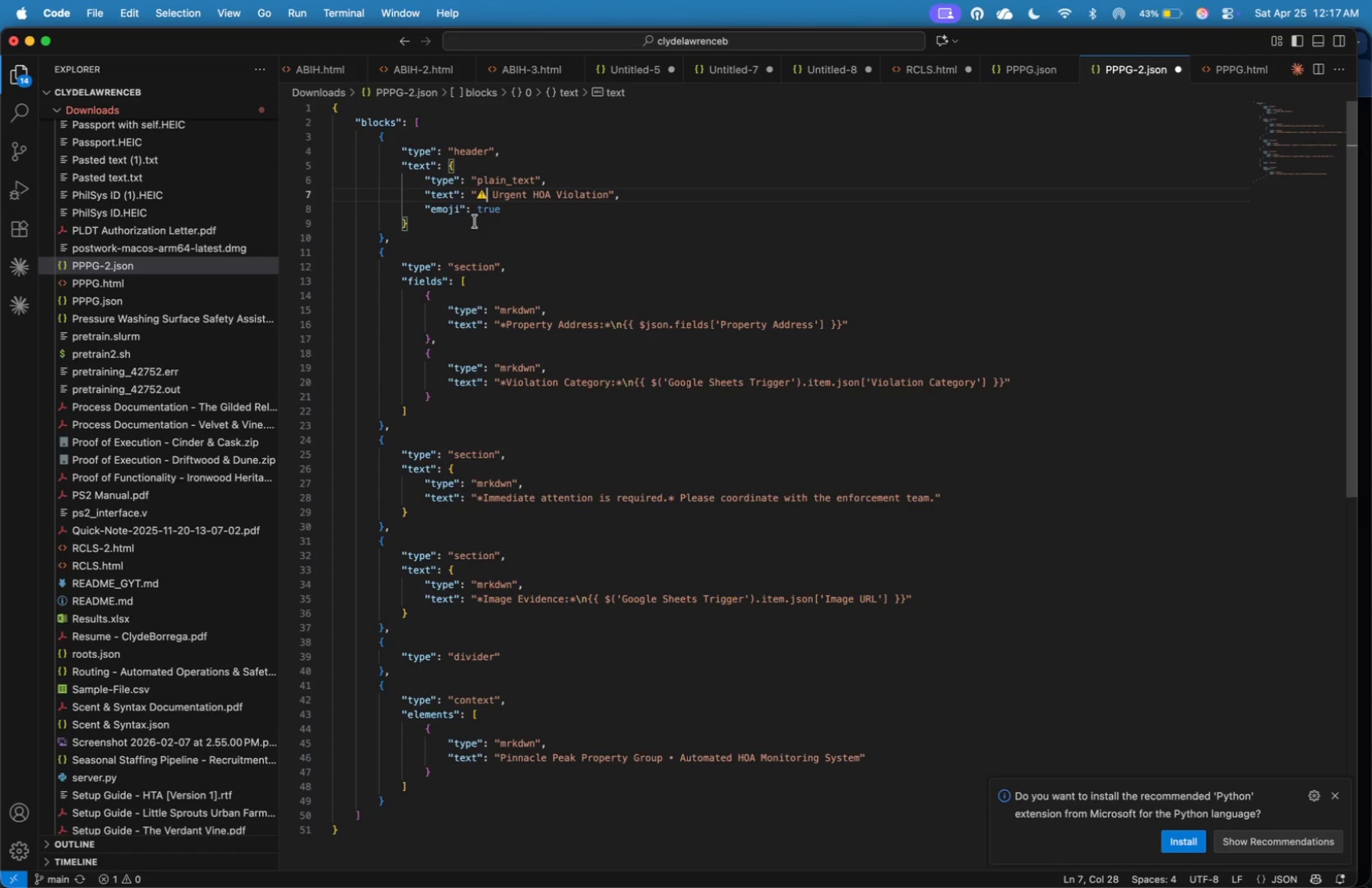 
wait(30.12)
 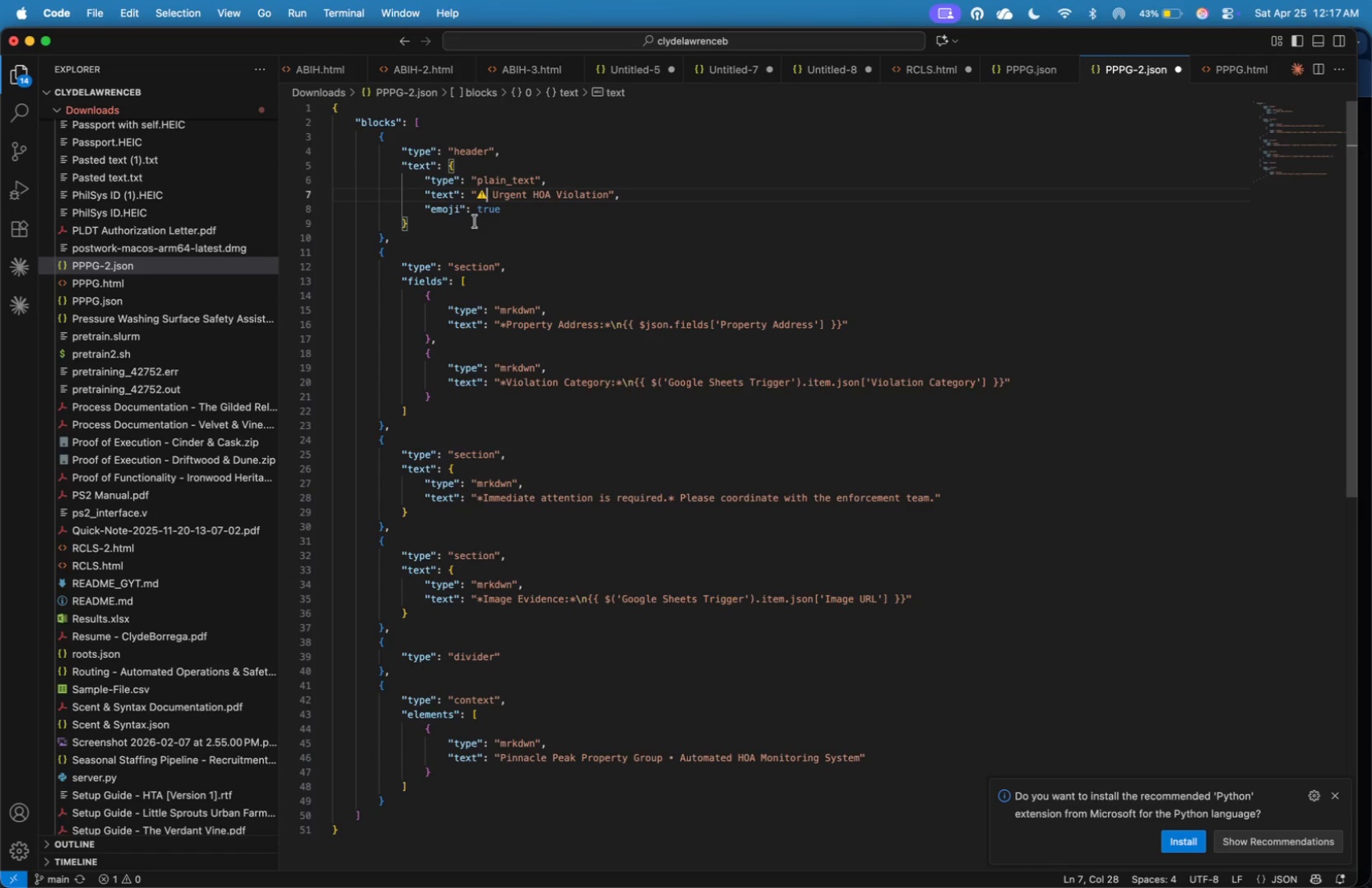 
key(ArrowRight)
 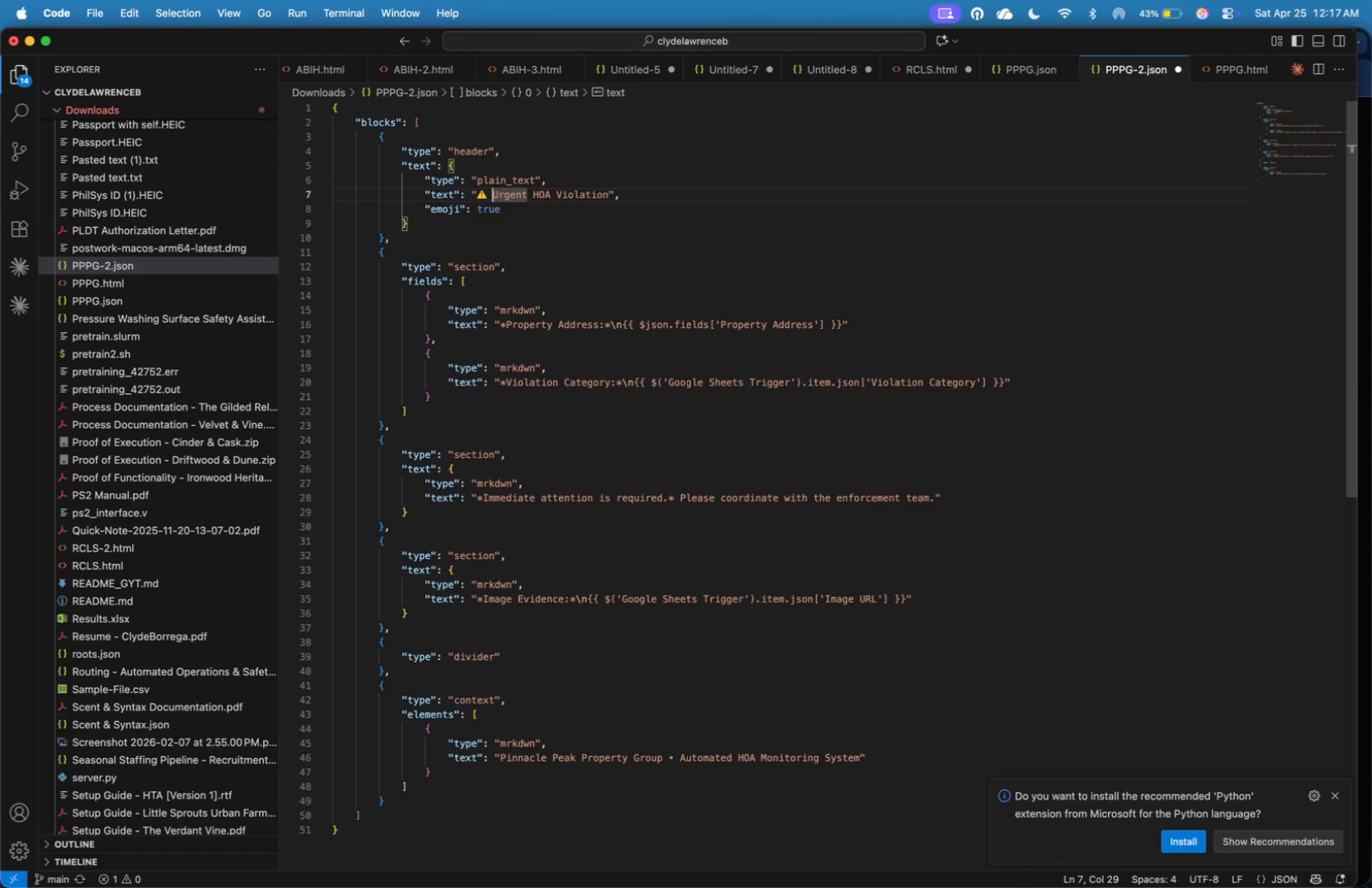 
hold_key(key=ArrowRight, duration=1.59)
 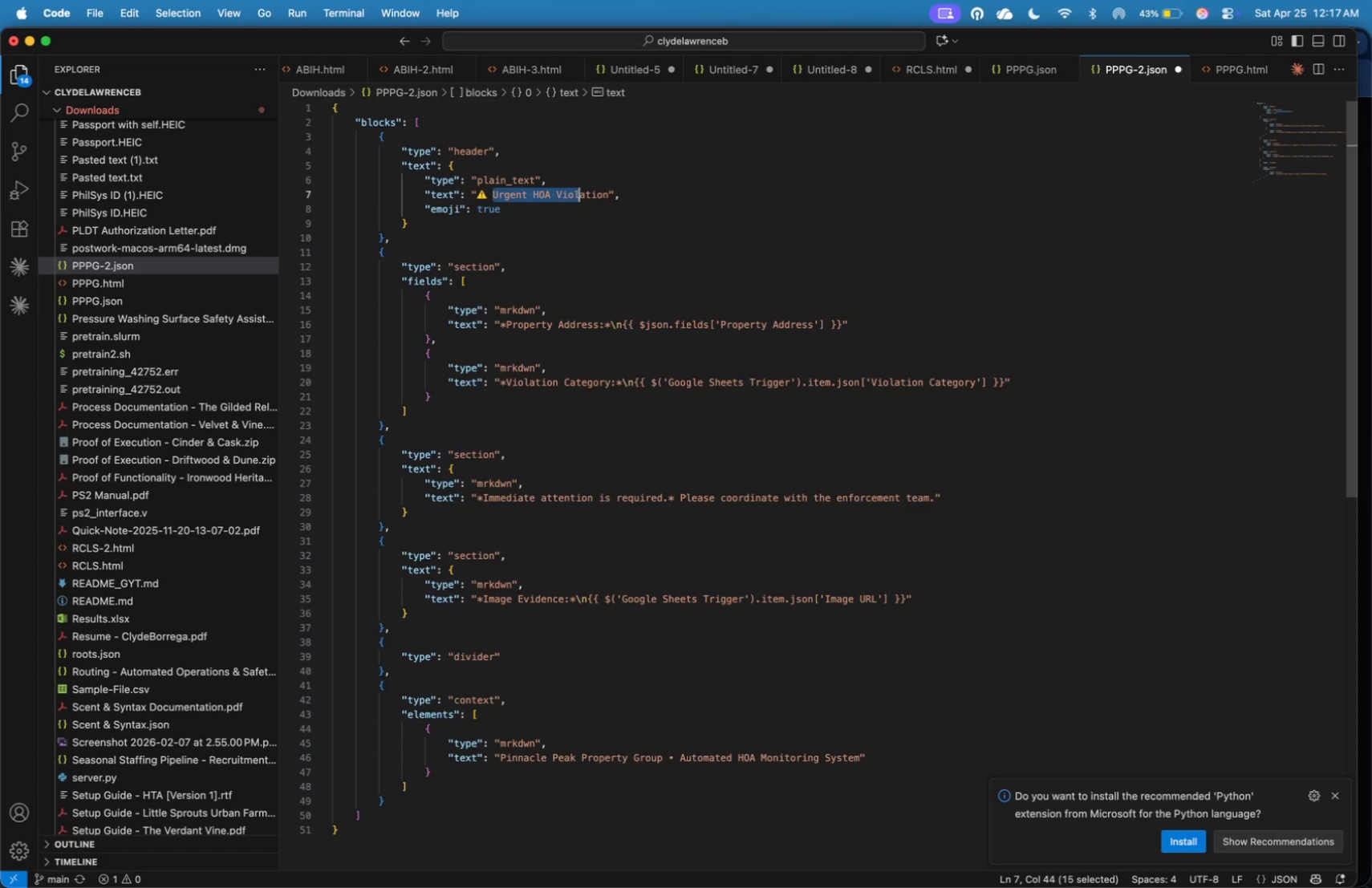 
key(Shift+ArrowRight)
 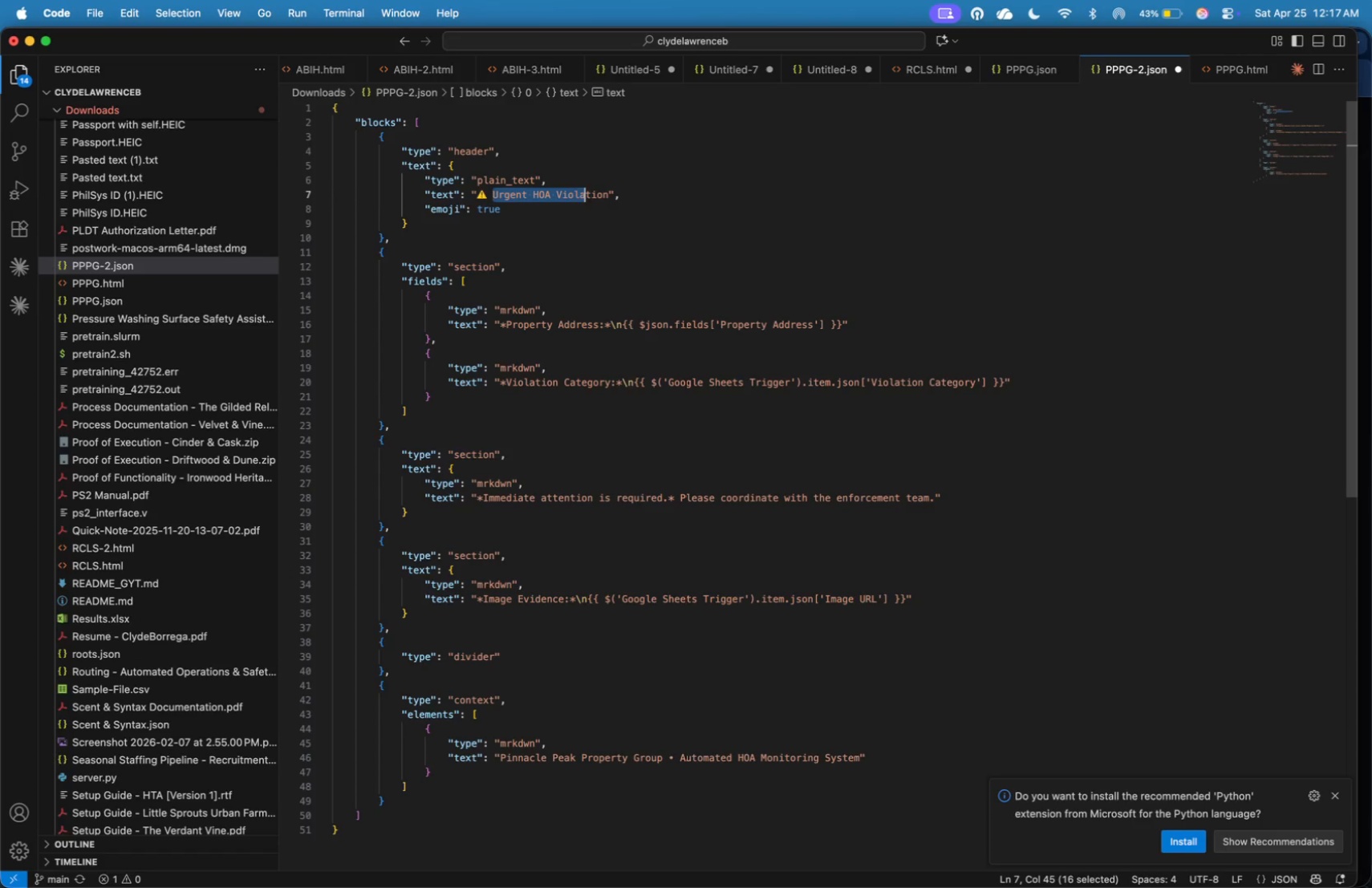 
key(Shift+ArrowRight)
 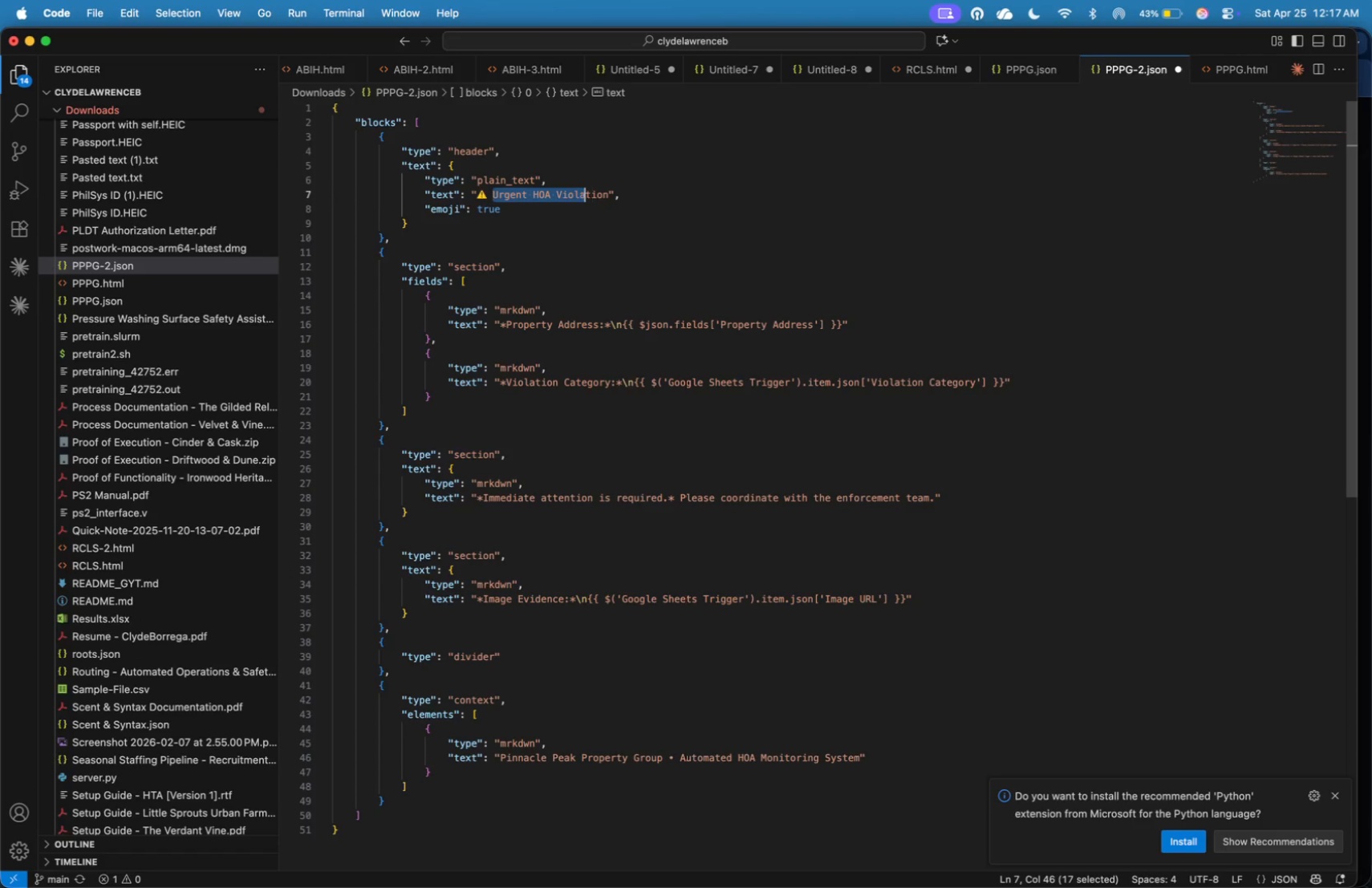 
hold_key(key=ArrowLeft, duration=1.1)
 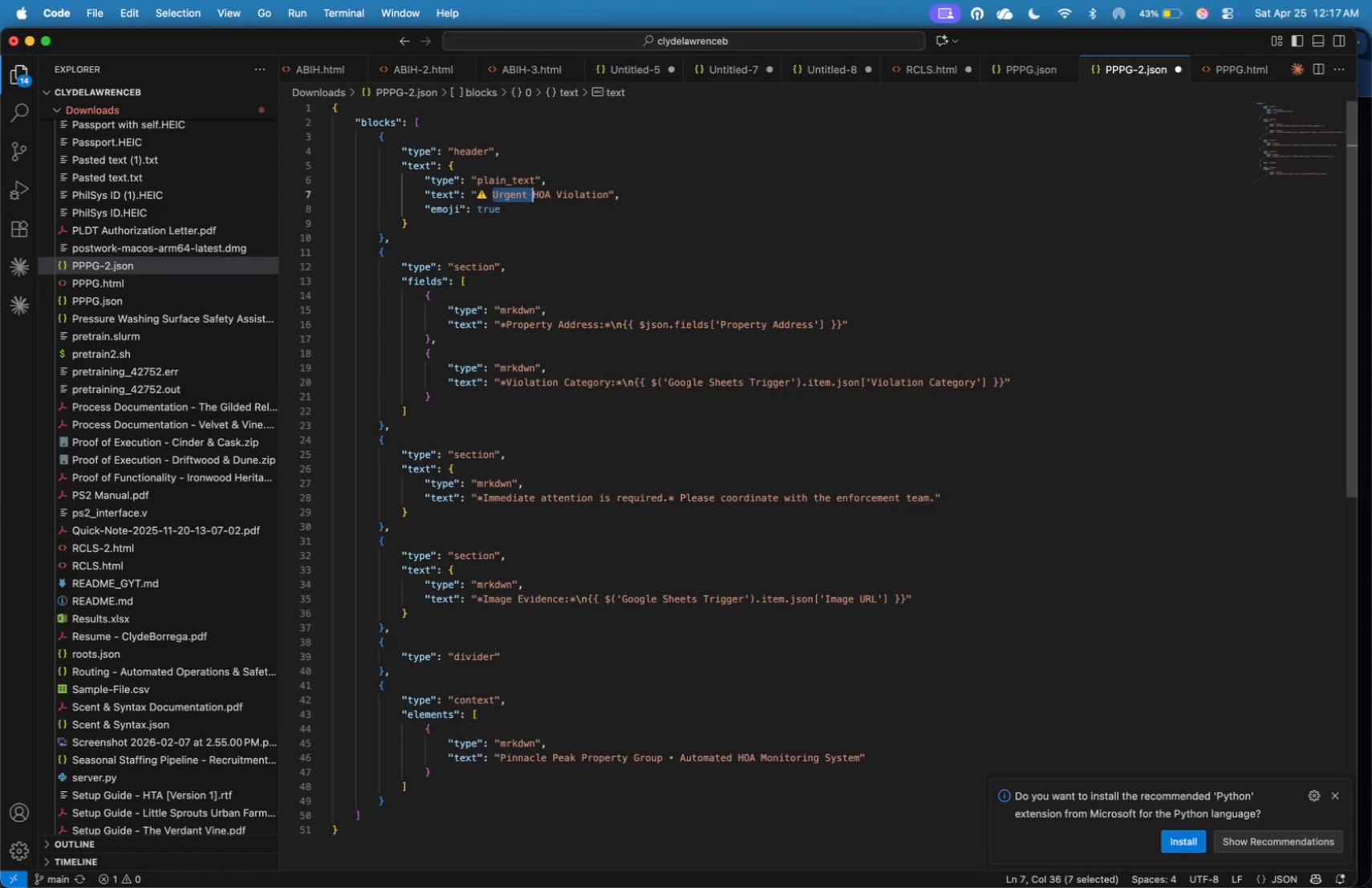 
key(Shift+ArrowLeft)
 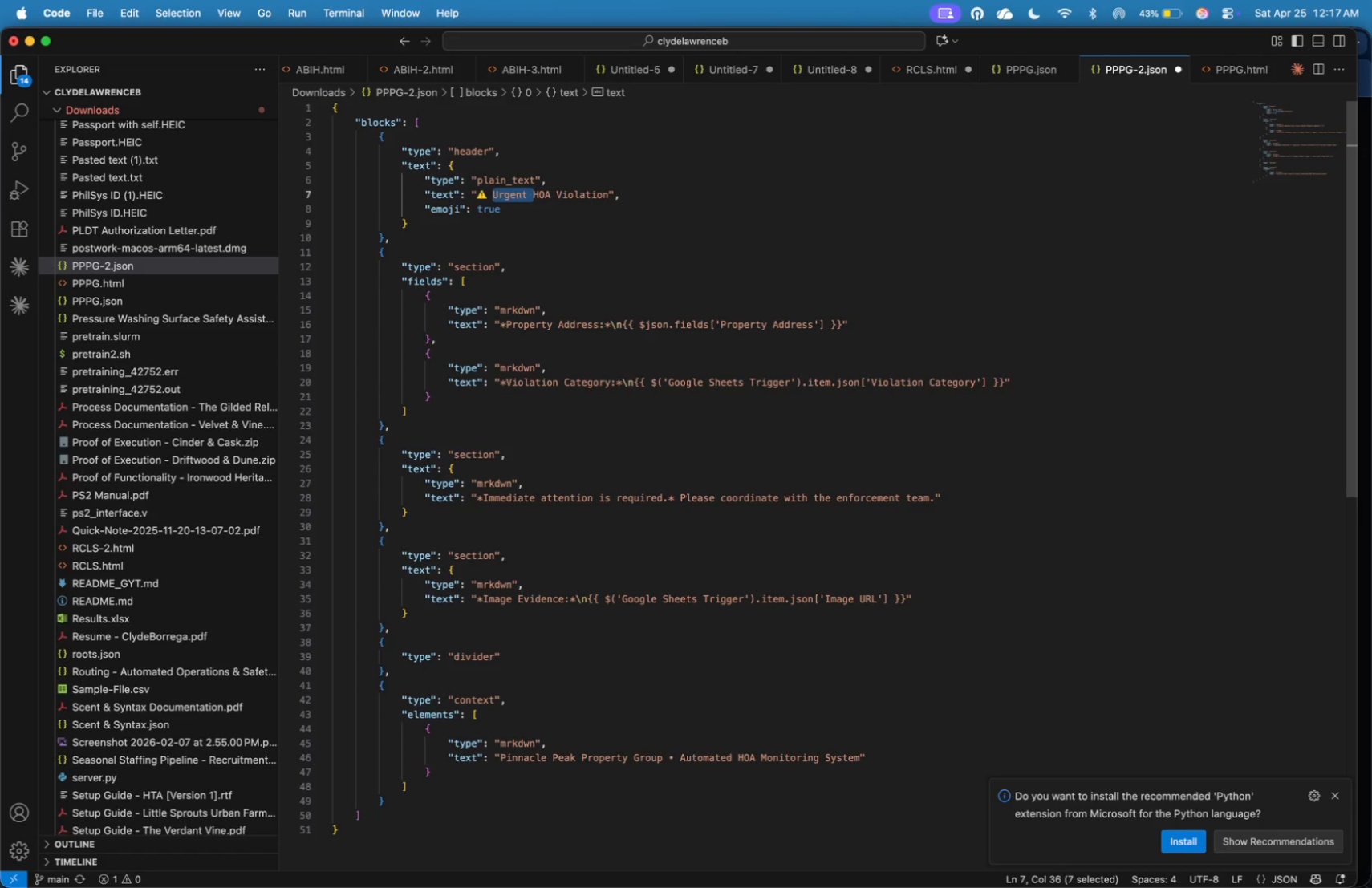 
key(Backspace)
 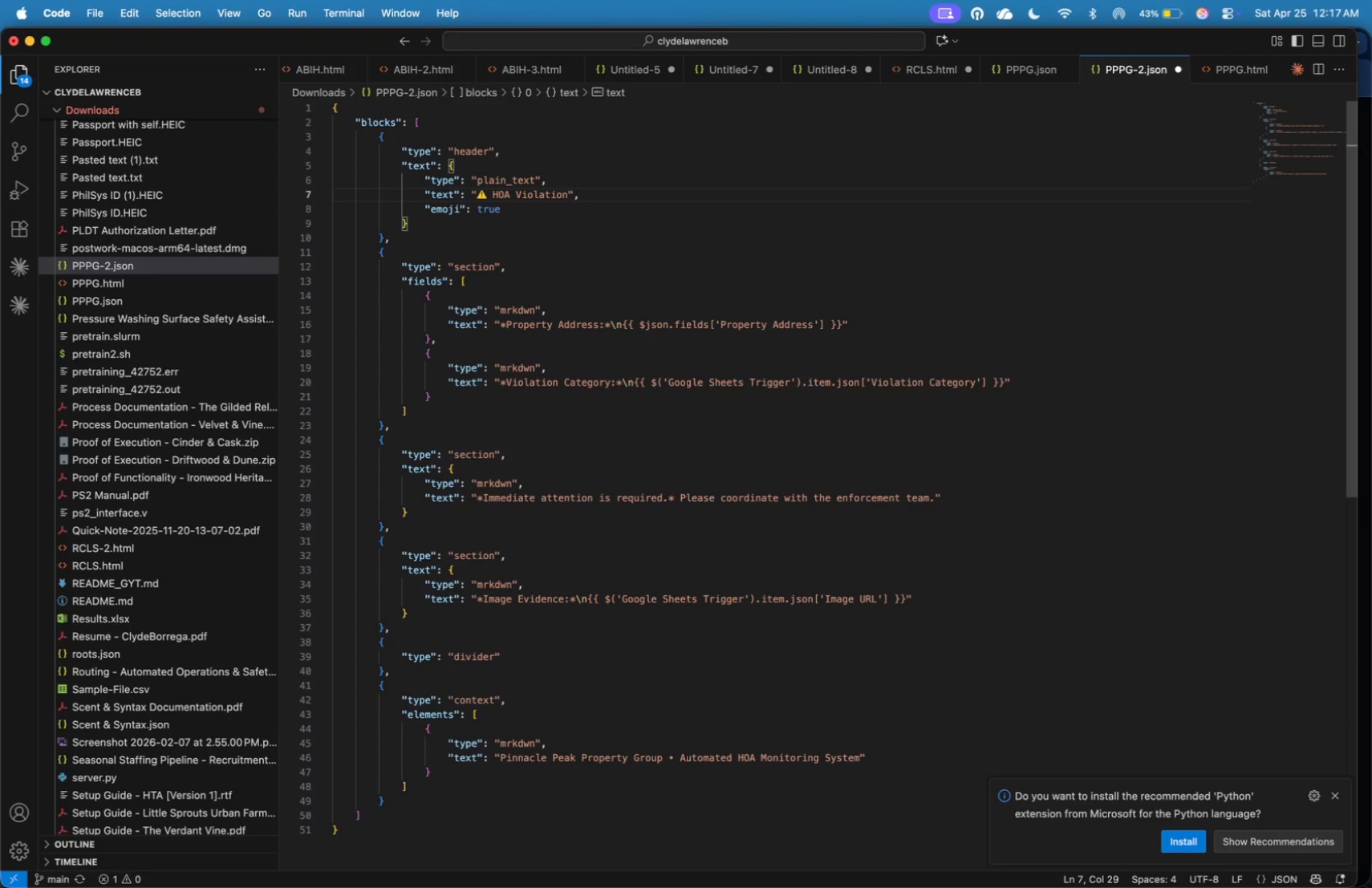 
hold_key(key=ArrowRight, duration=1.4)
 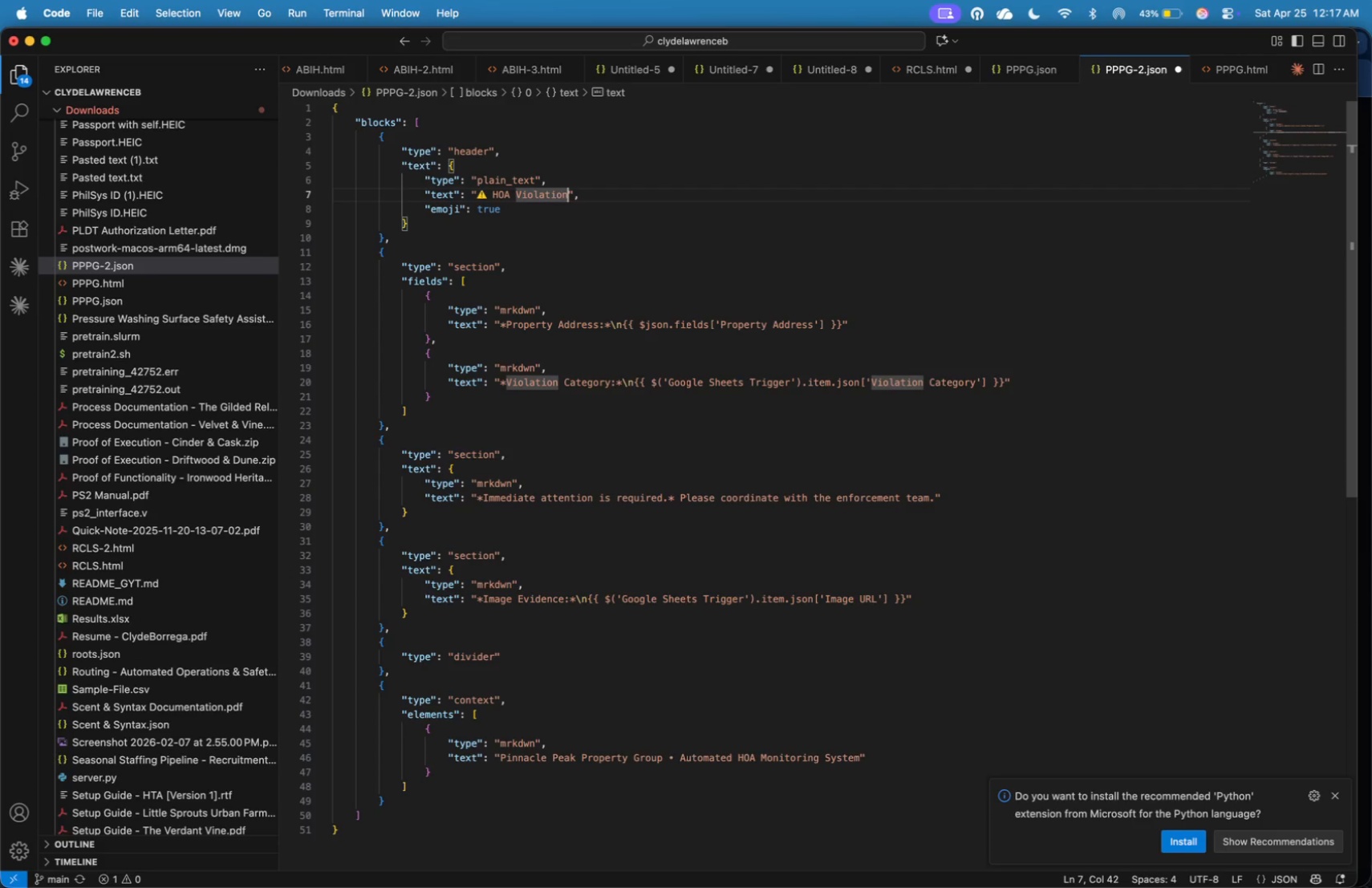 
key(ArrowRight)
 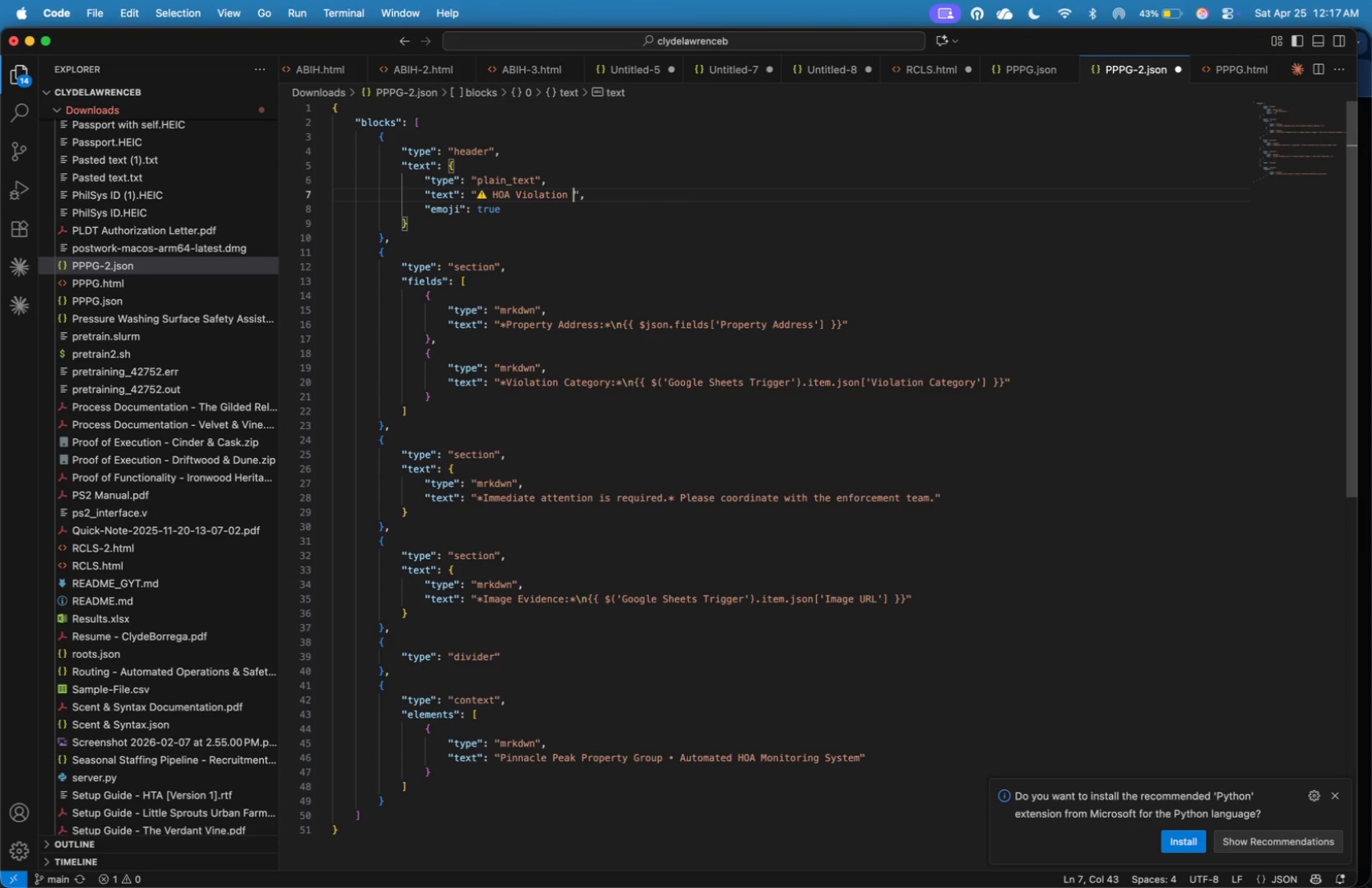 
type( Processing Error)
 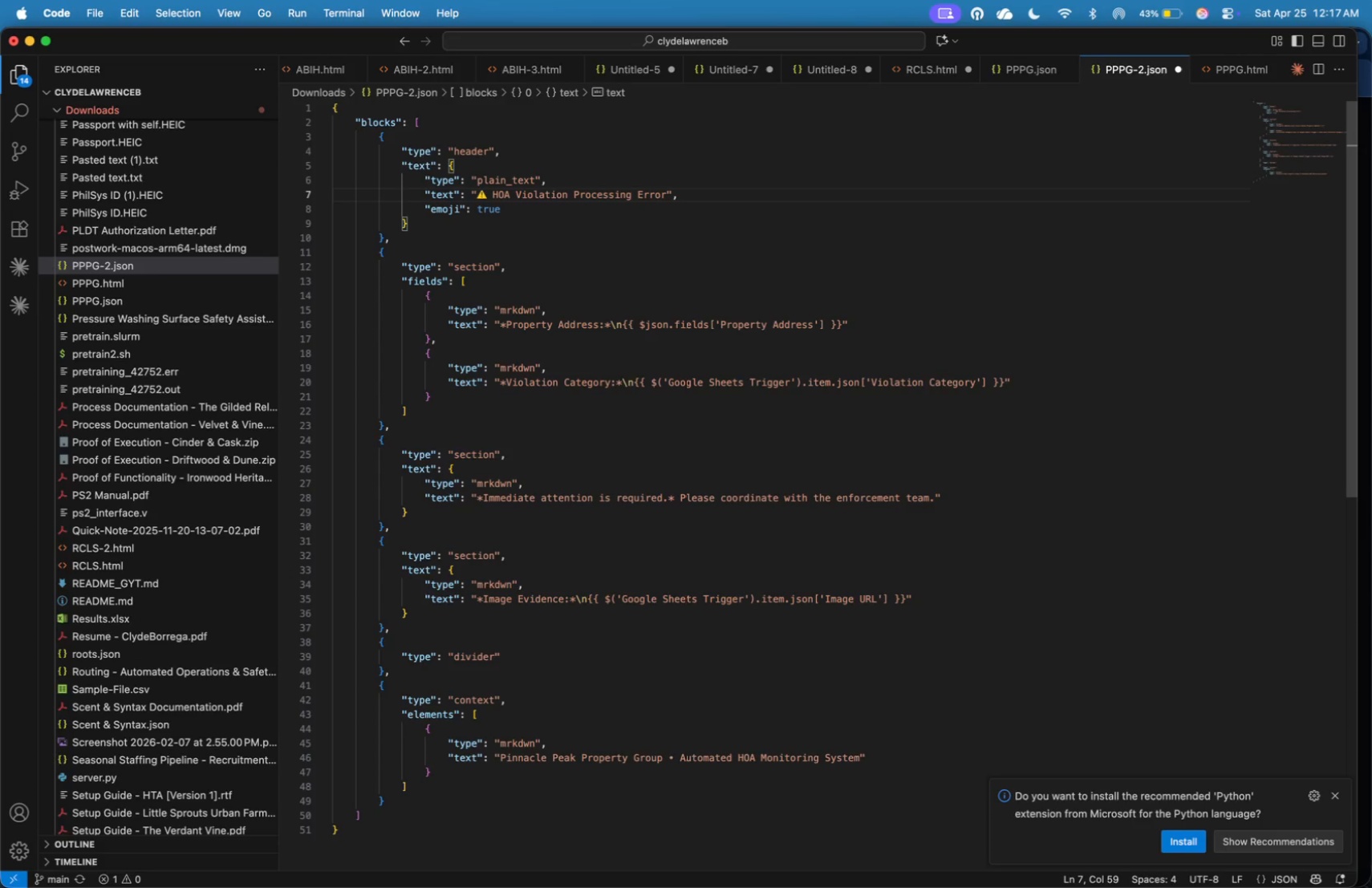 
key(ArrowDown)
 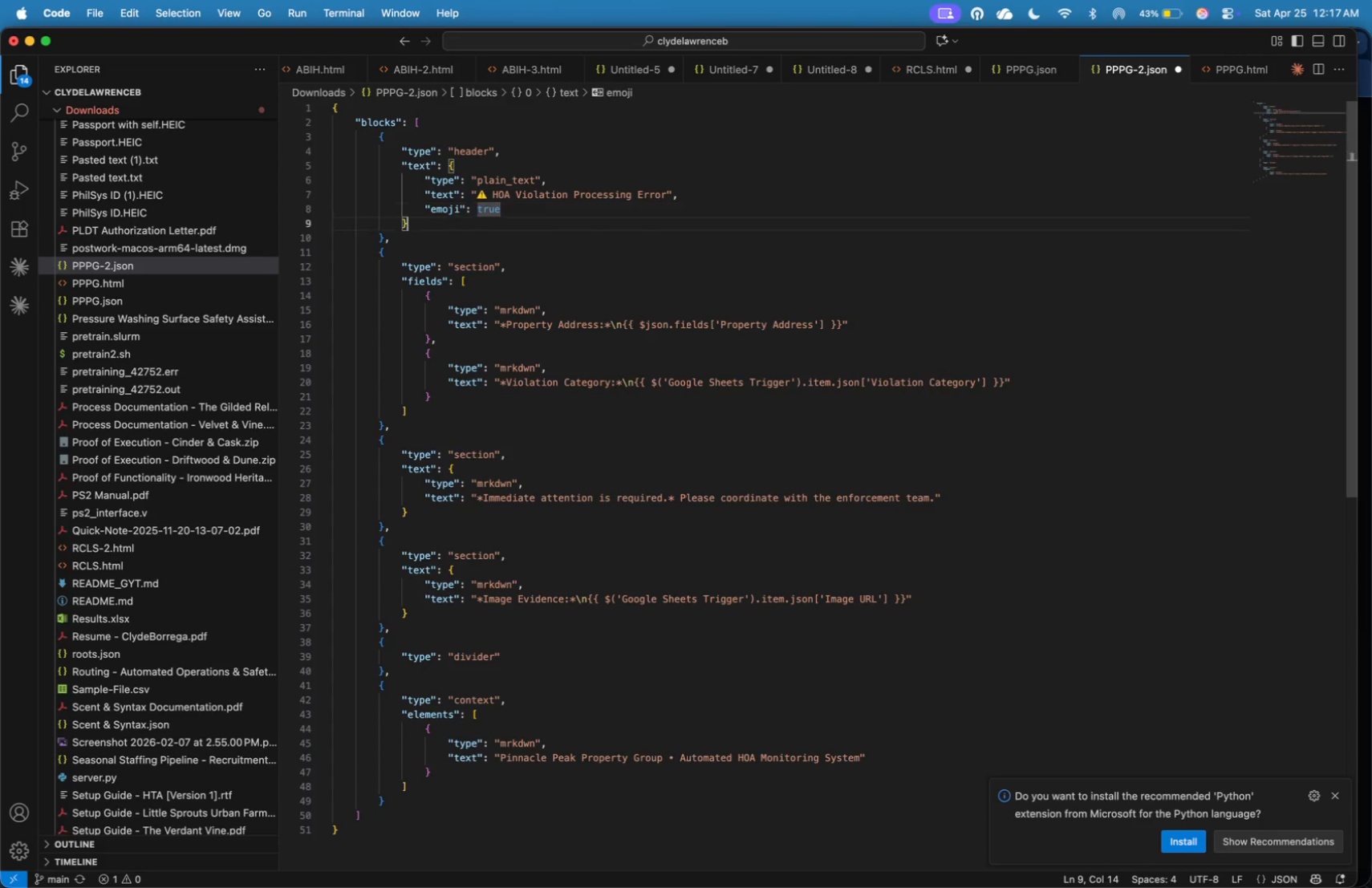 
key(ArrowDown)
 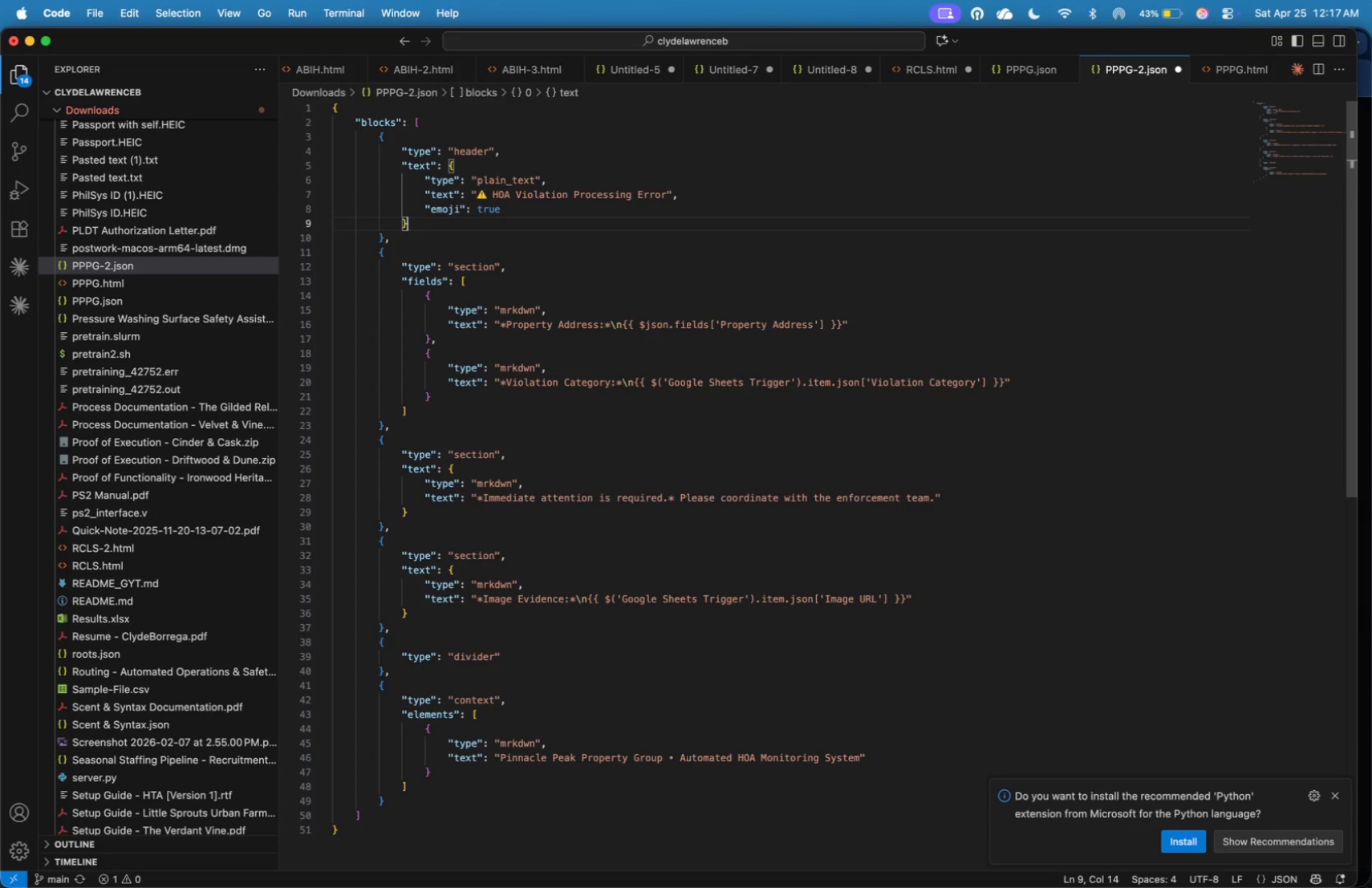 
key(ArrowDown)
 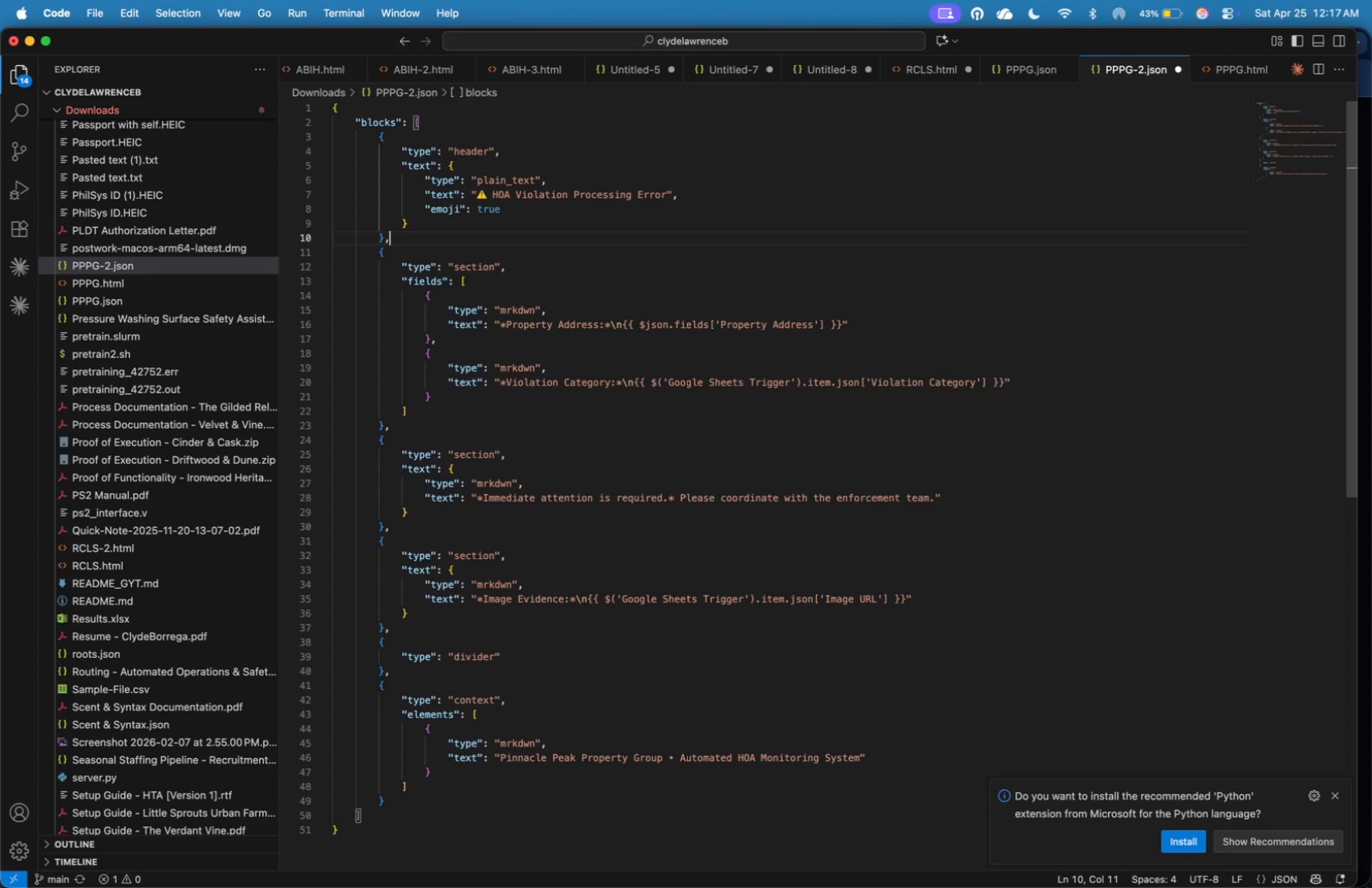 
key(ArrowDown)
 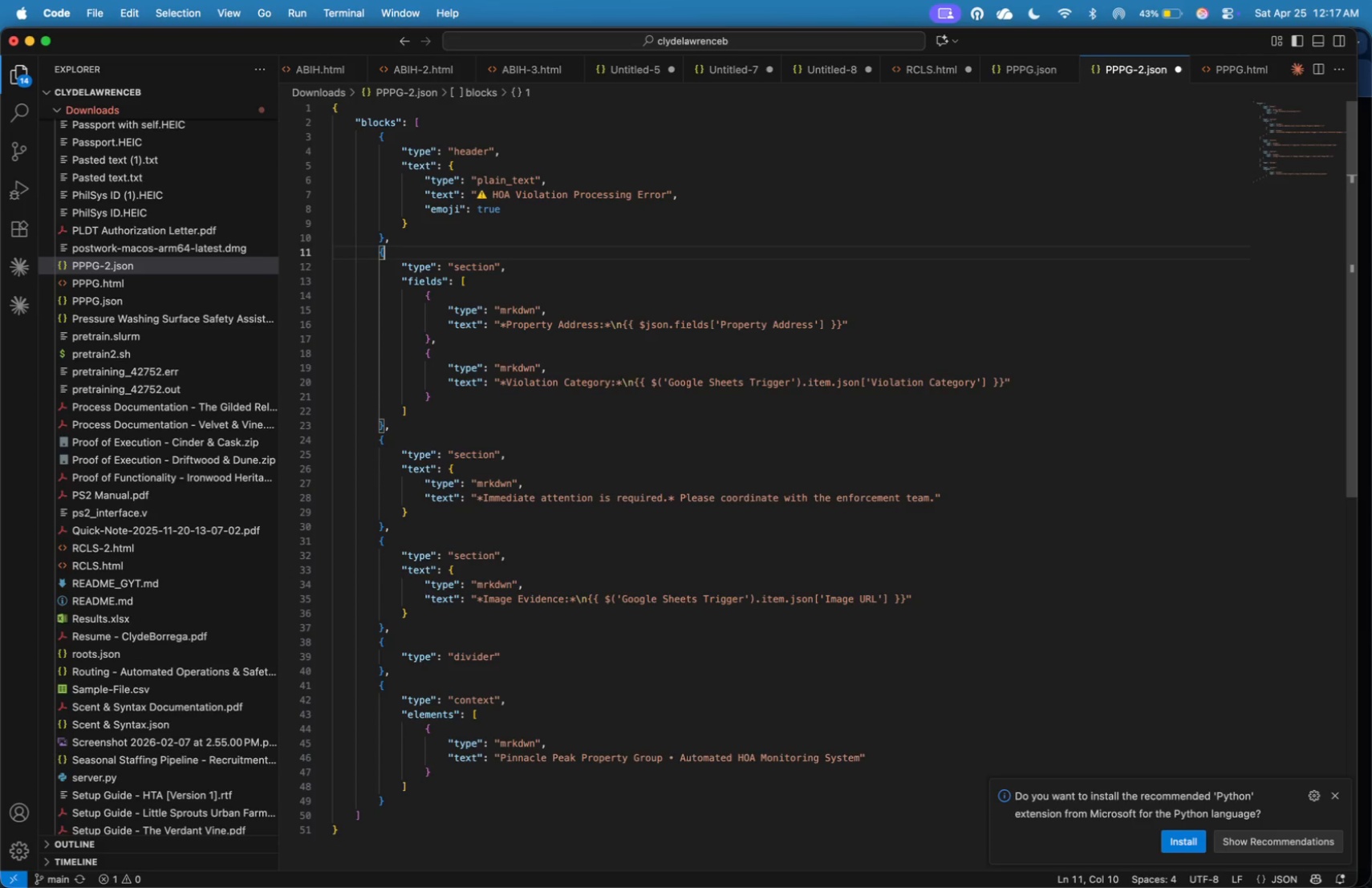 
key(ArrowDown)
 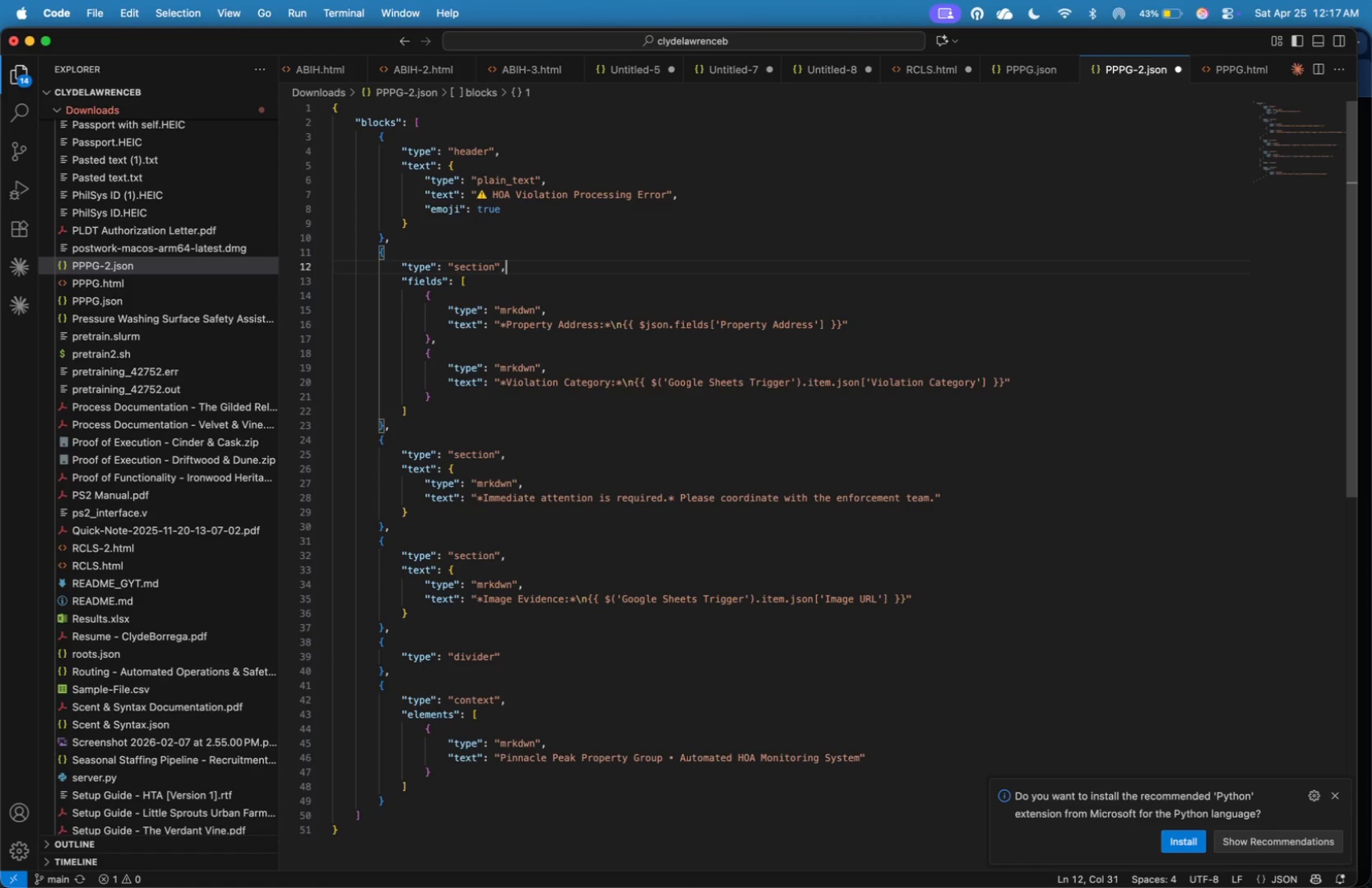 
key(ArrowDown)
 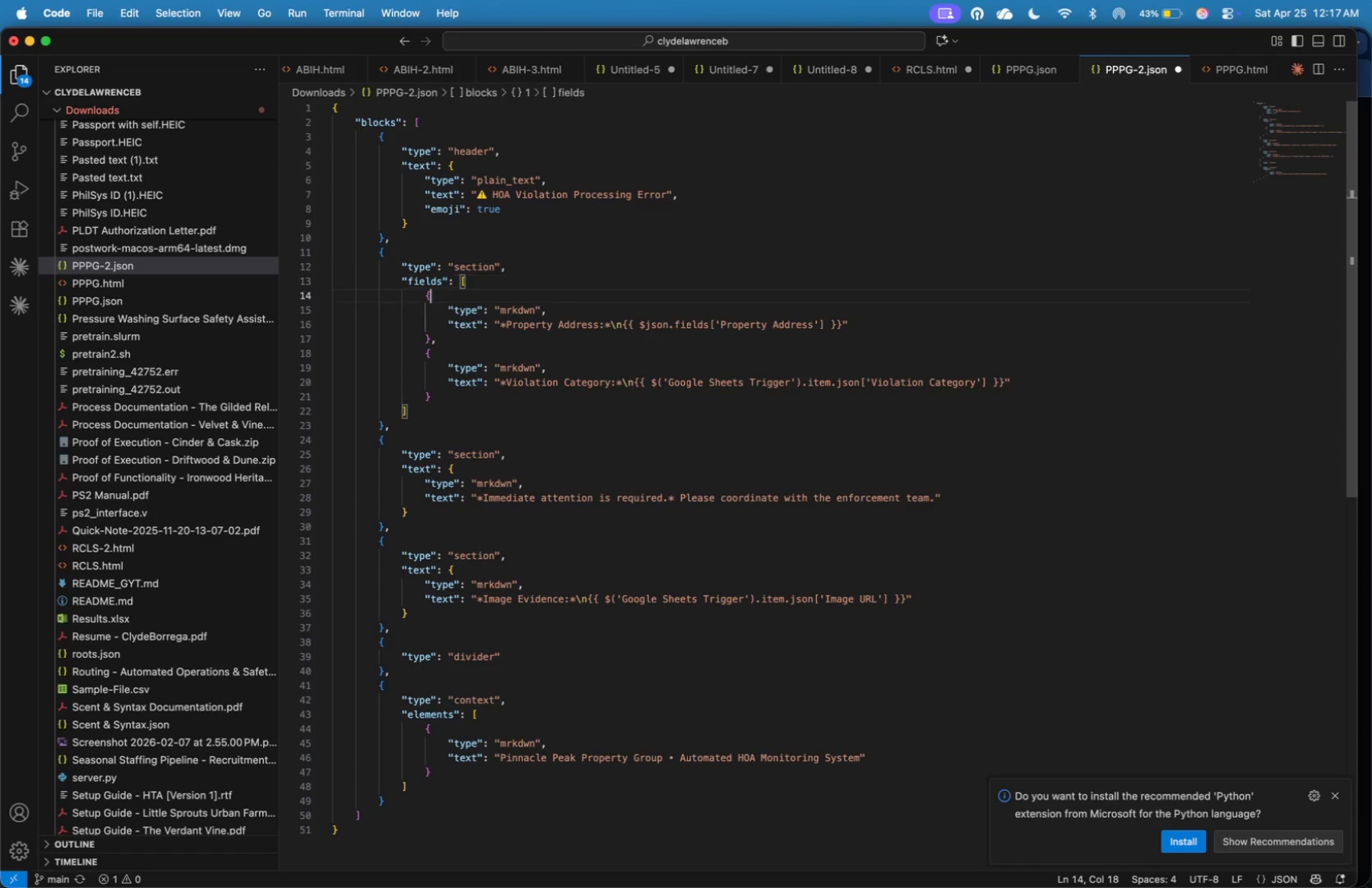 
key(ArrowDown)
 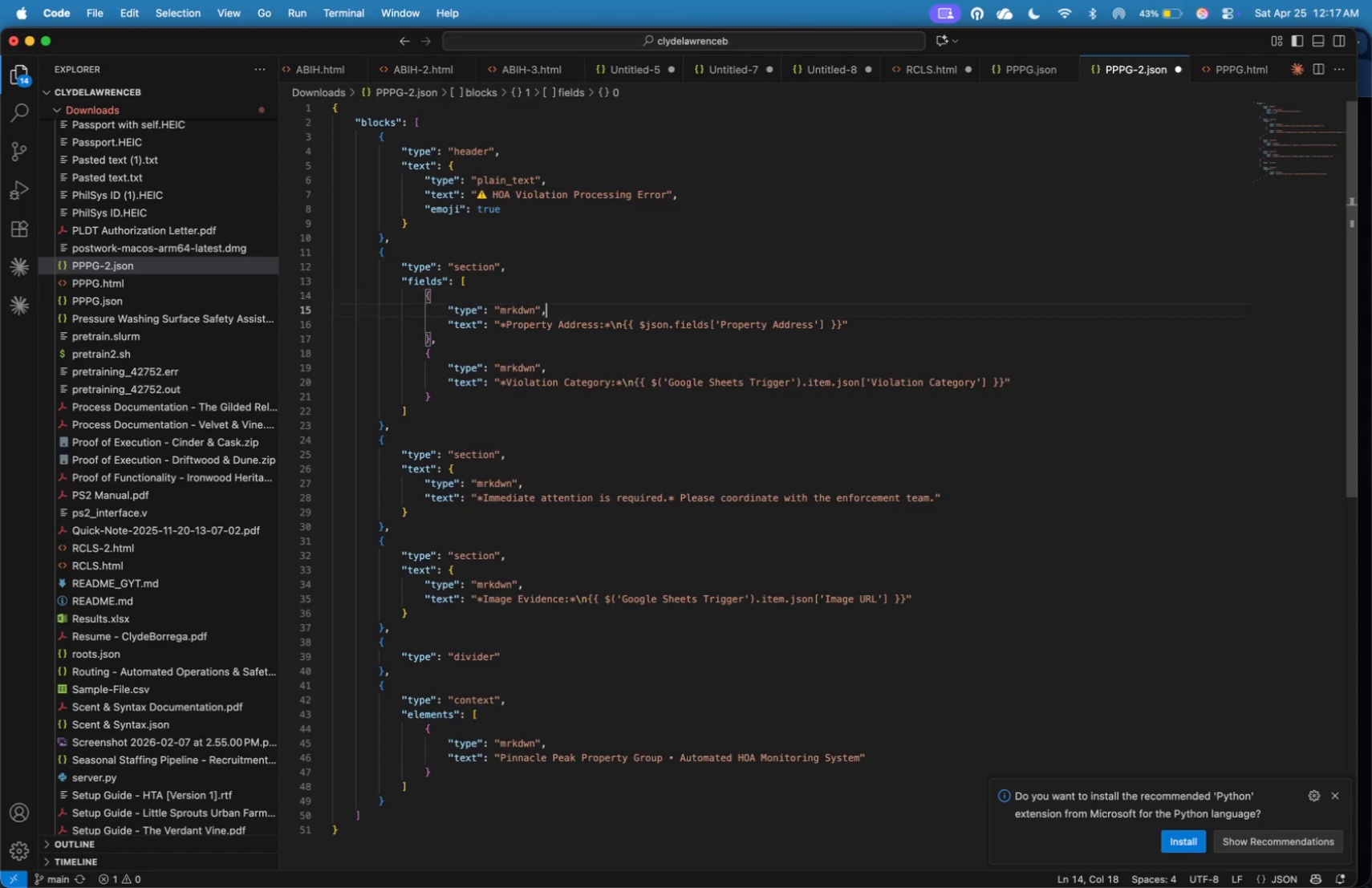 
key(ArrowDown)
 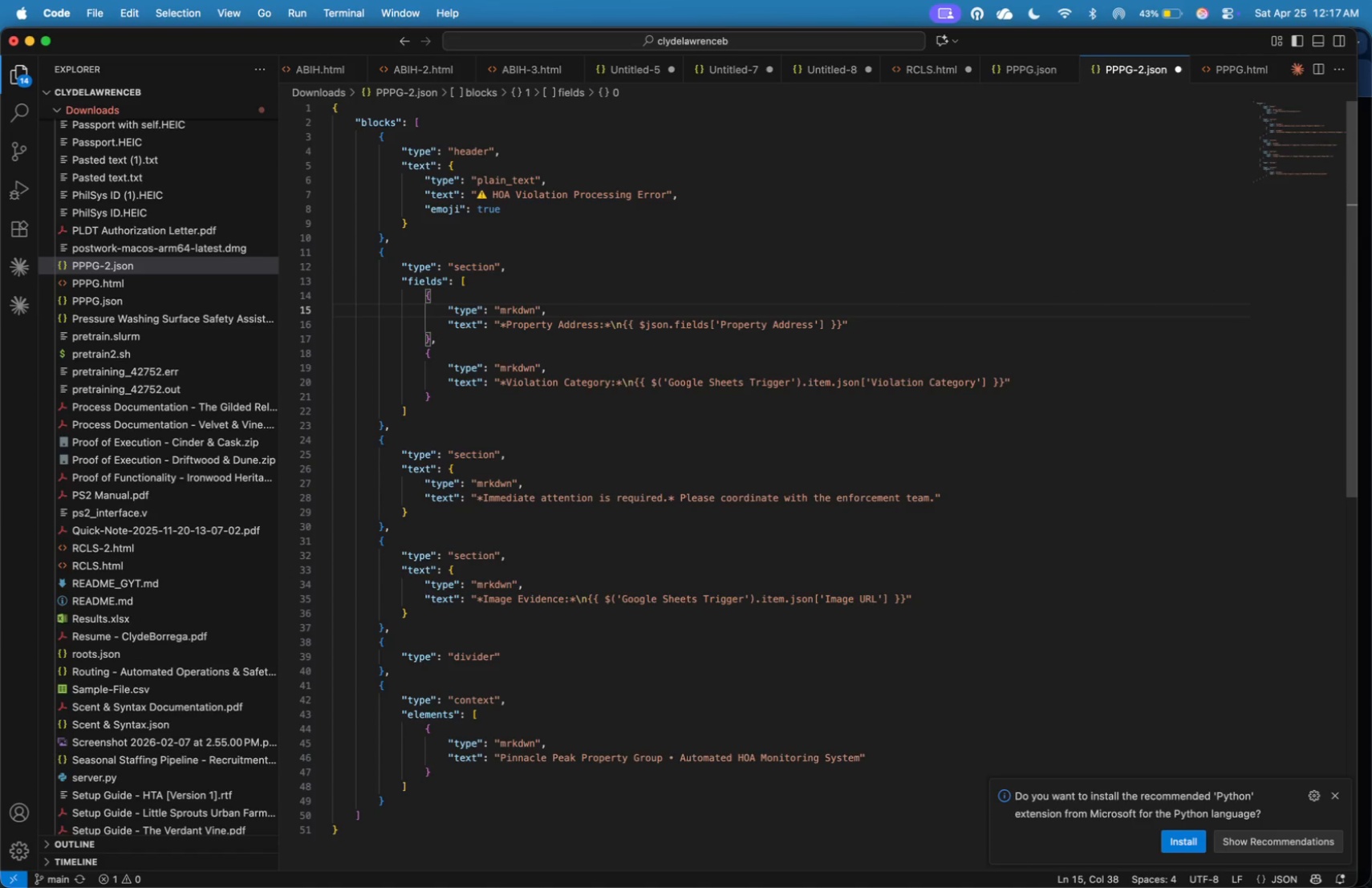 
key(ArrowDown)
 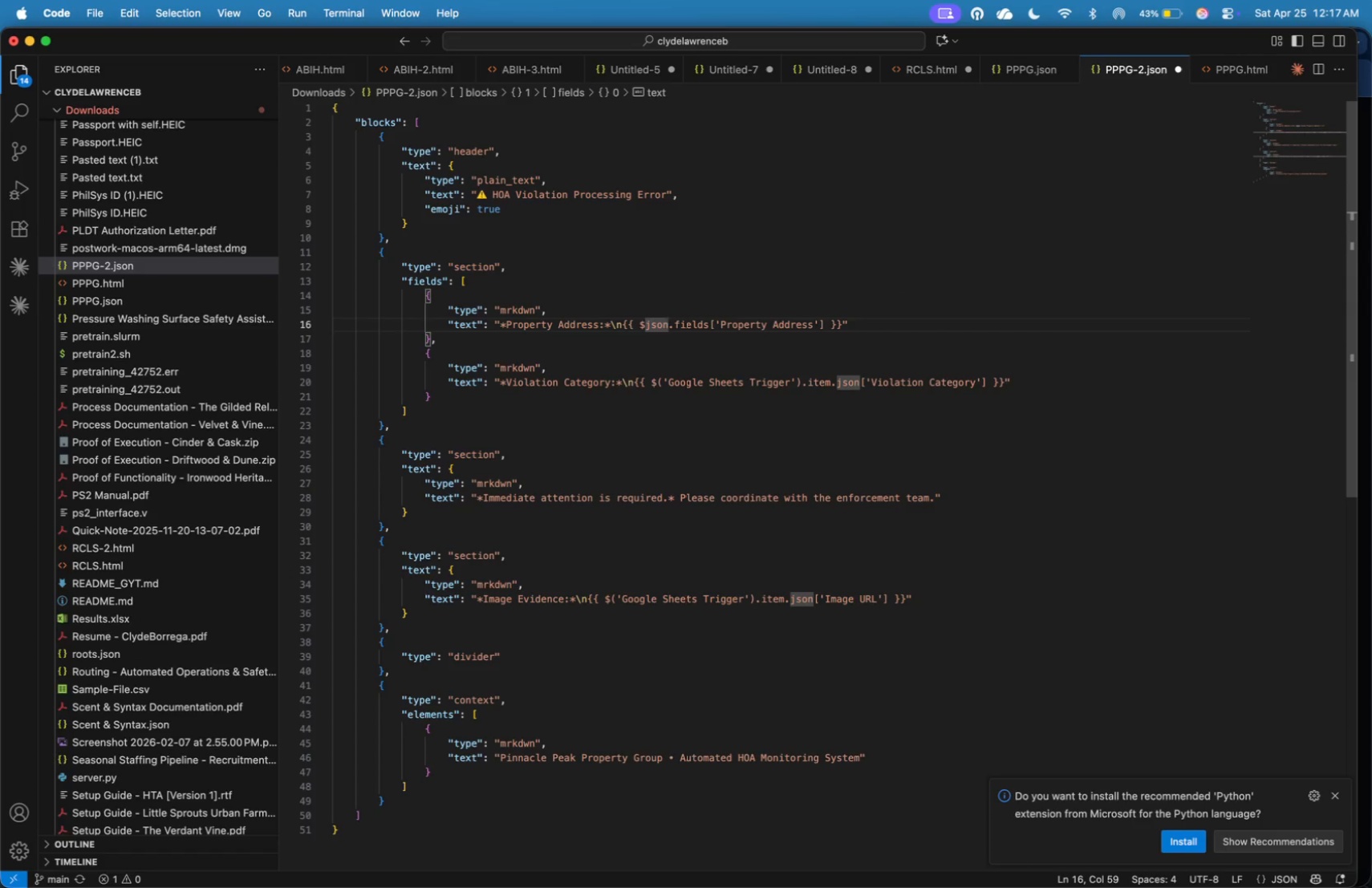 
hold_key(key=ArrowLeft, duration=1.51)
 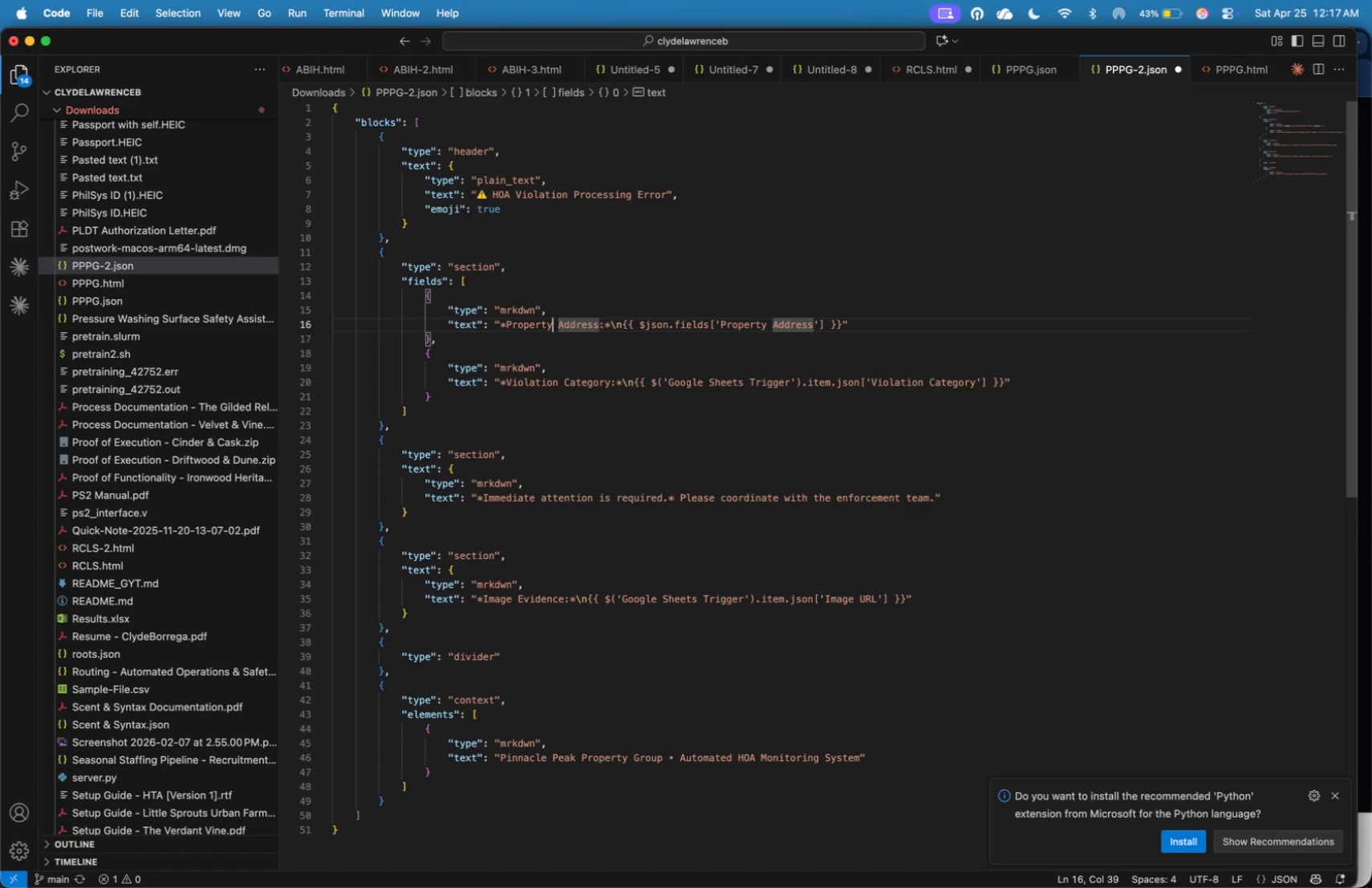 
hold_key(key=ArrowLeft, duration=0.54)
 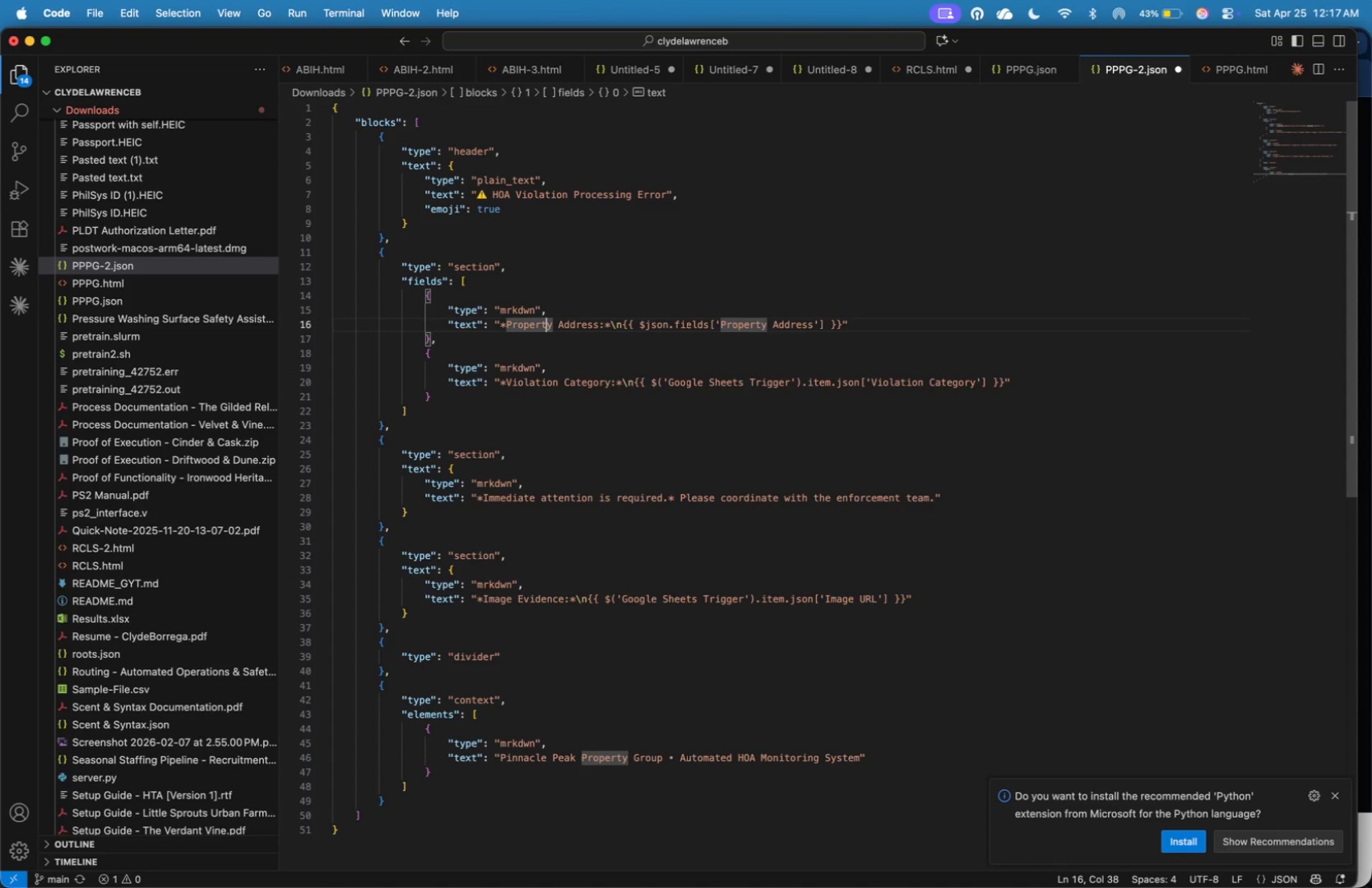 
key(ArrowLeft)
 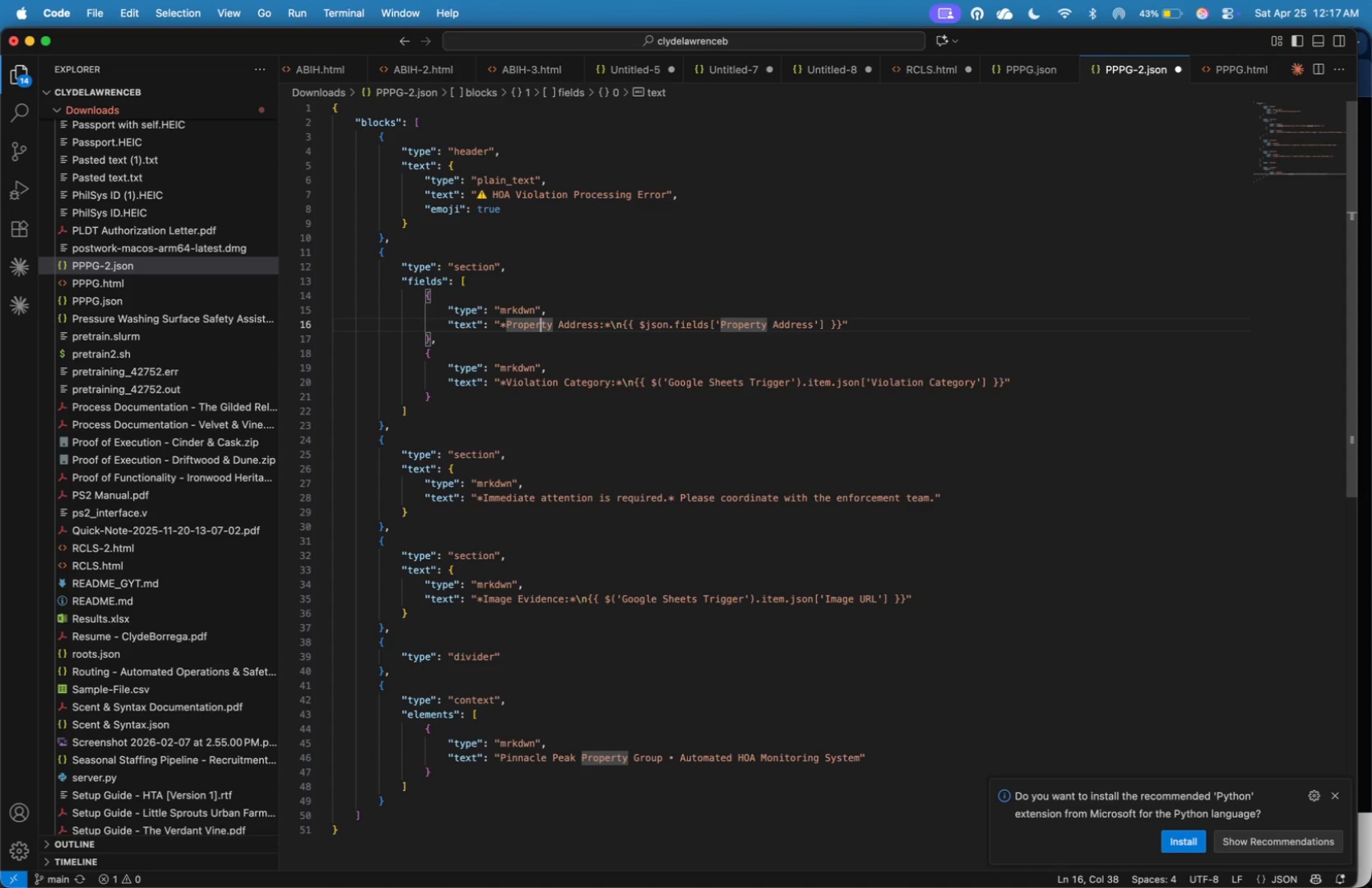 
key(ArrowLeft)
 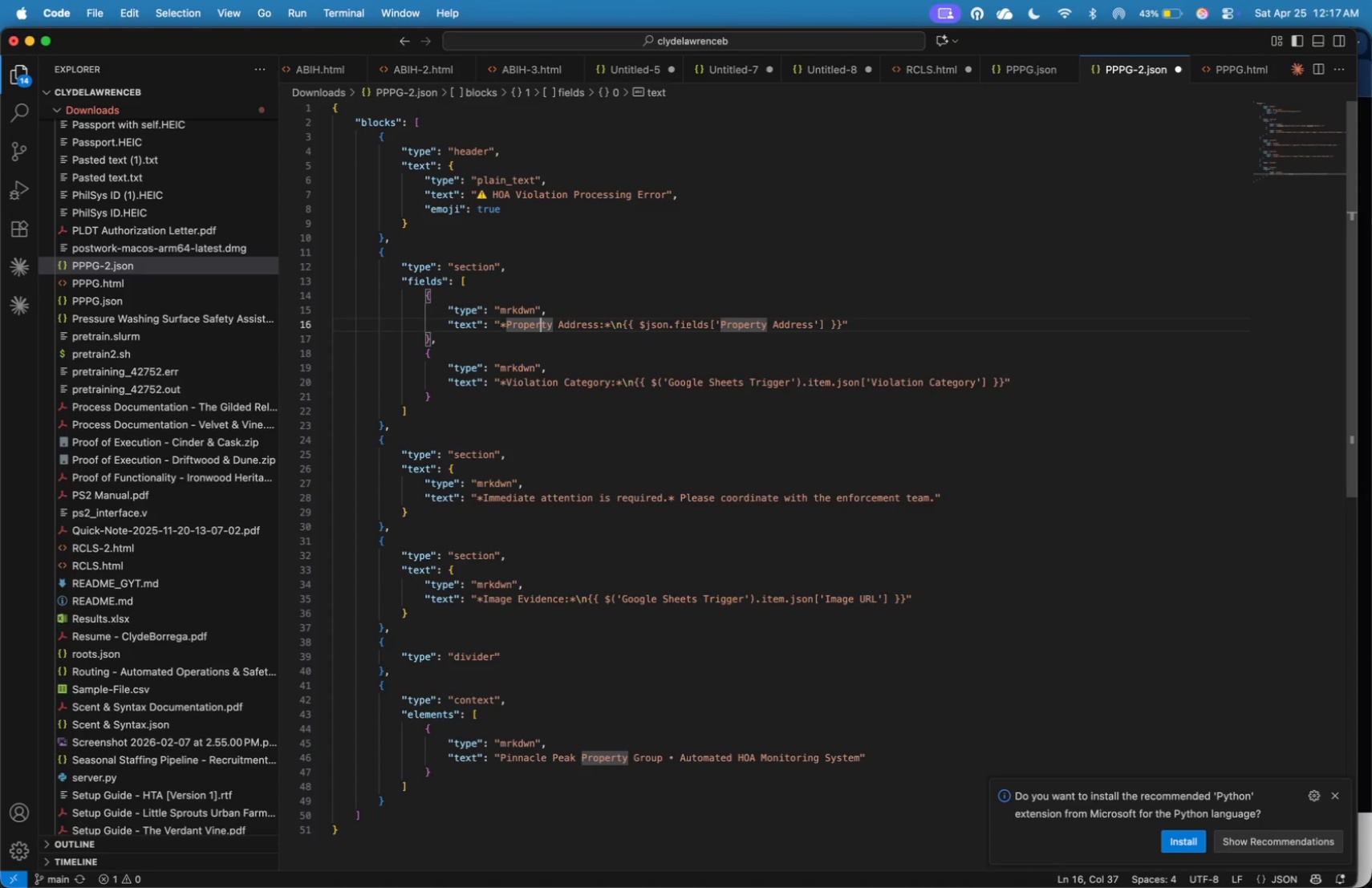 
key(ArrowLeft)
 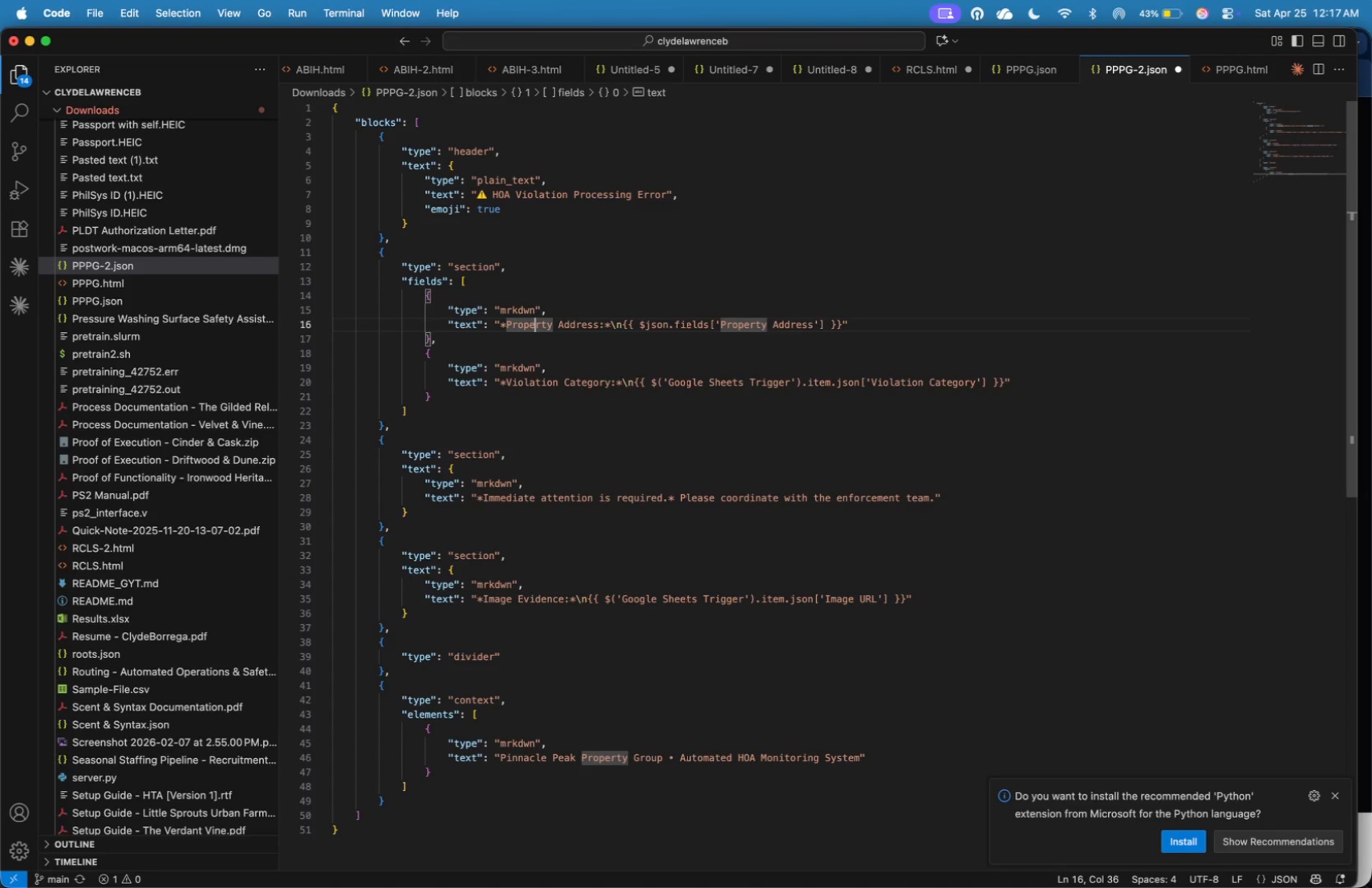 
key(ArrowLeft)
 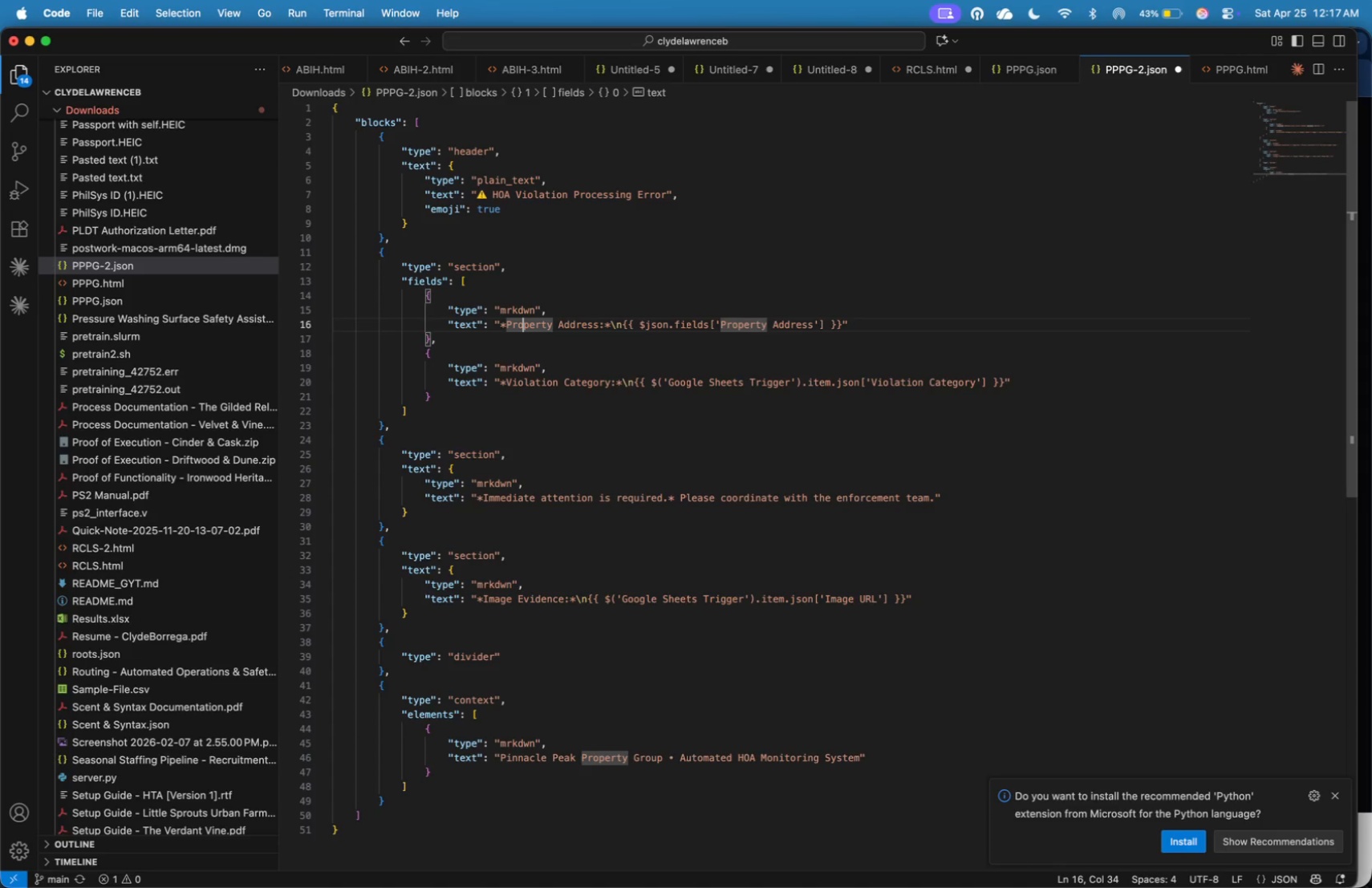 
key(ArrowLeft)
 